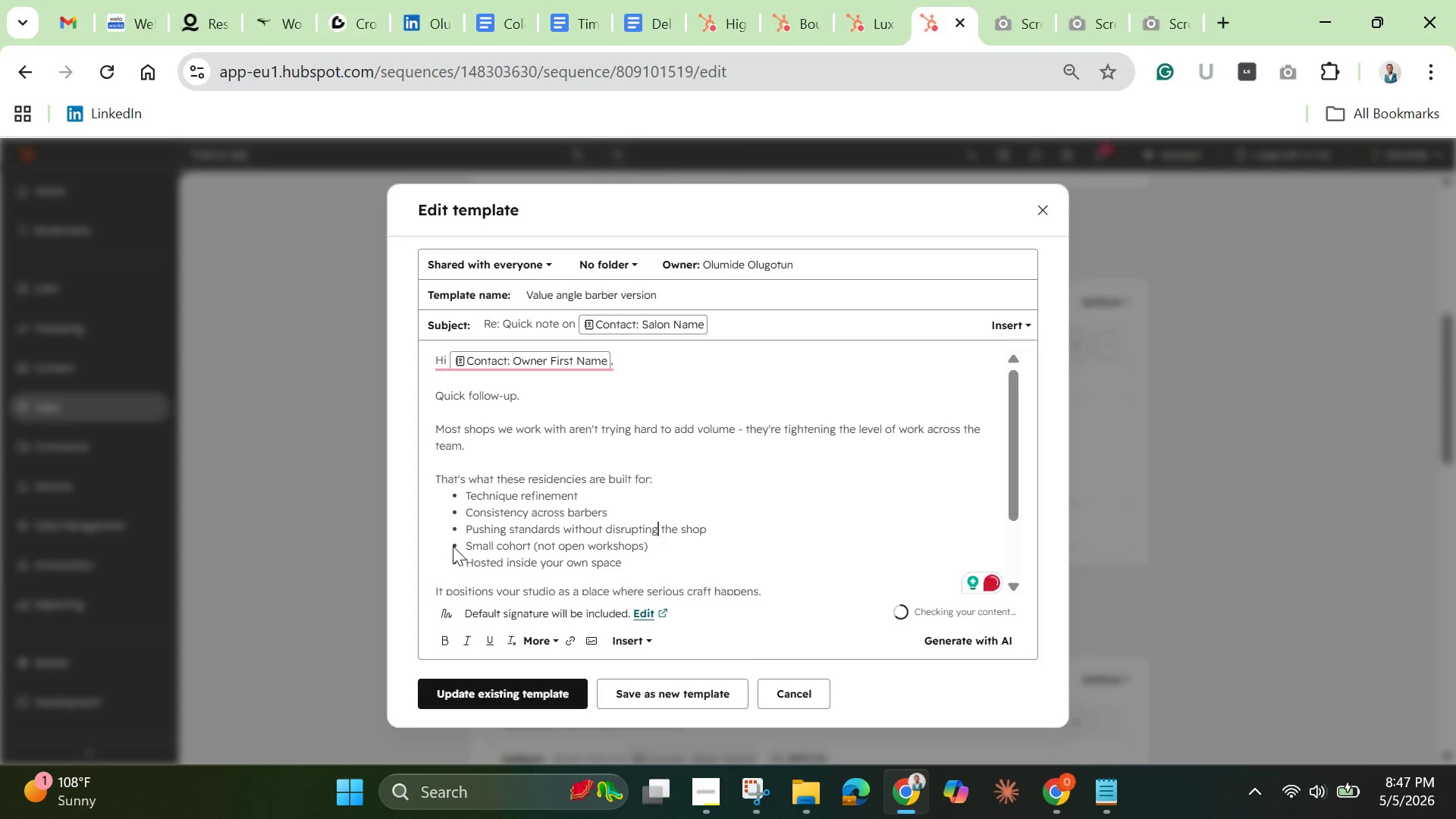 
left_click_drag(start_coordinate=[455, 544], to_coordinate=[679, 554])
 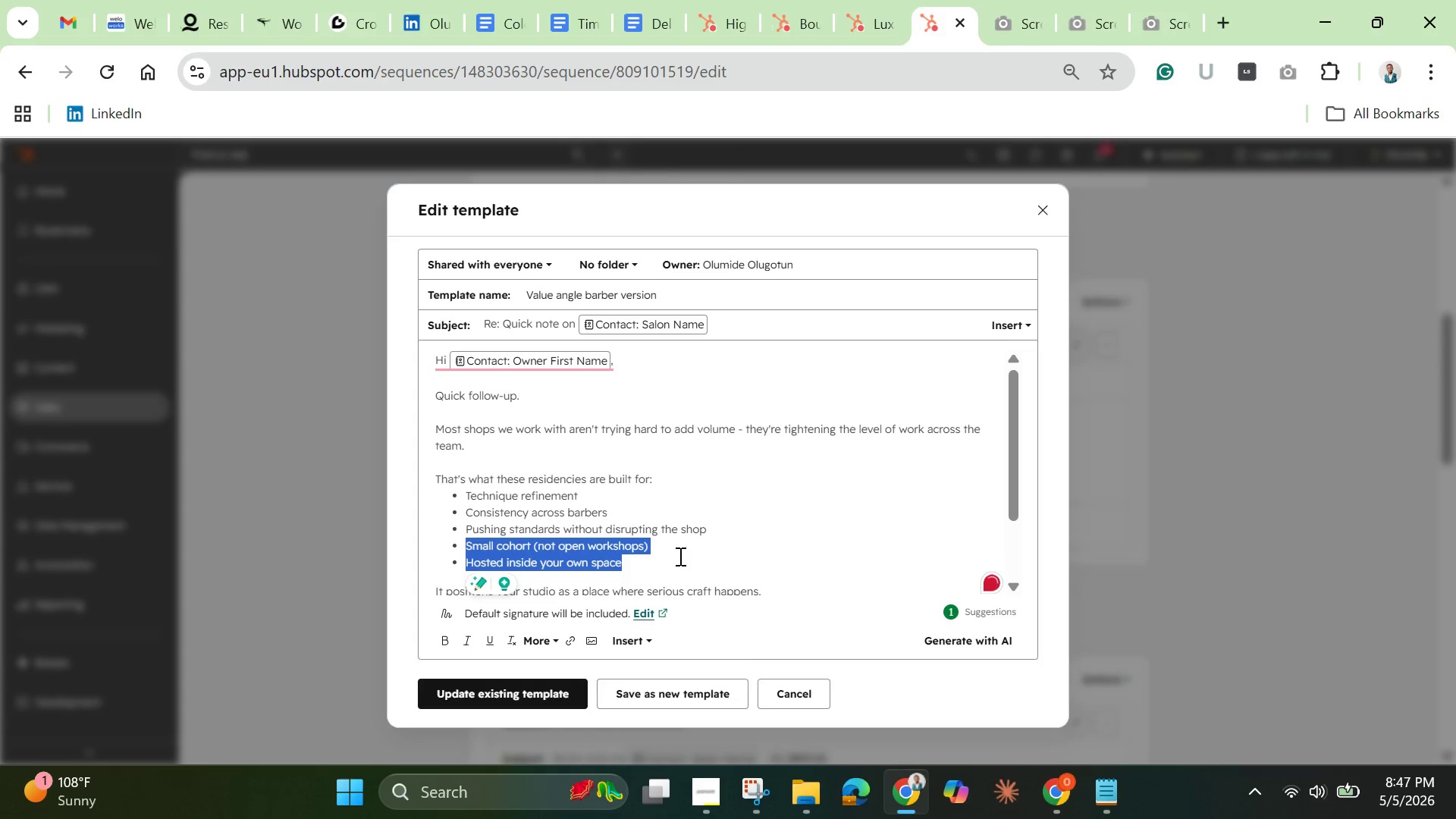 
key(Backspace)
 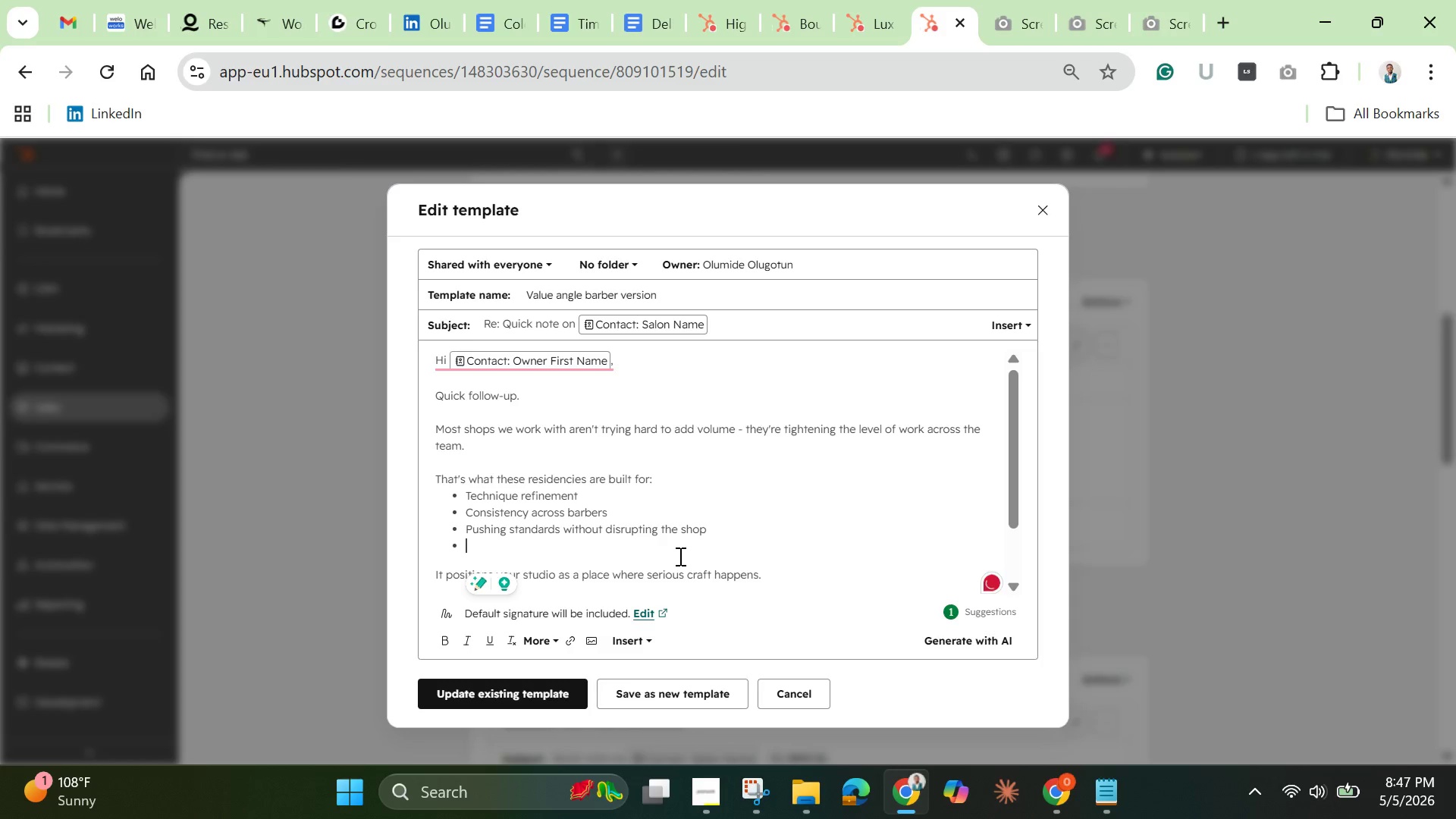 
key(Backspace)
 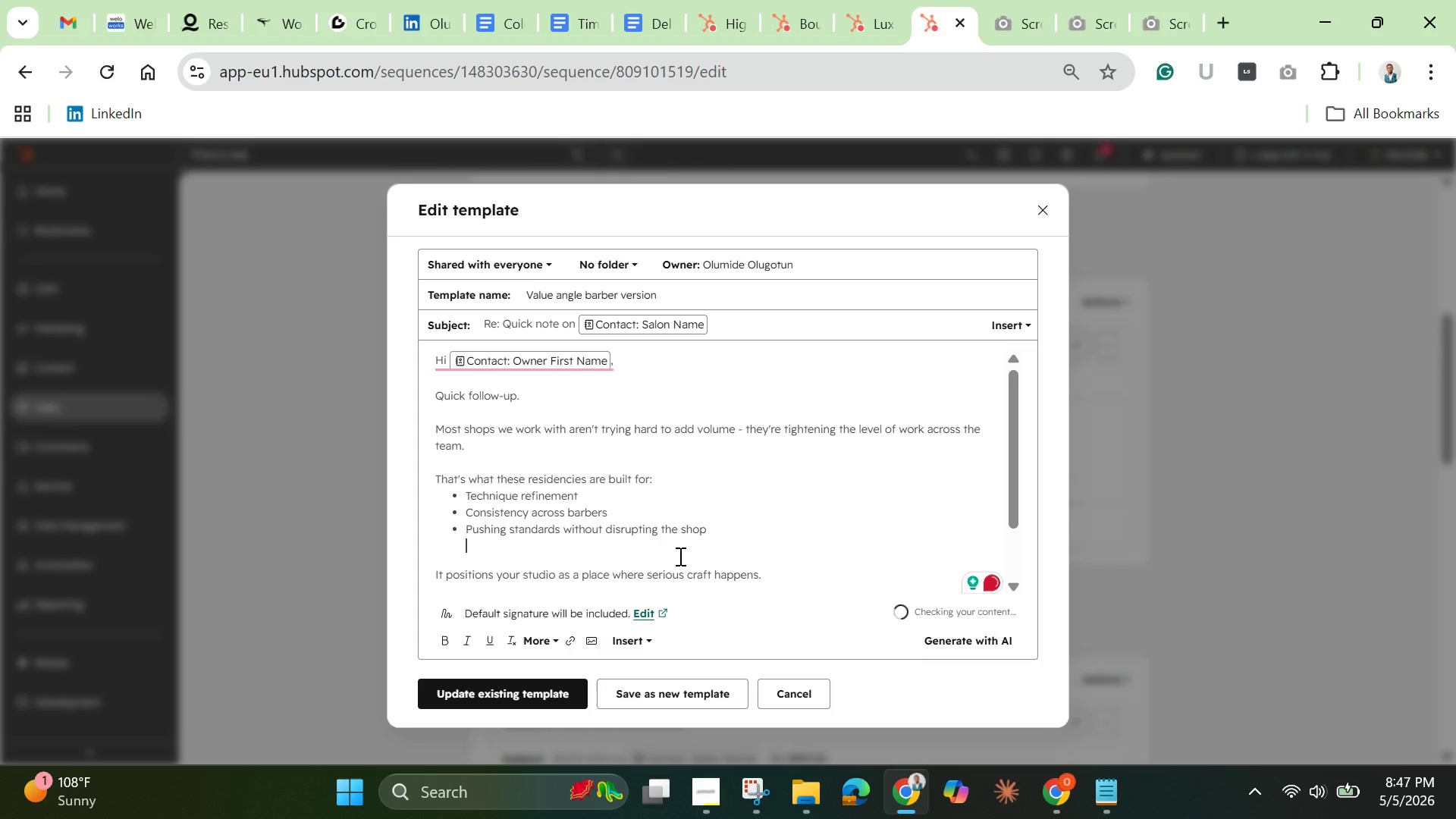 
key(Backspace)
 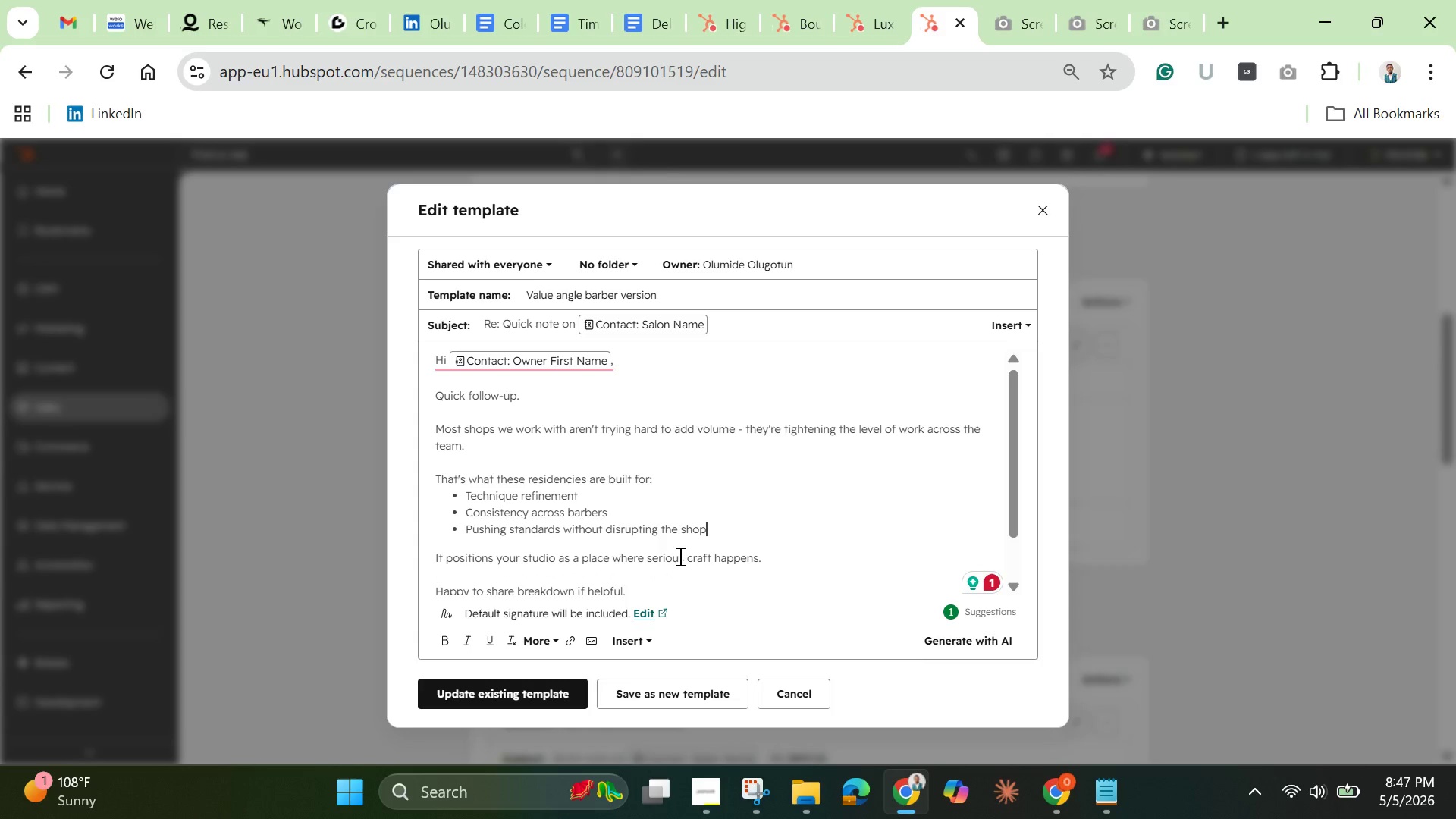 
wait(13.78)
 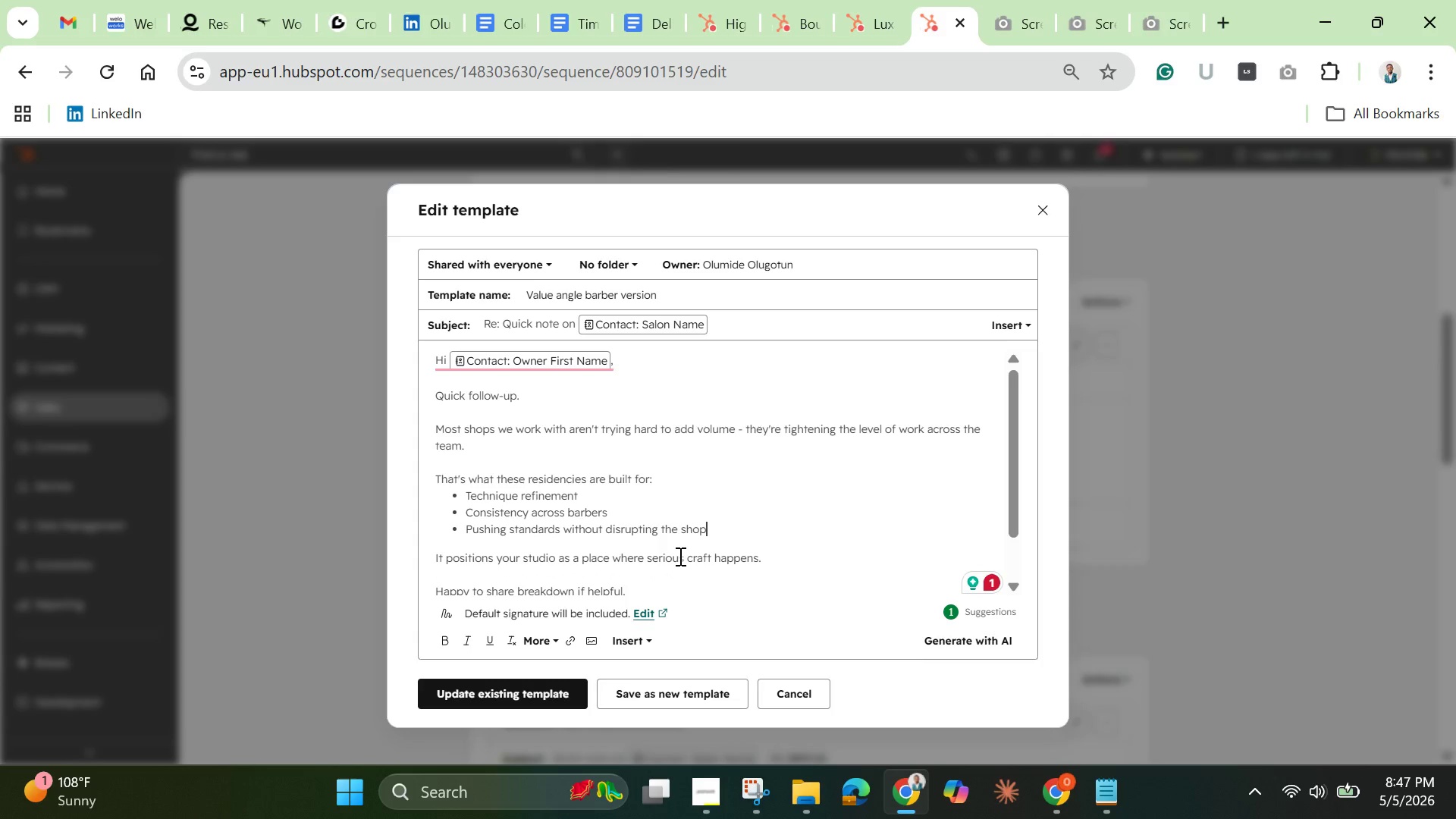 
left_click_drag(start_coordinate=[446, 555], to_coordinate=[757, 563])
 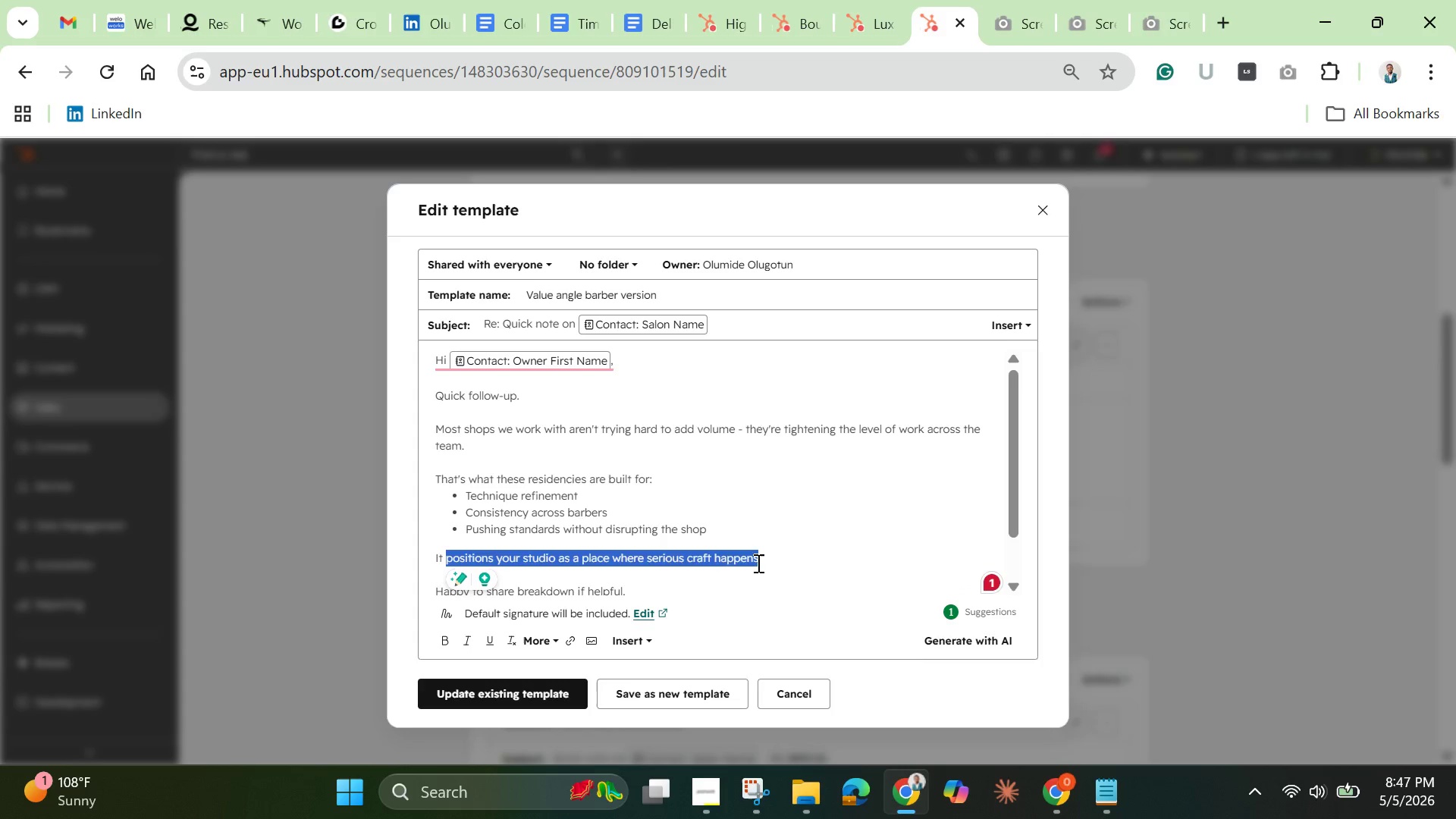 
key(Backspace)
type(pritocal )
key(Backspace)
key(Backspace)
key(Backspace)
key(Backspace)
key(Backspace)
type(ical )
key(Backspace)
type(, not theoretical)
 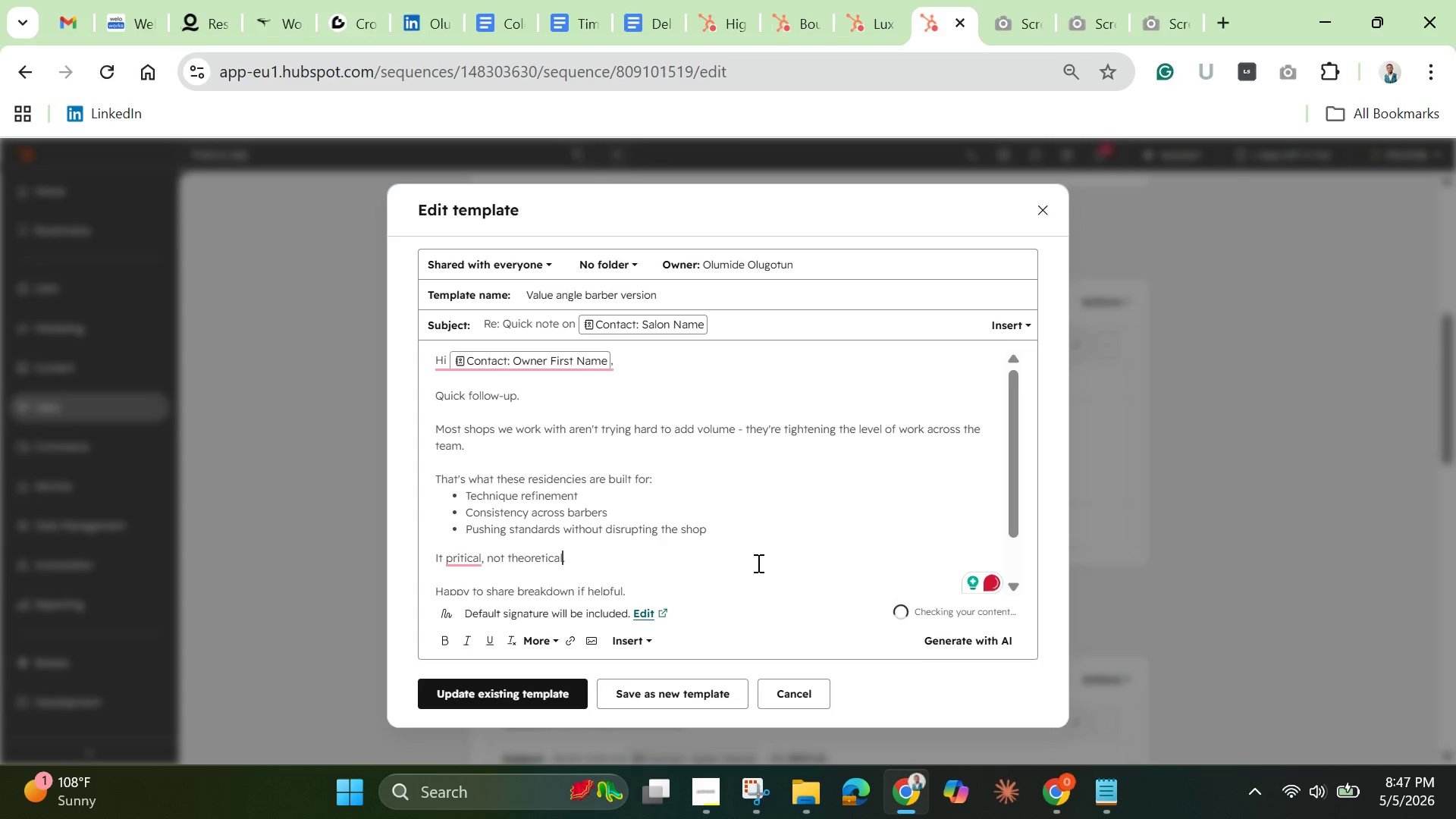 
key(ArrowRight)
 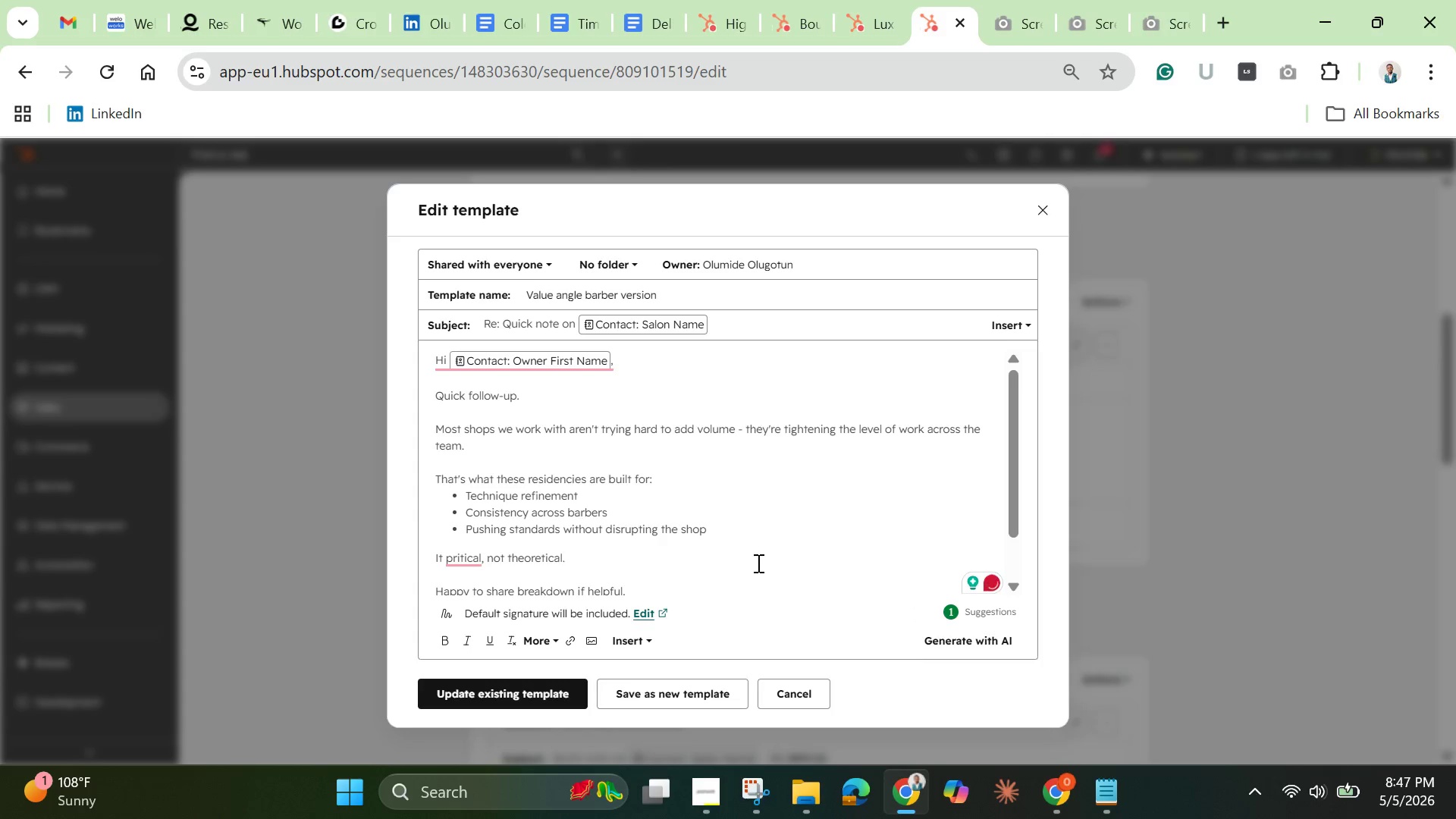 
key(Backspace)
 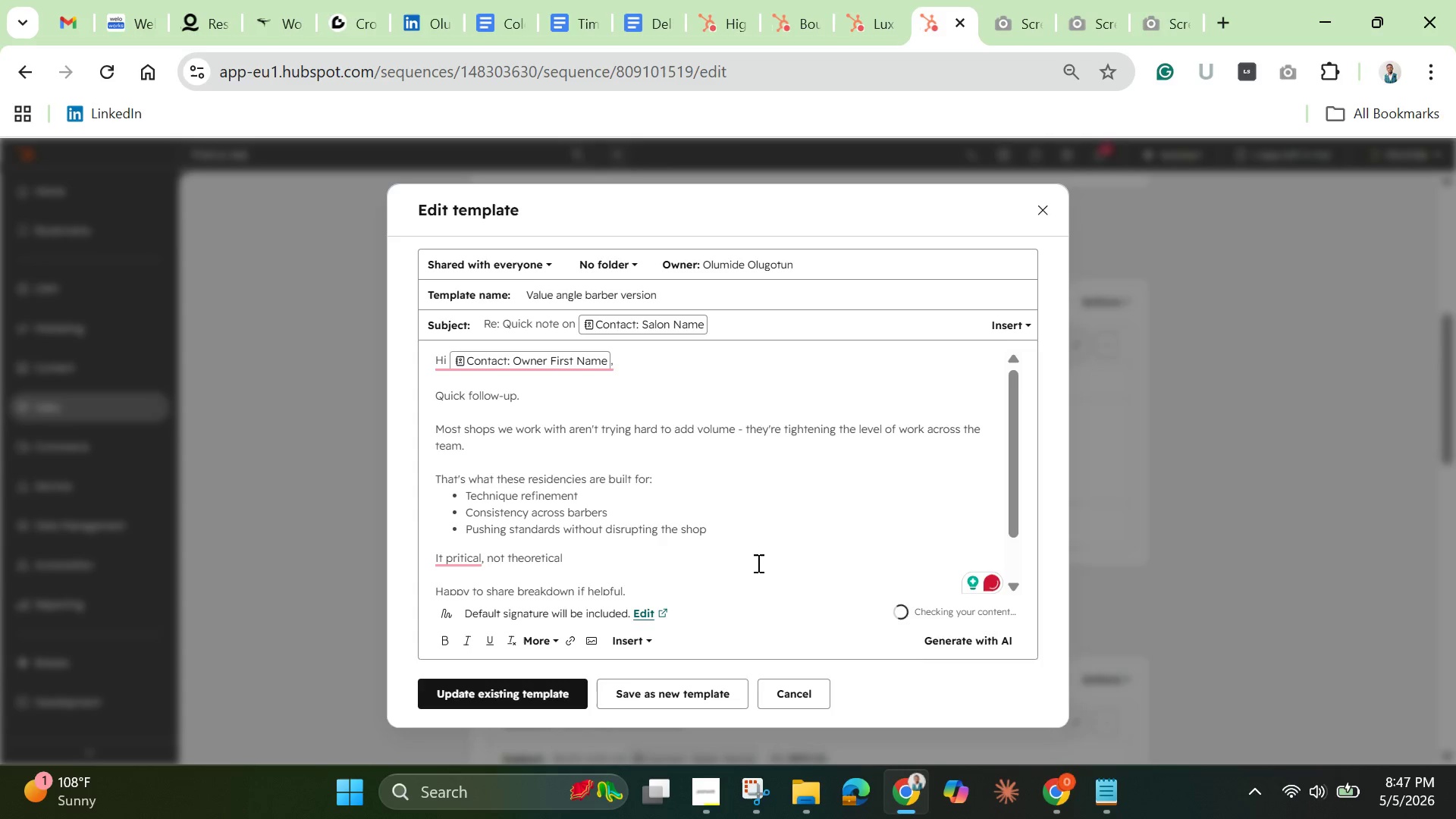 
key(Period)
 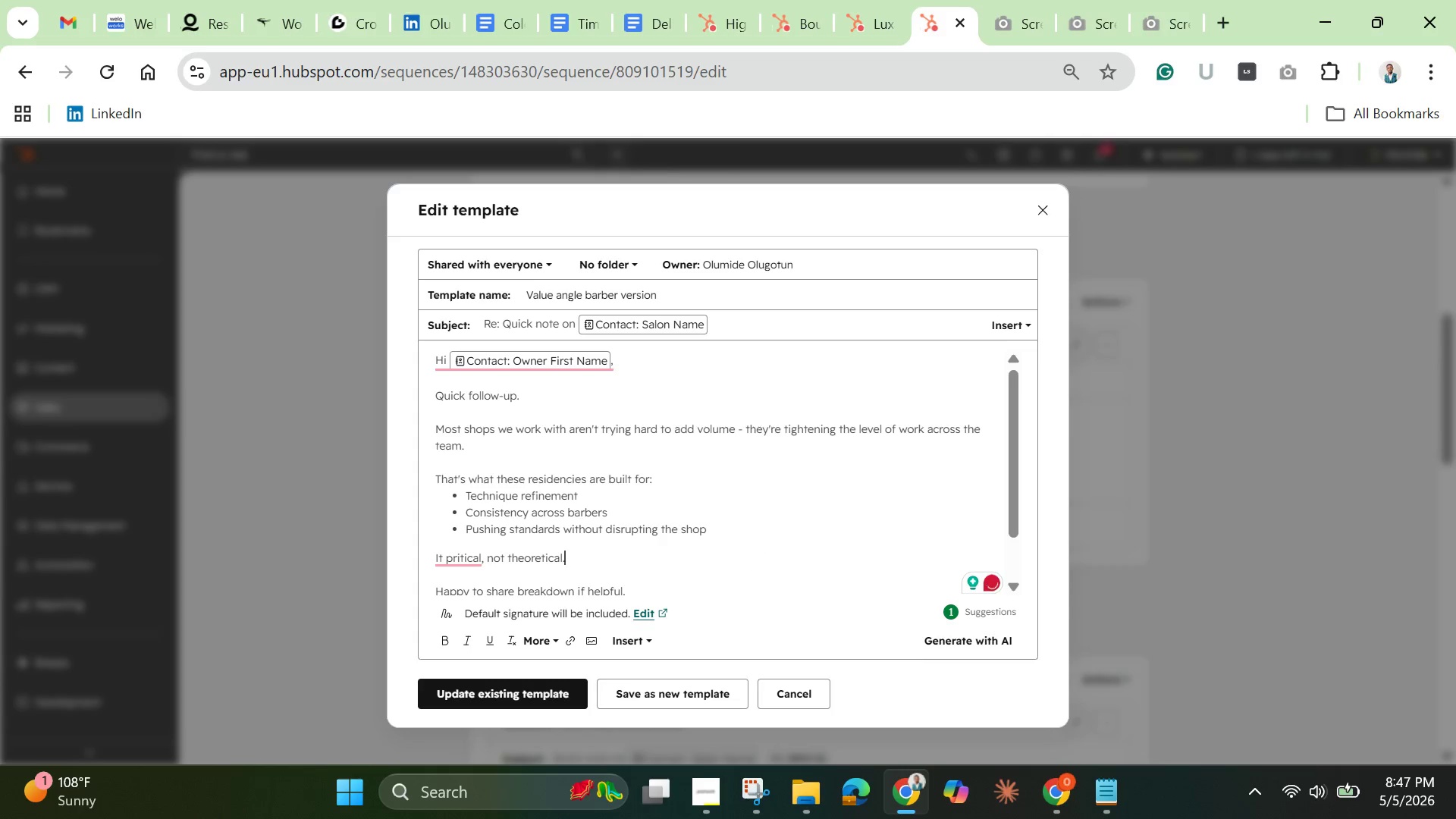 
wait(9.39)
 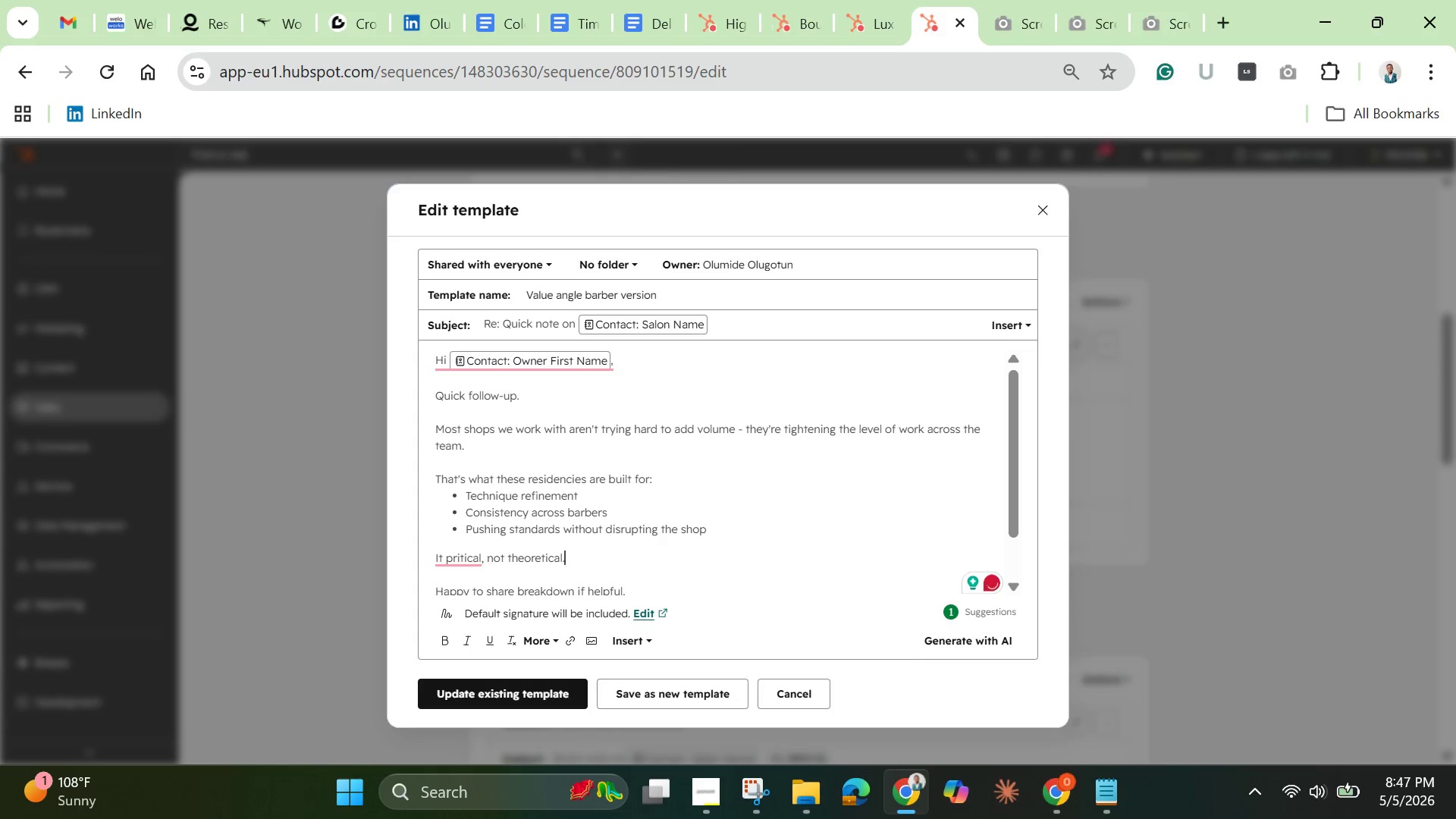 
left_click_drag(start_coordinate=[629, 535], to_coordinate=[523, 540])
 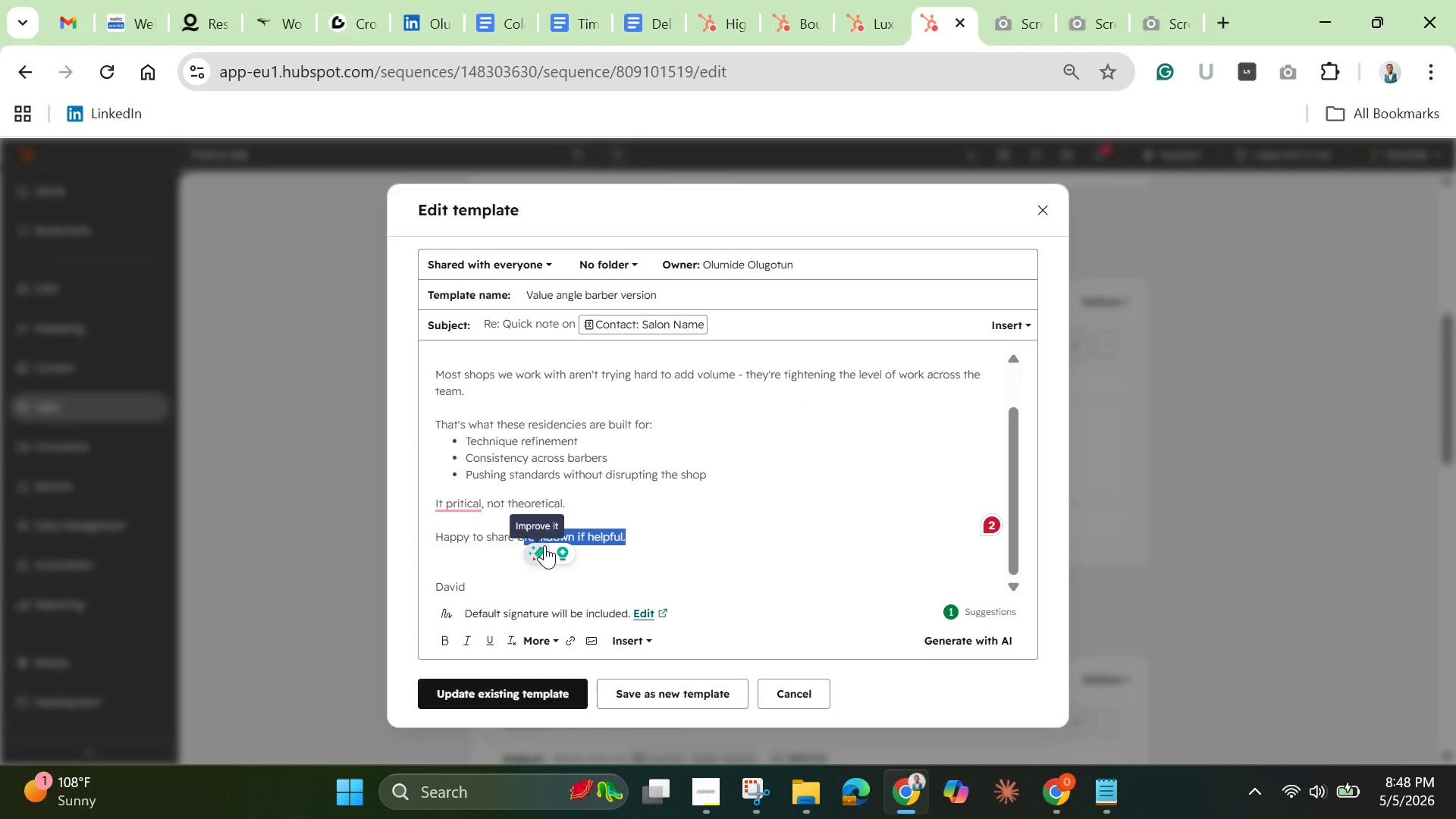 
key(Backspace)
key(Backspace)
key(Backspace)
type( how it rum)
key(Backspace)
type(n.)
 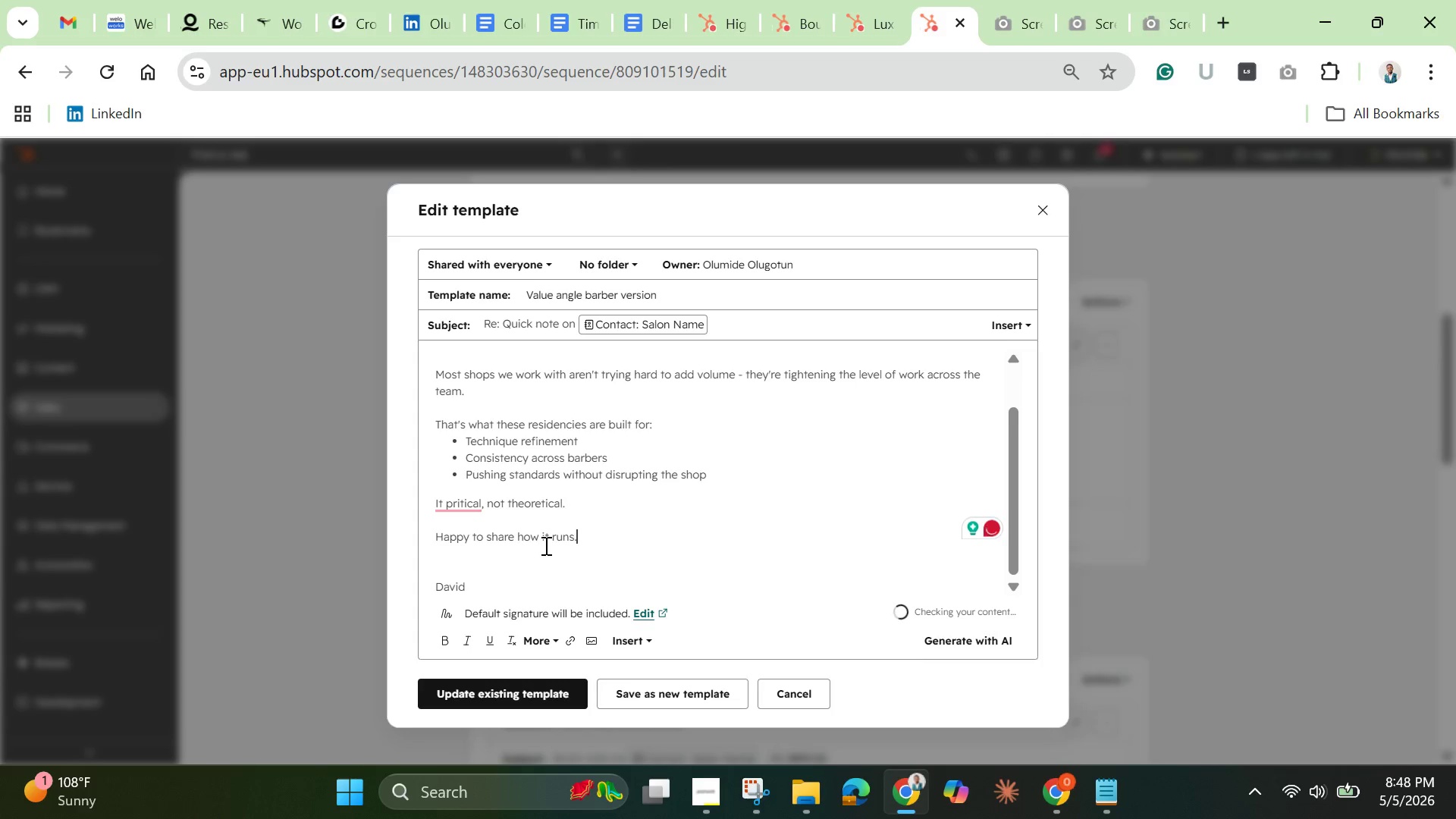 
hold_key(key=S, duration=0.31)
 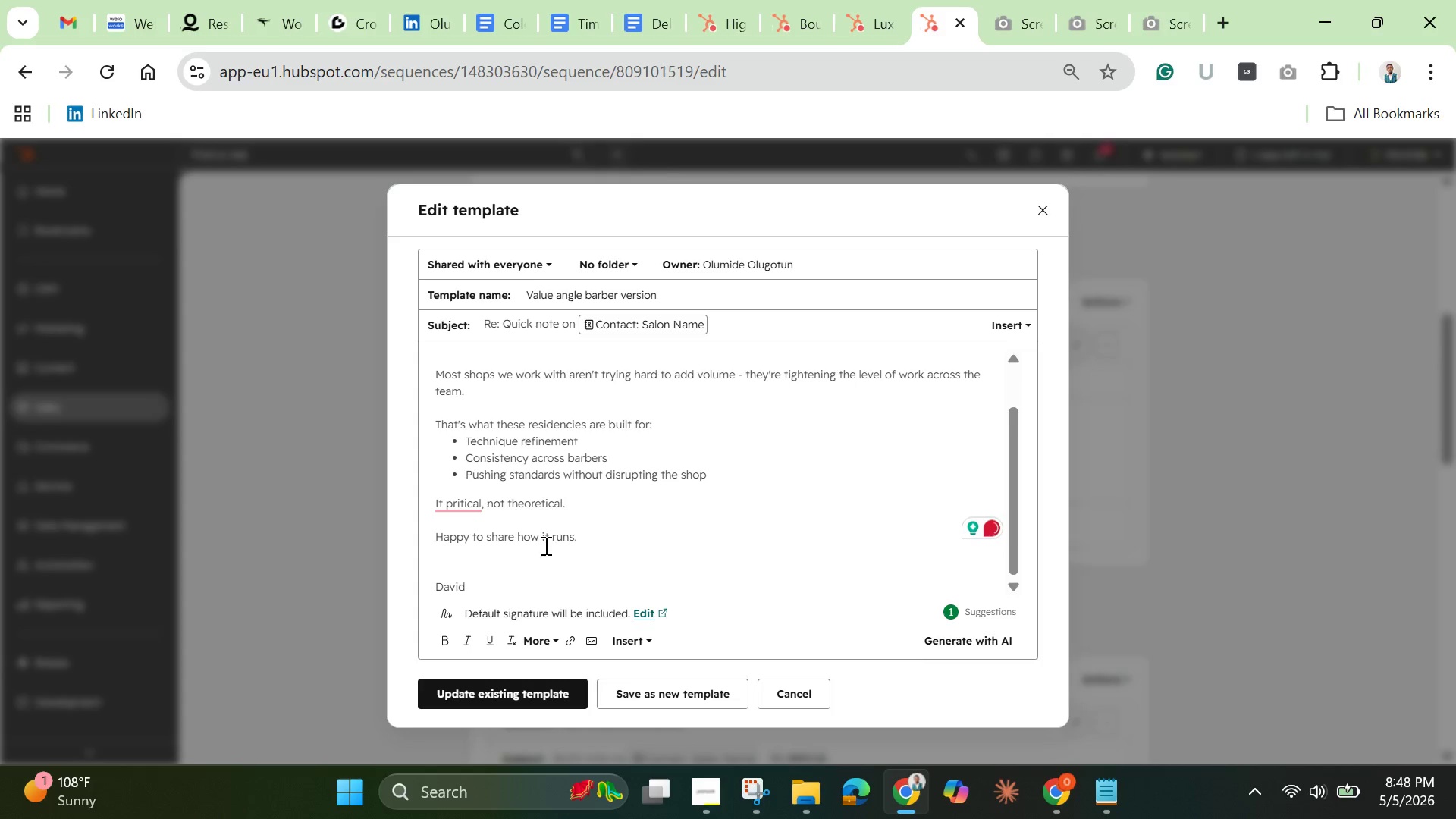 
left_click([461, 507])
 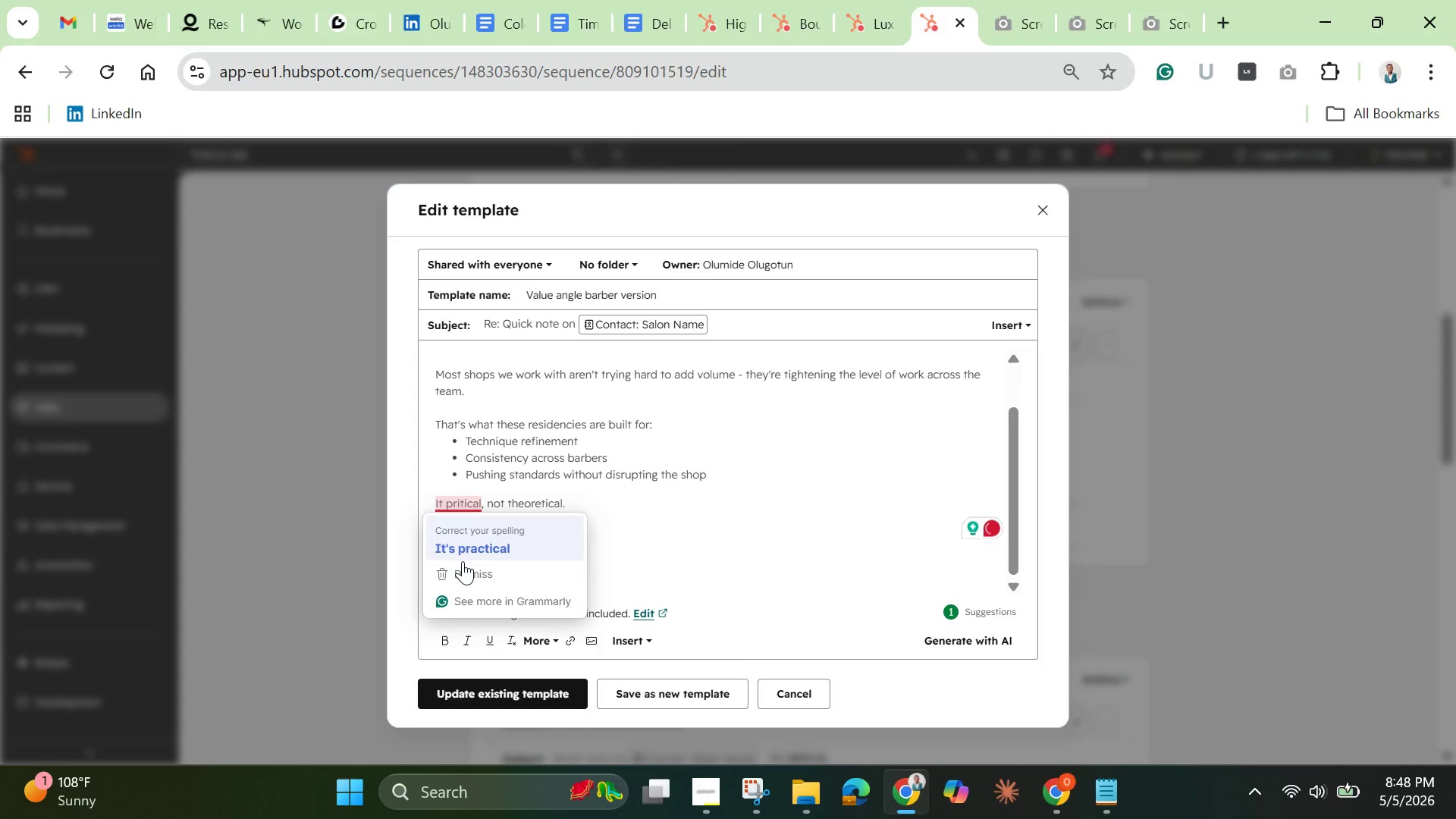 
left_click([463, 561])
 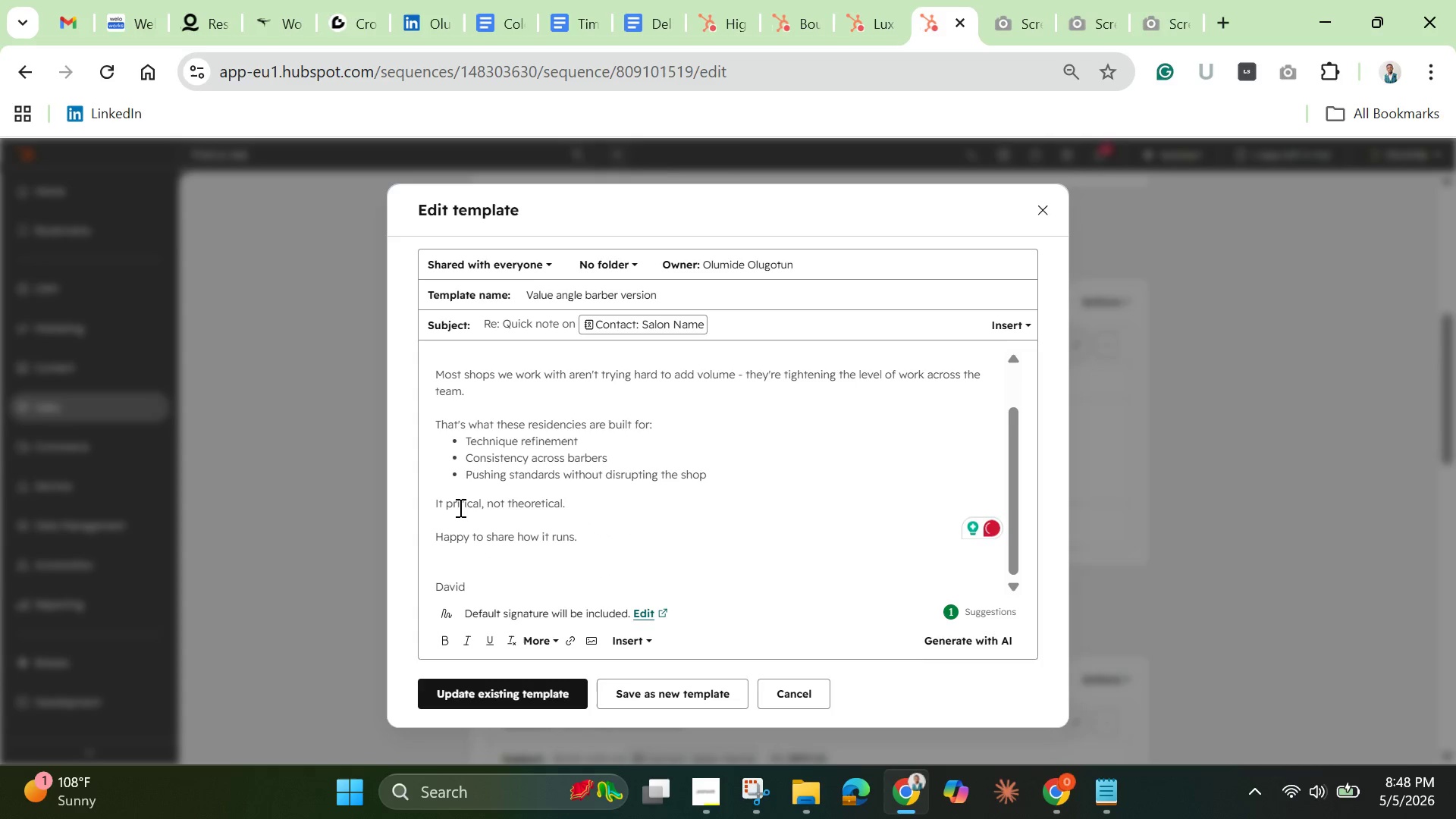 
left_click([457, 501])
 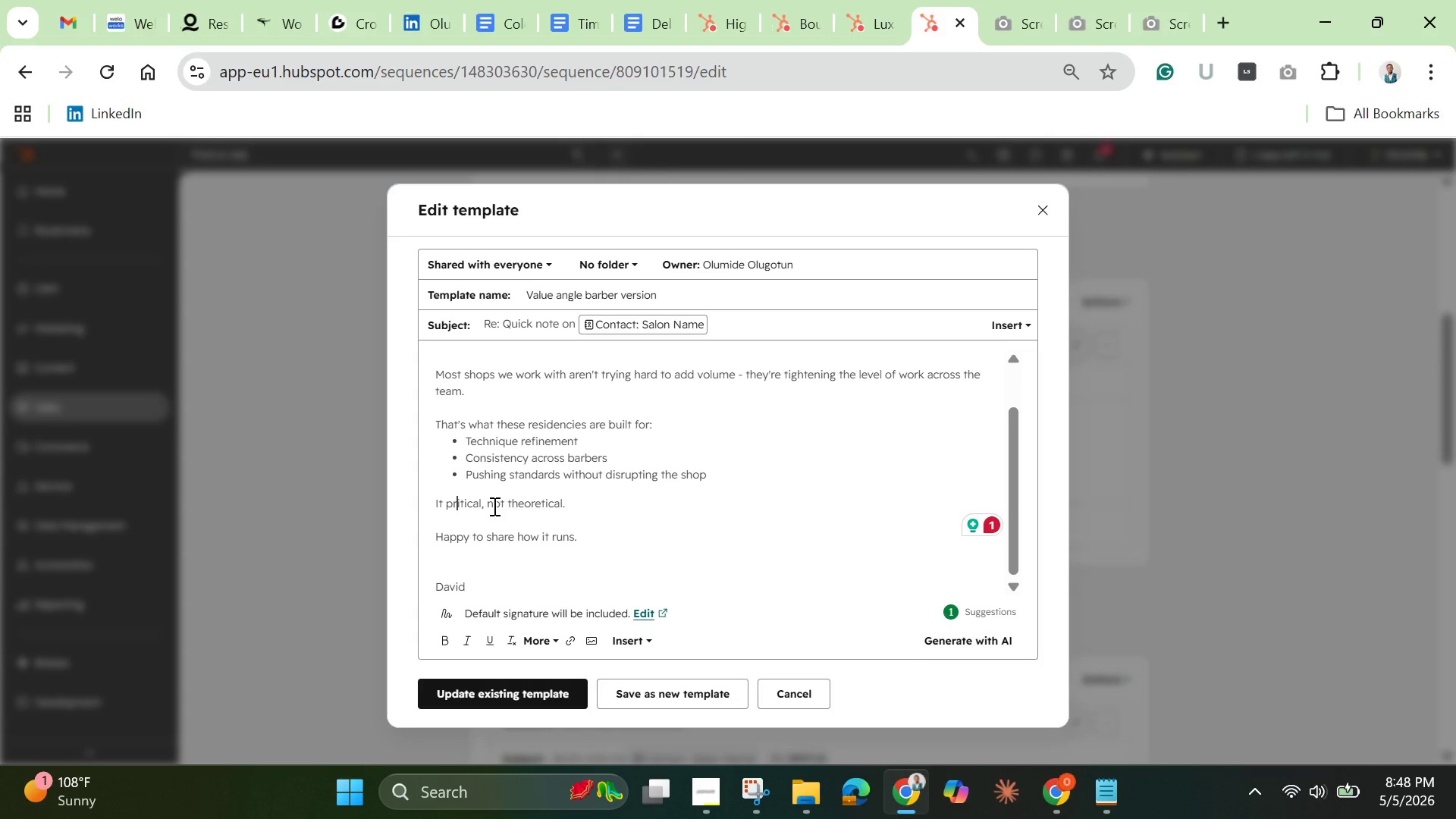 
wait(7.11)
 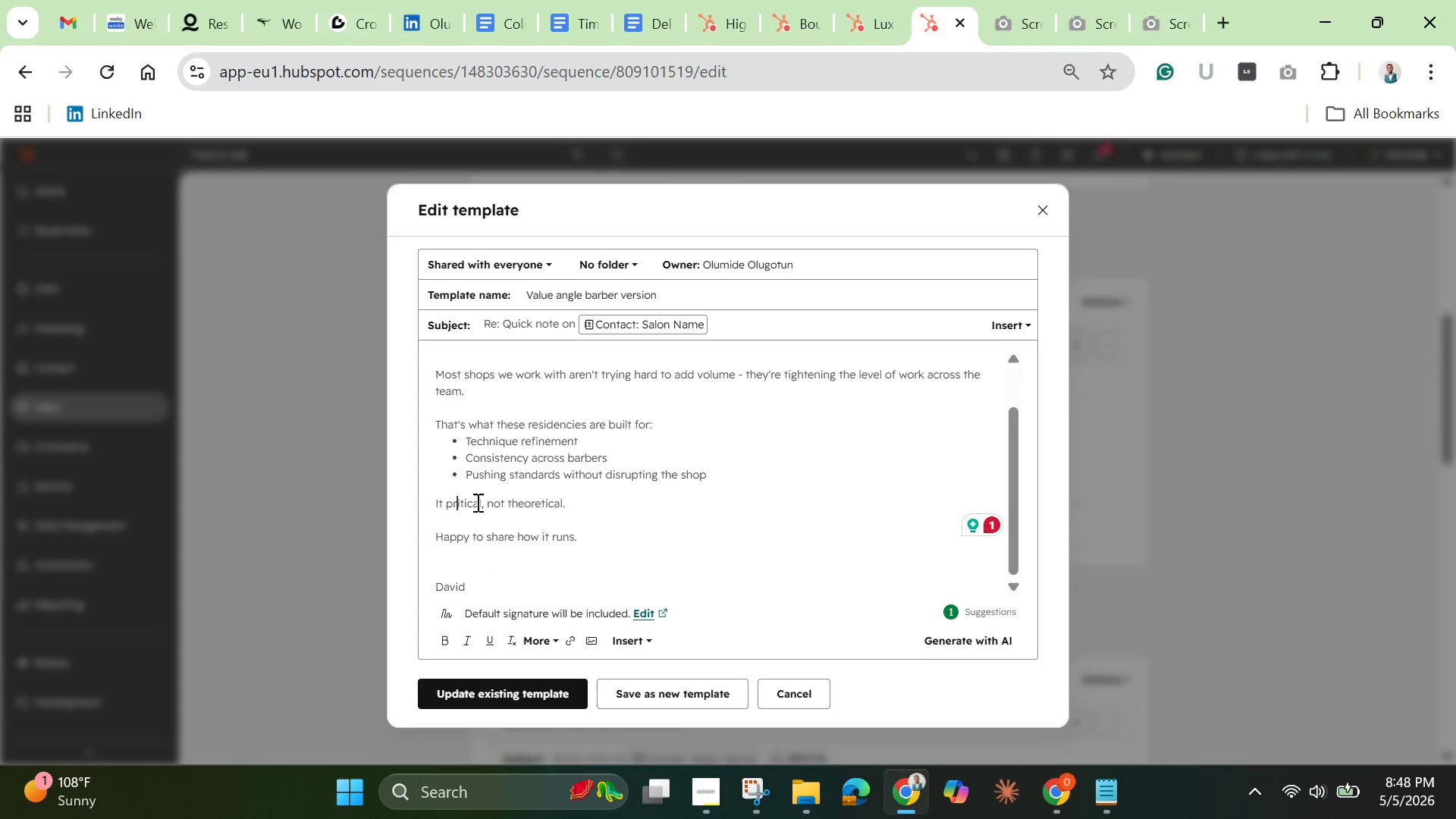 
type(ac)
 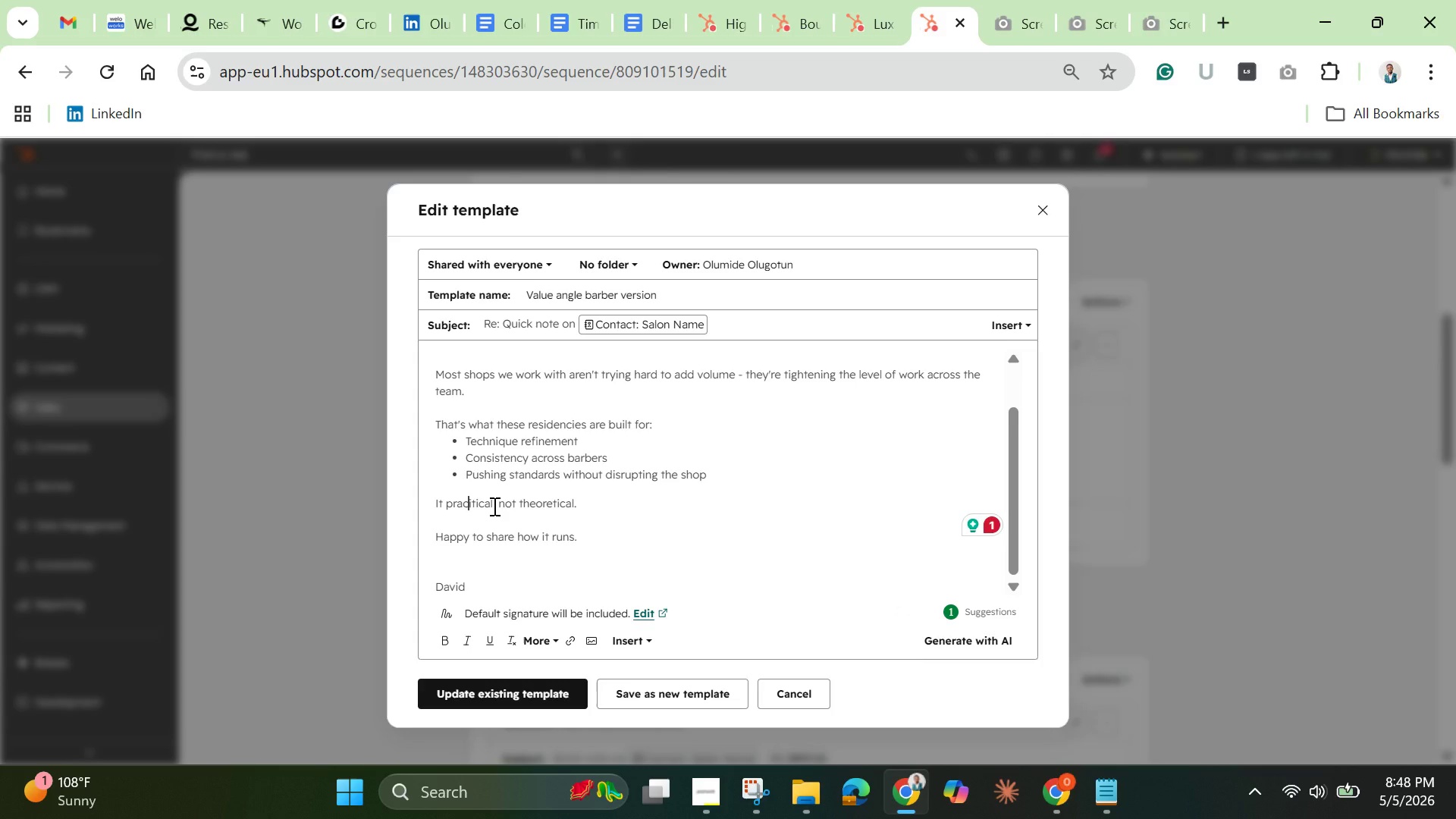 
key(ArrowRight)
 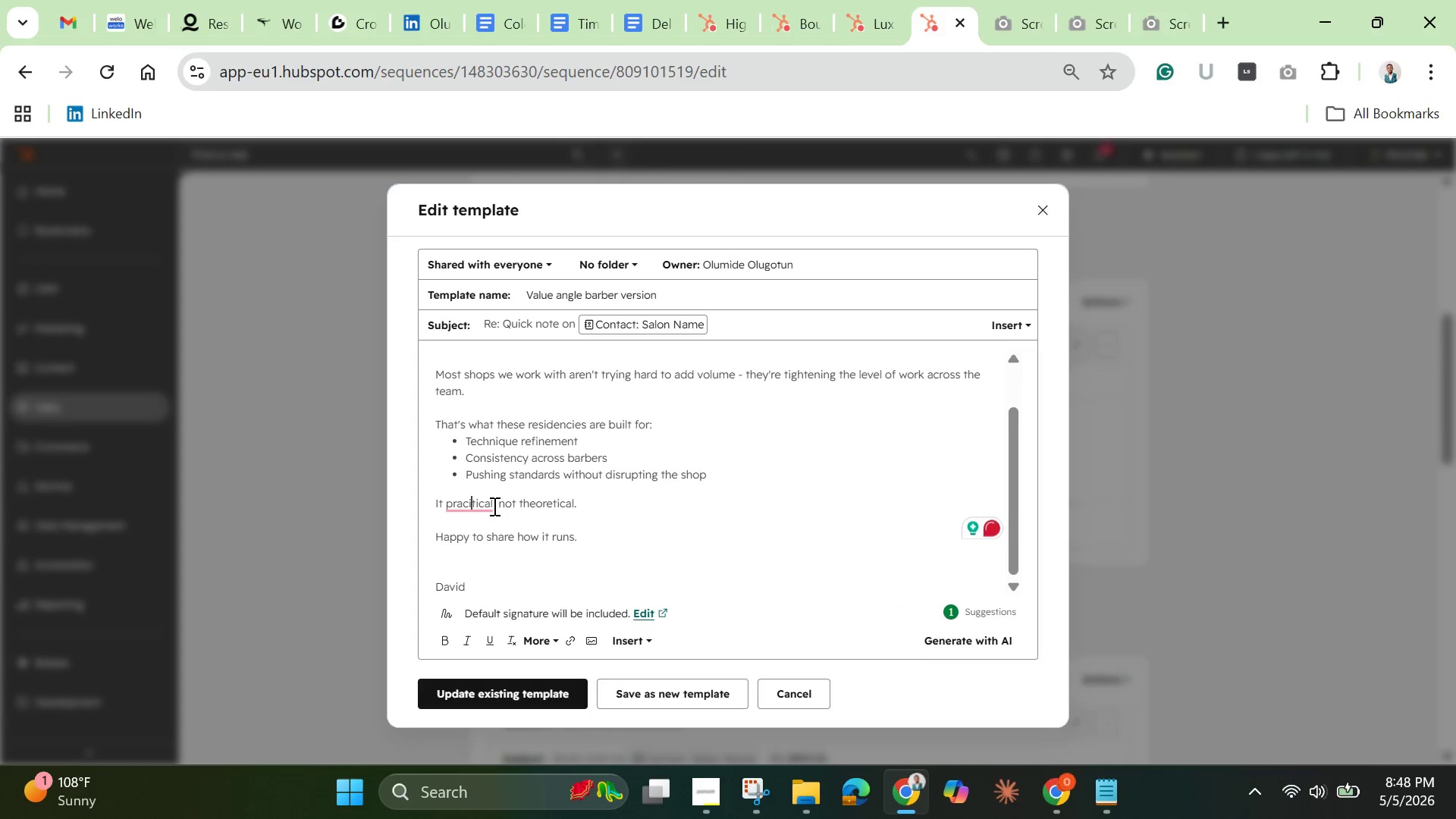 
key(Backspace)
 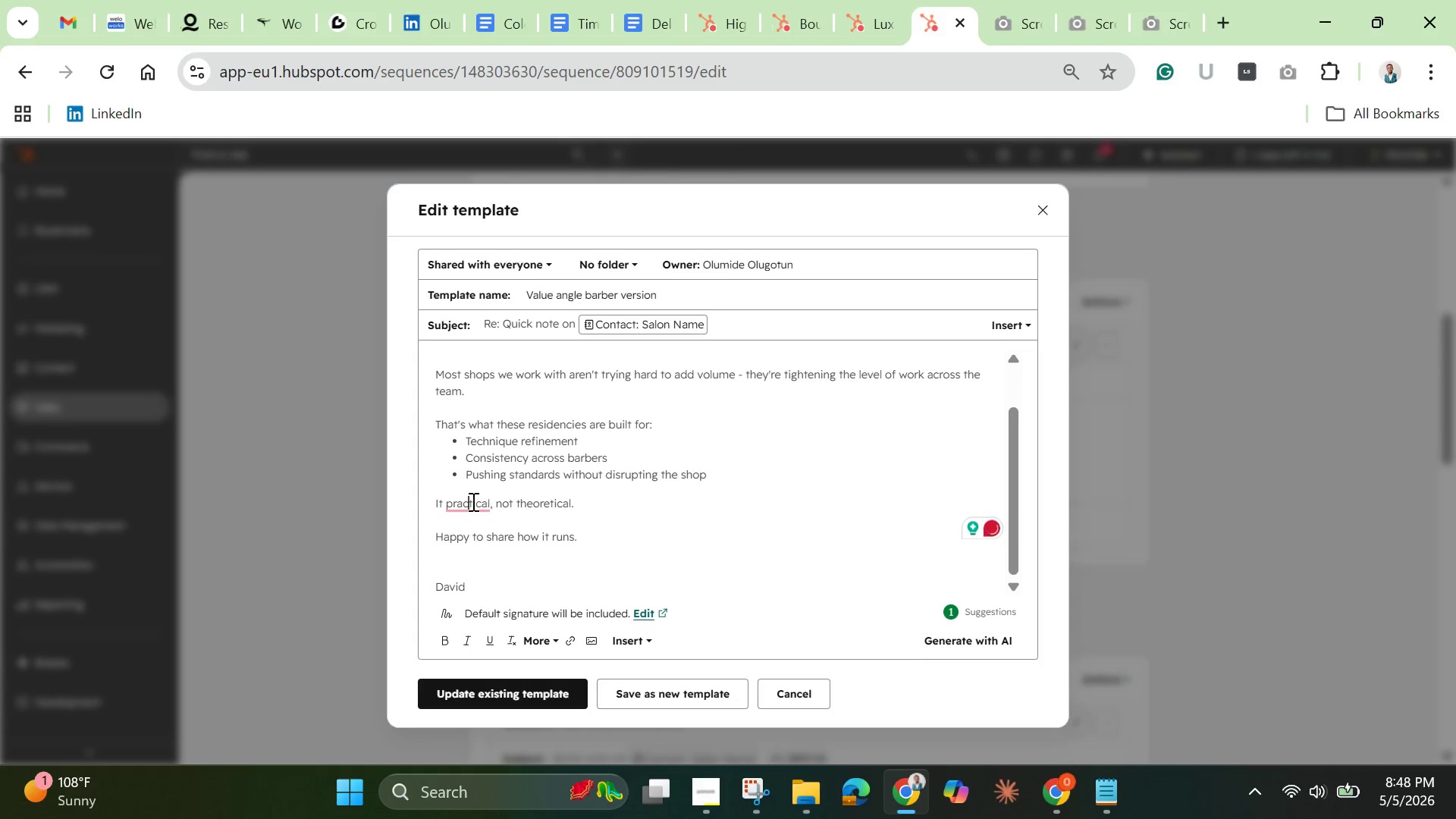 
left_click([484, 548])
 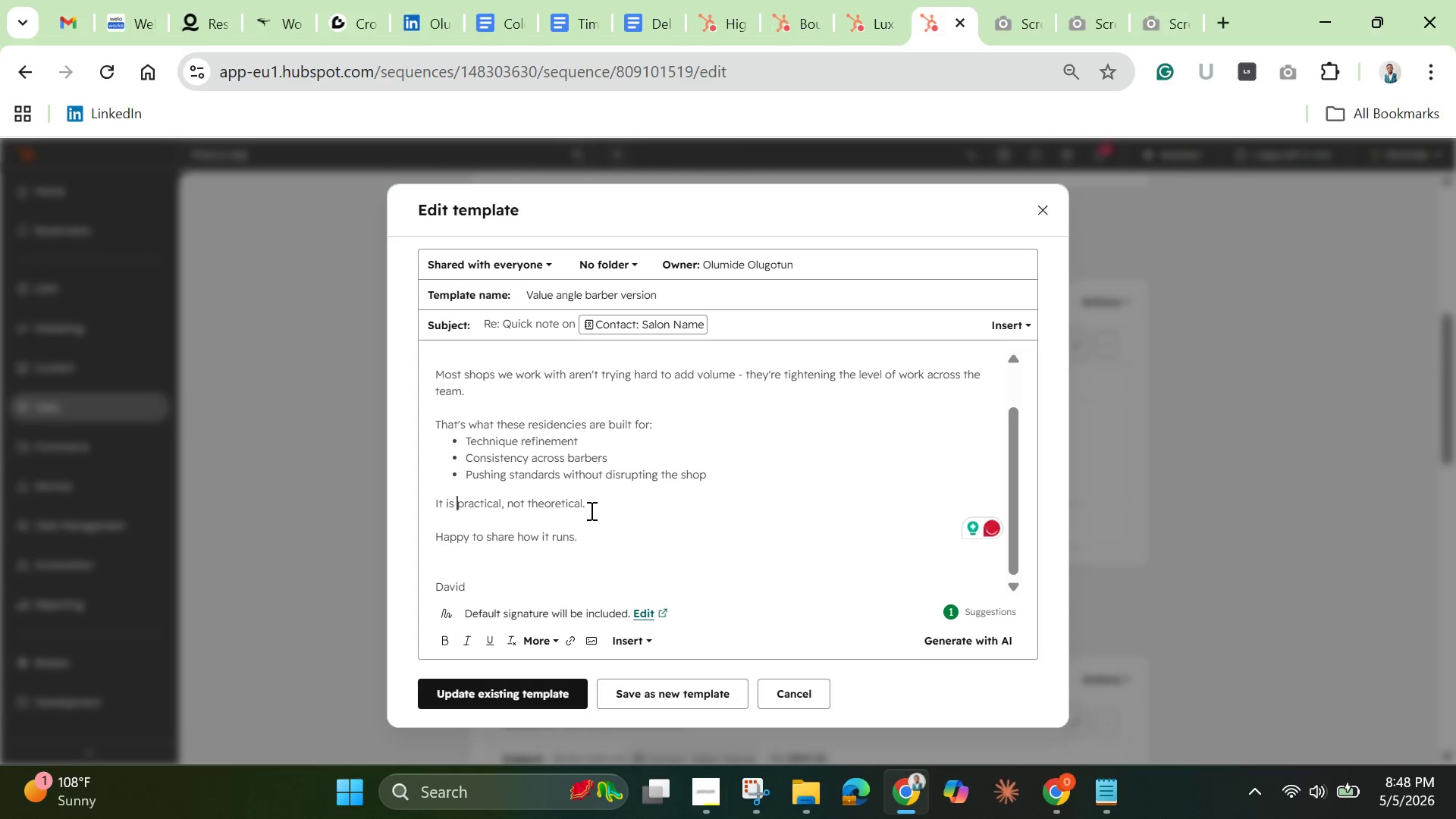 
left_click([623, 526])
 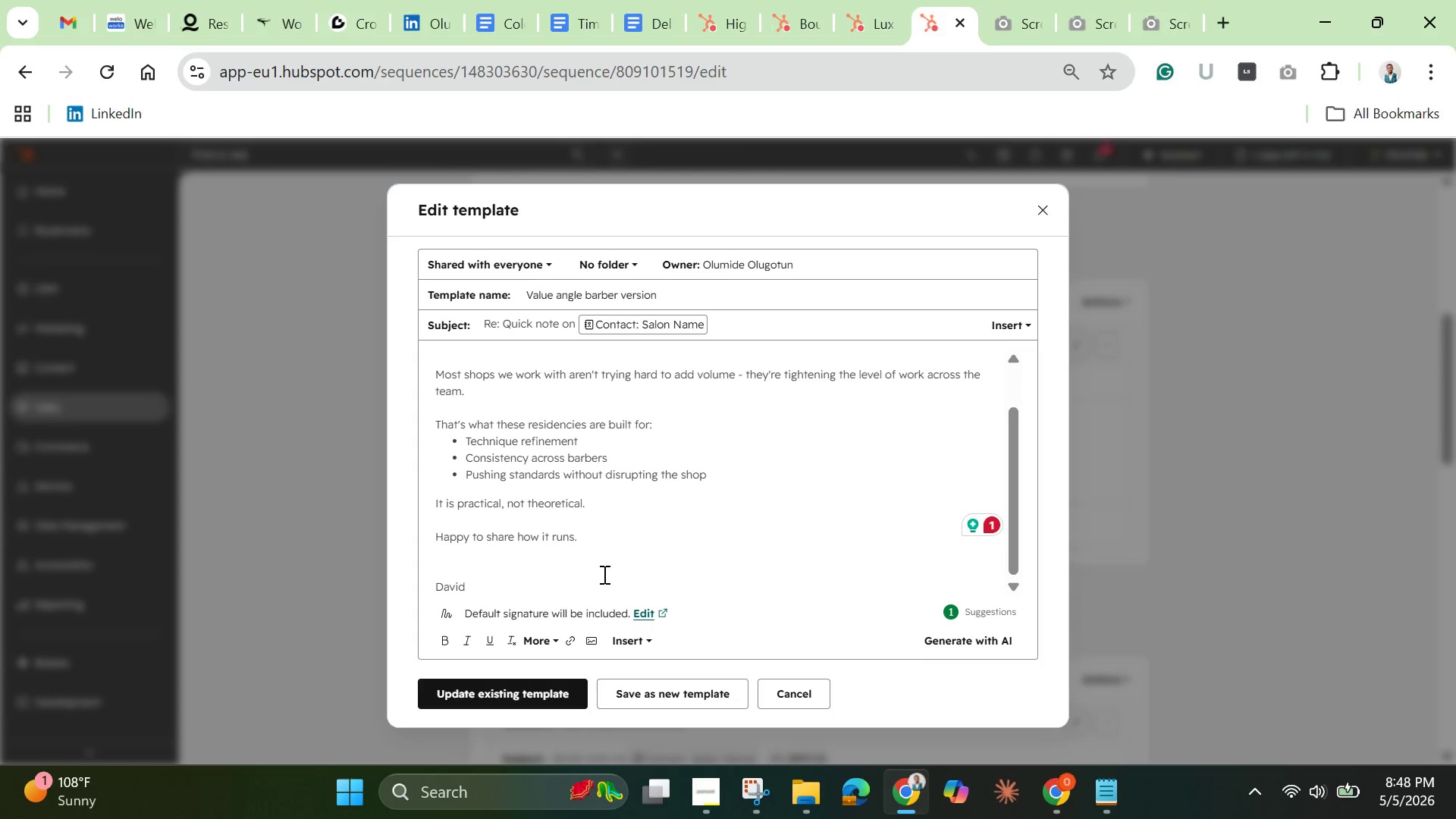 
wait(5.03)
 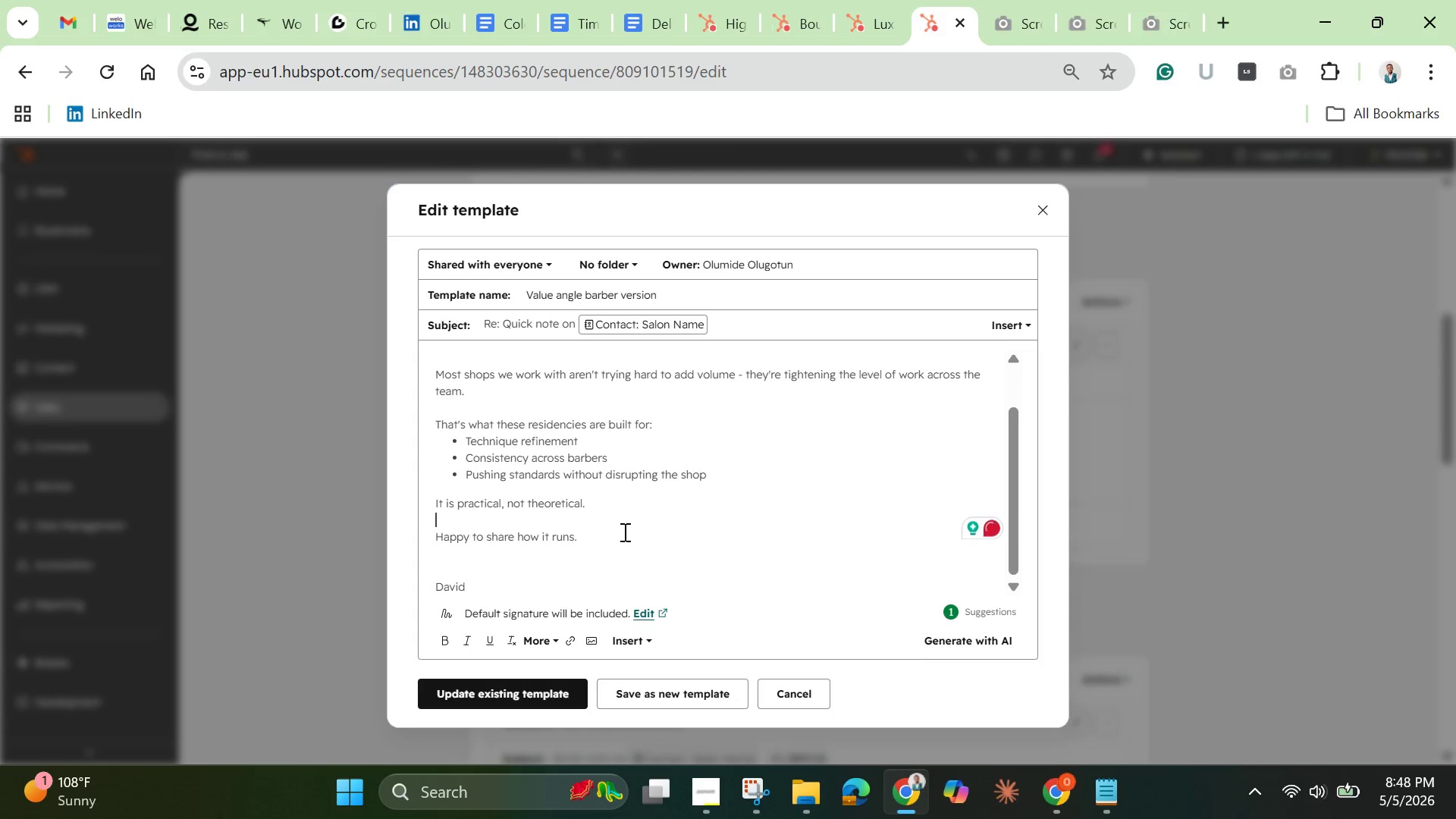 
left_click([455, 562])
 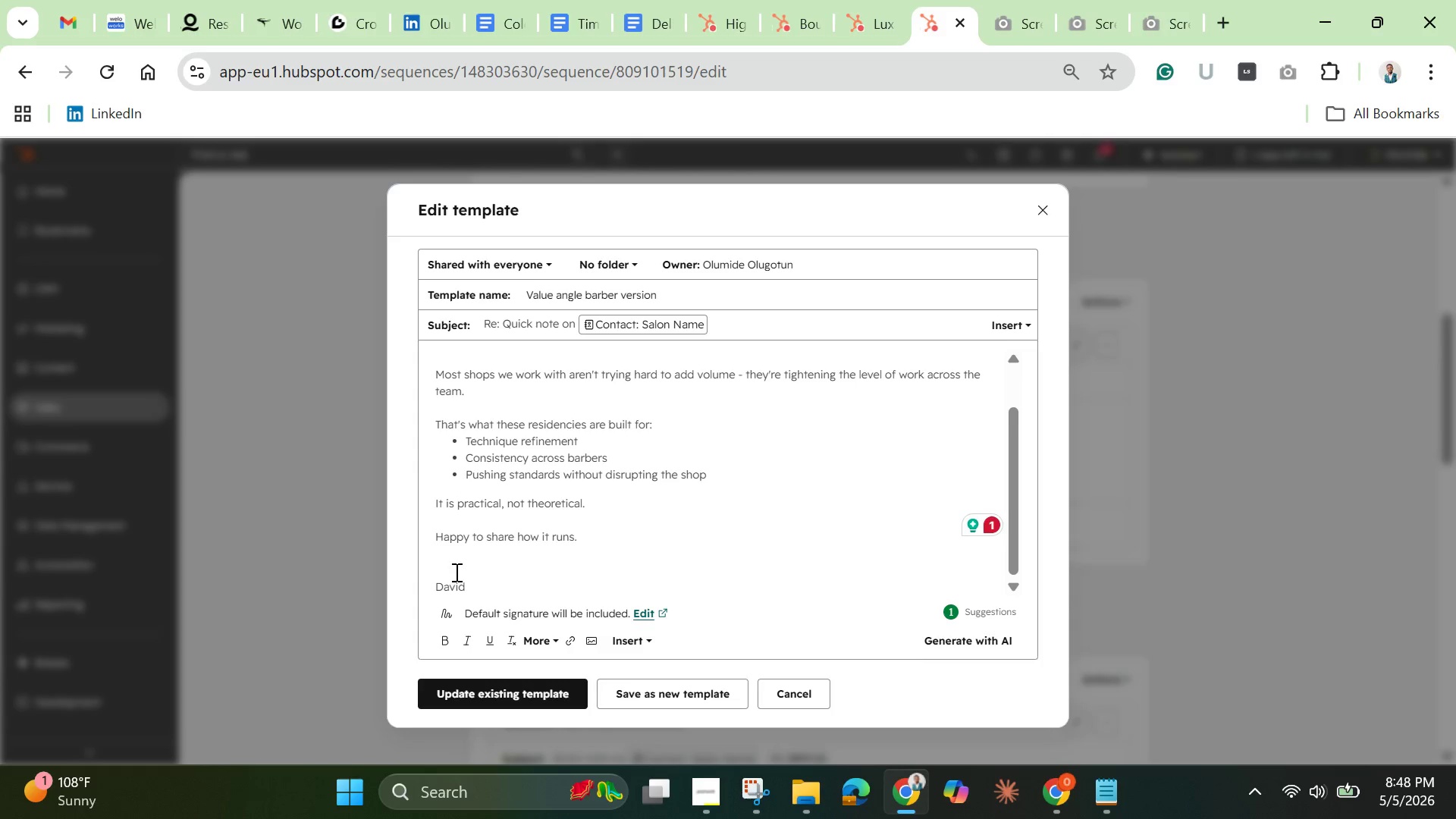 
key(Backspace)
 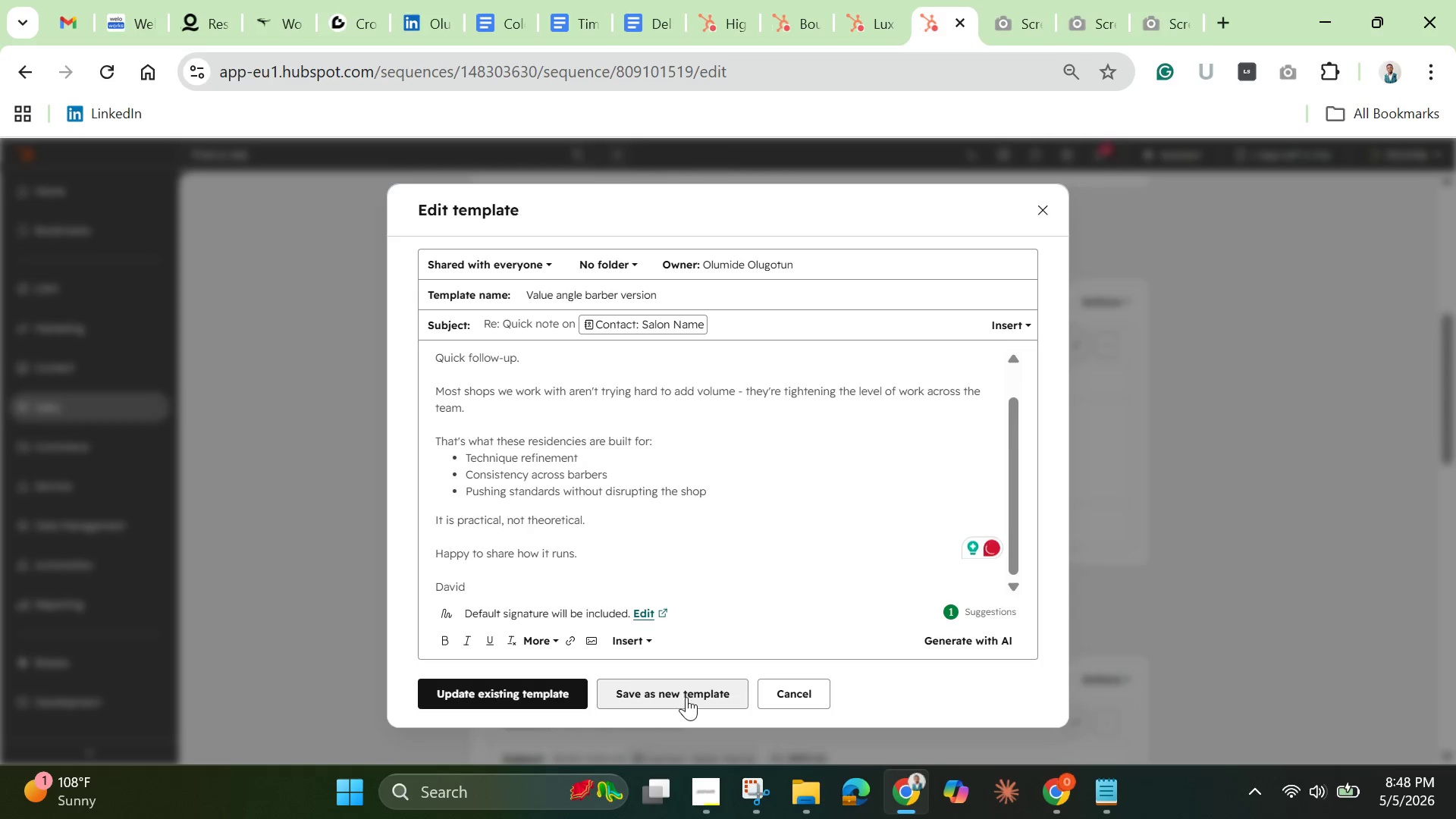 
left_click([688, 697])
 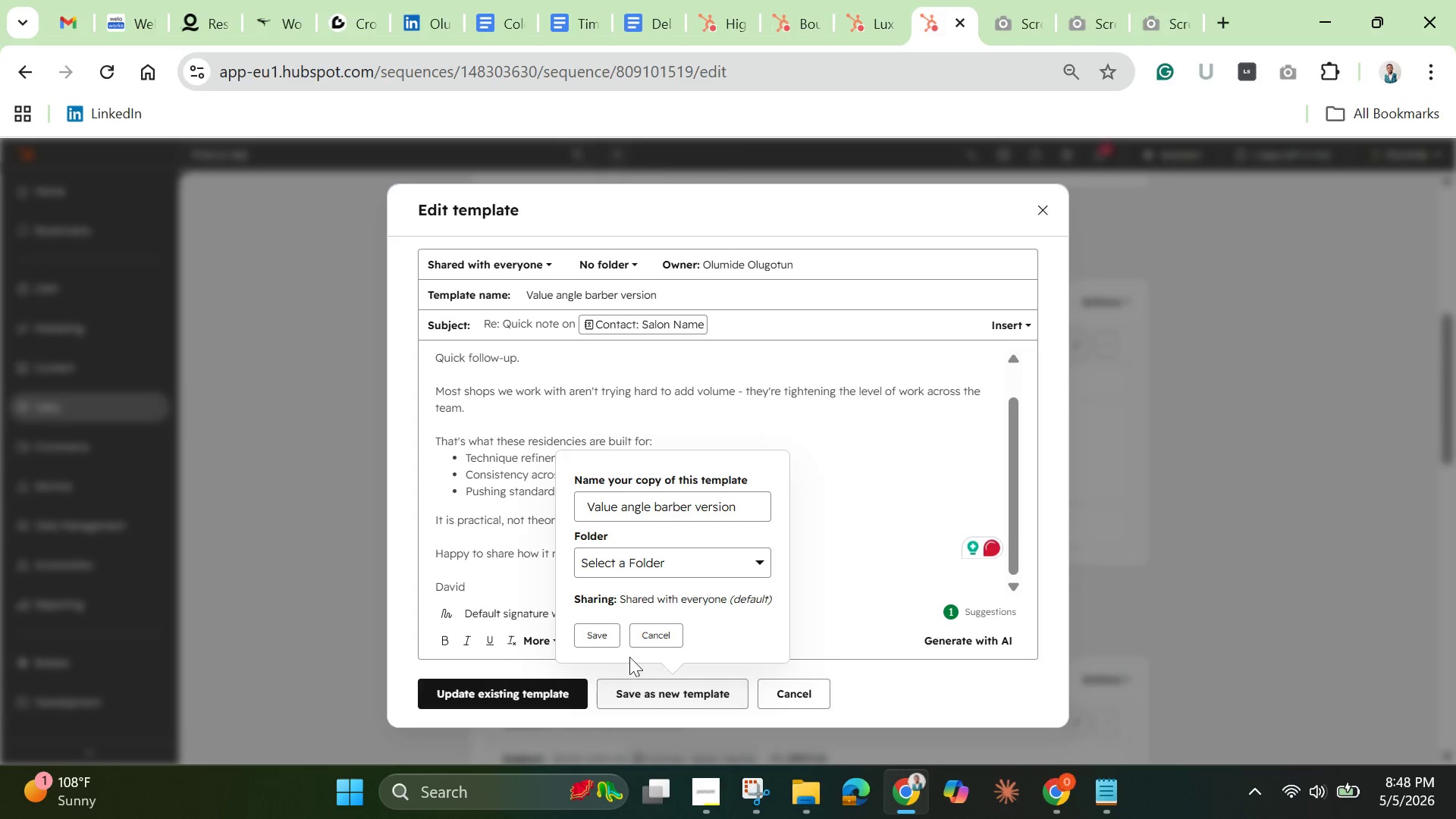 
left_click([602, 634])
 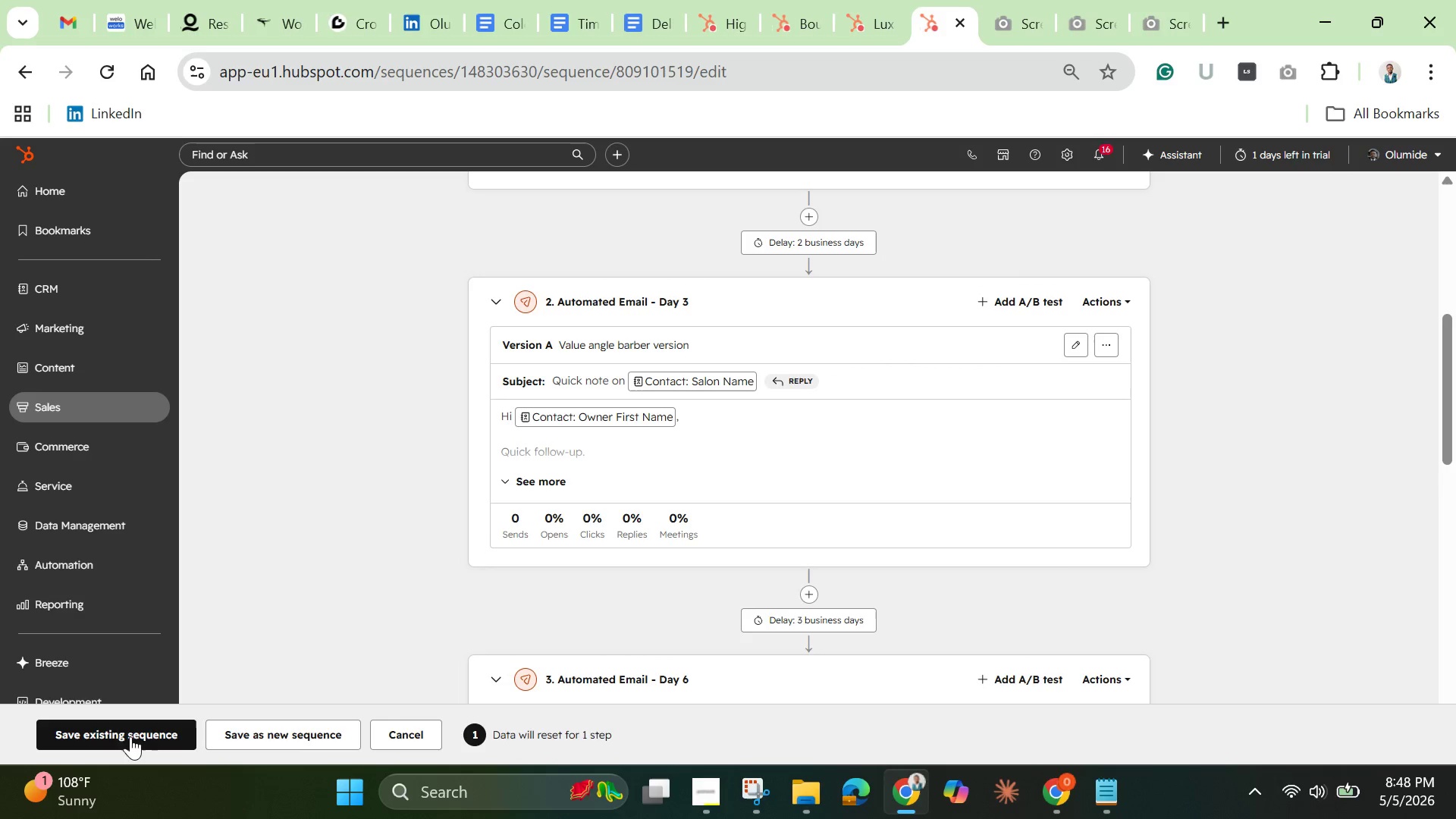 
wait(7.88)
 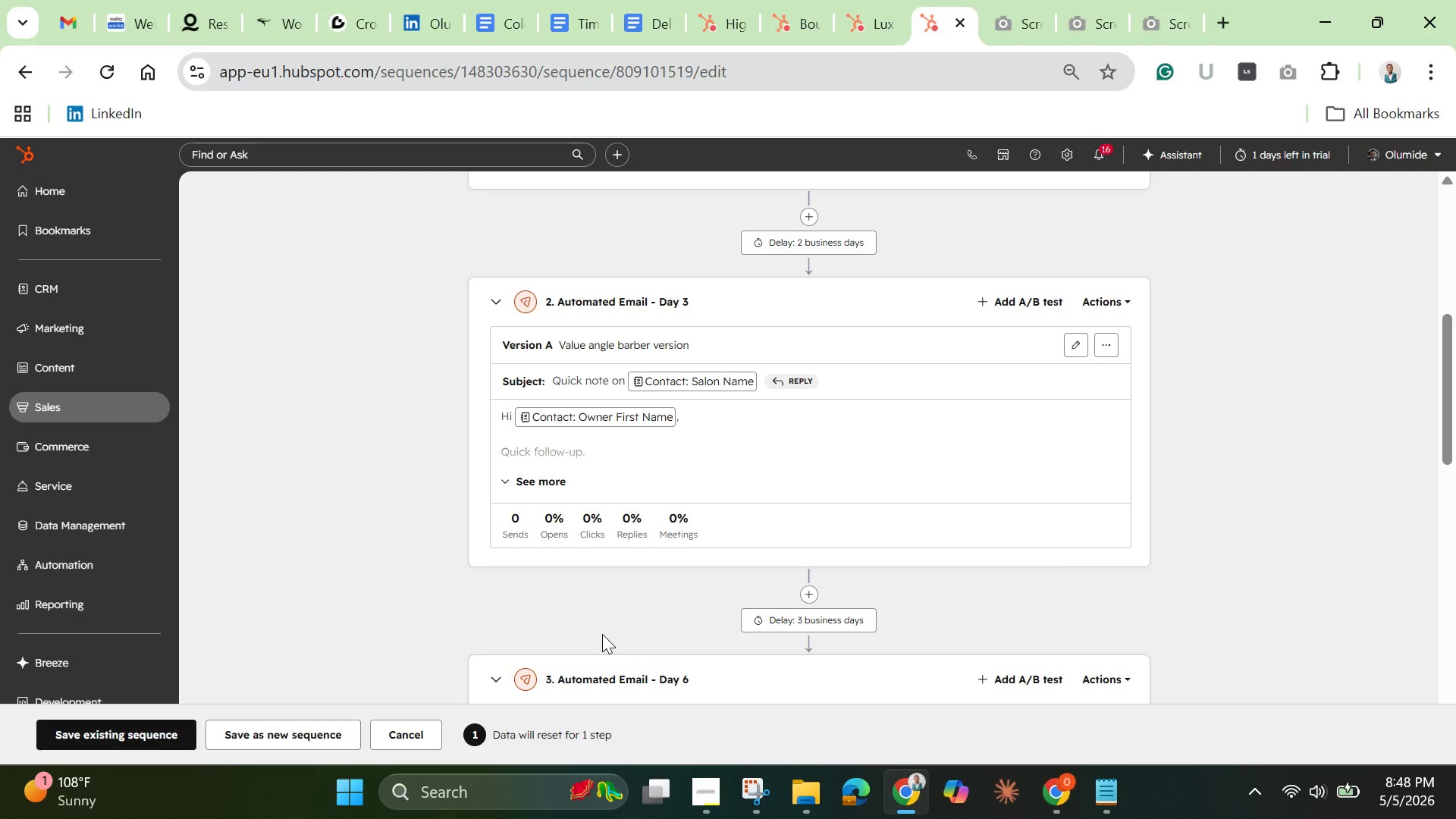 
left_click([127, 726])
 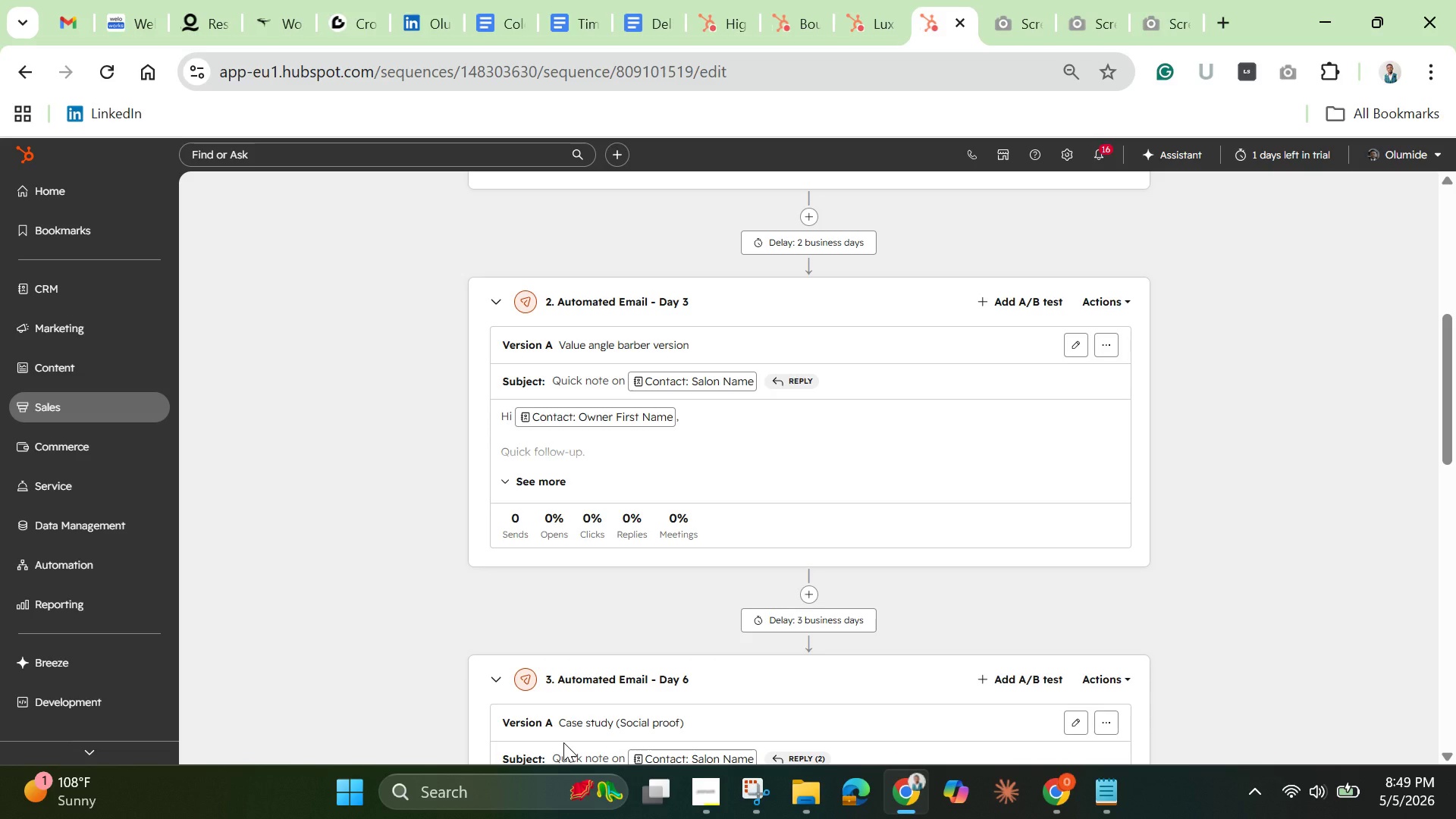 
wait(24.27)
 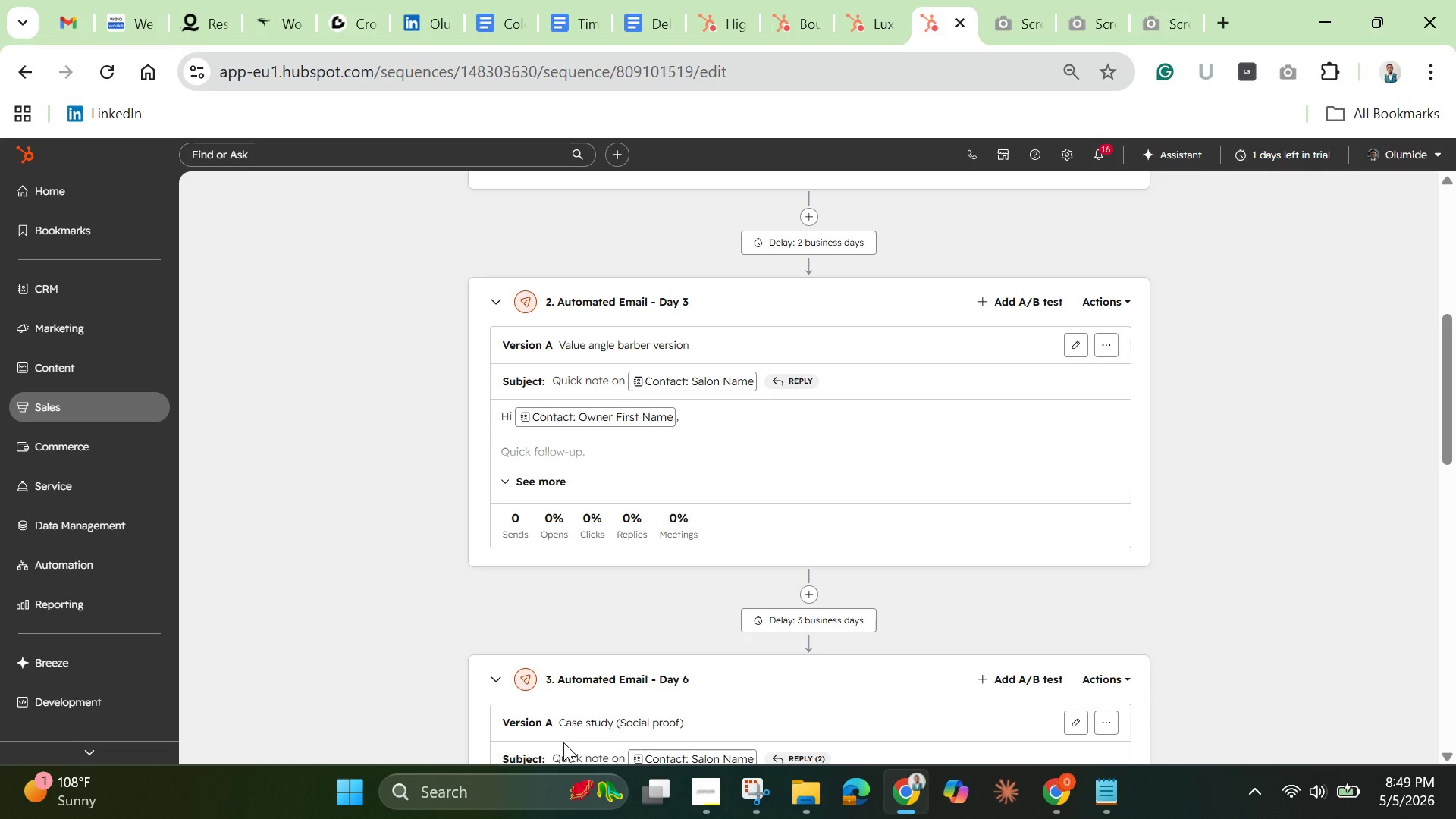 
left_click_drag(start_coordinate=[1454, 430], to_coordinate=[1449, 492])
 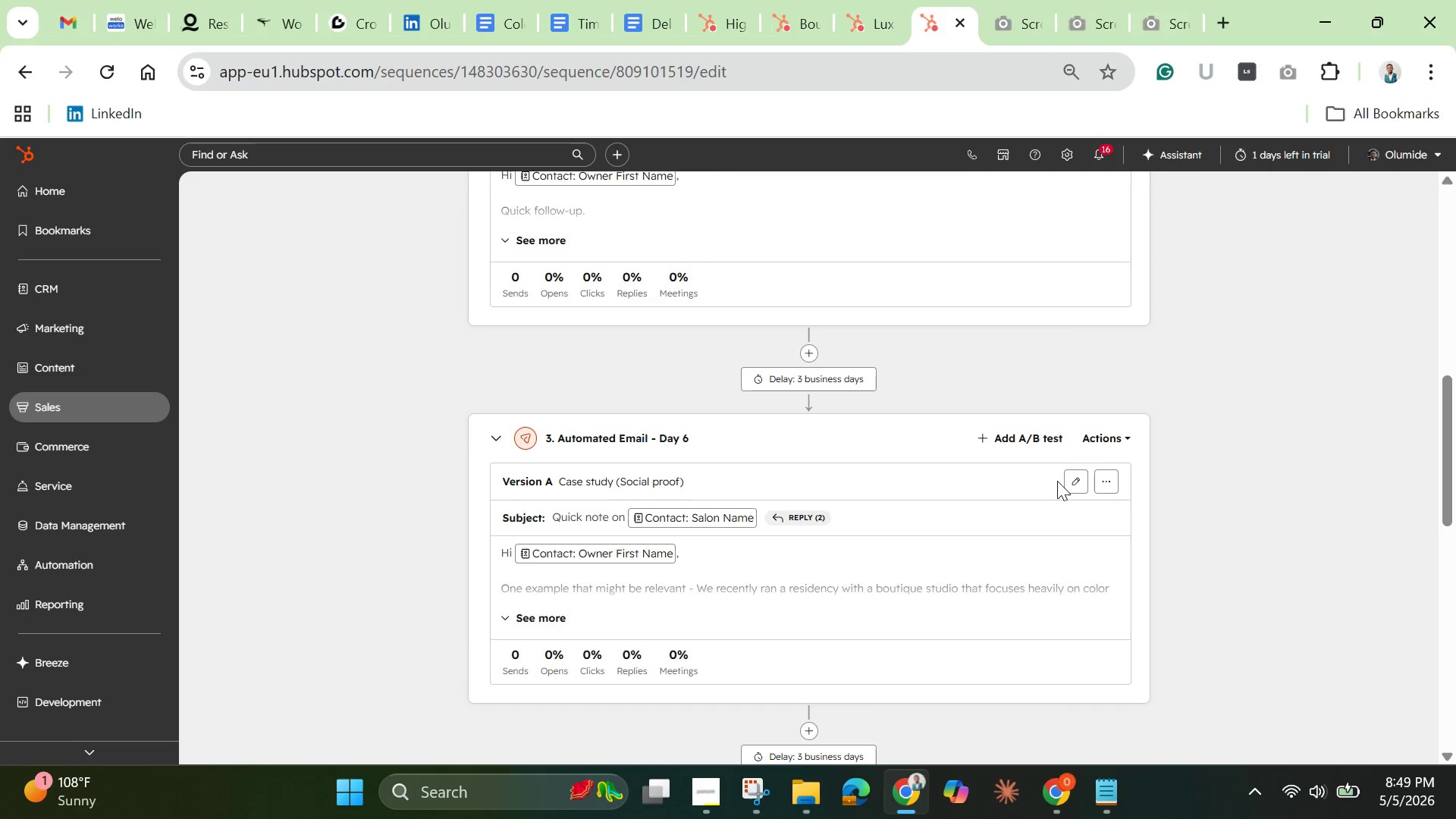 
left_click([1072, 478])
 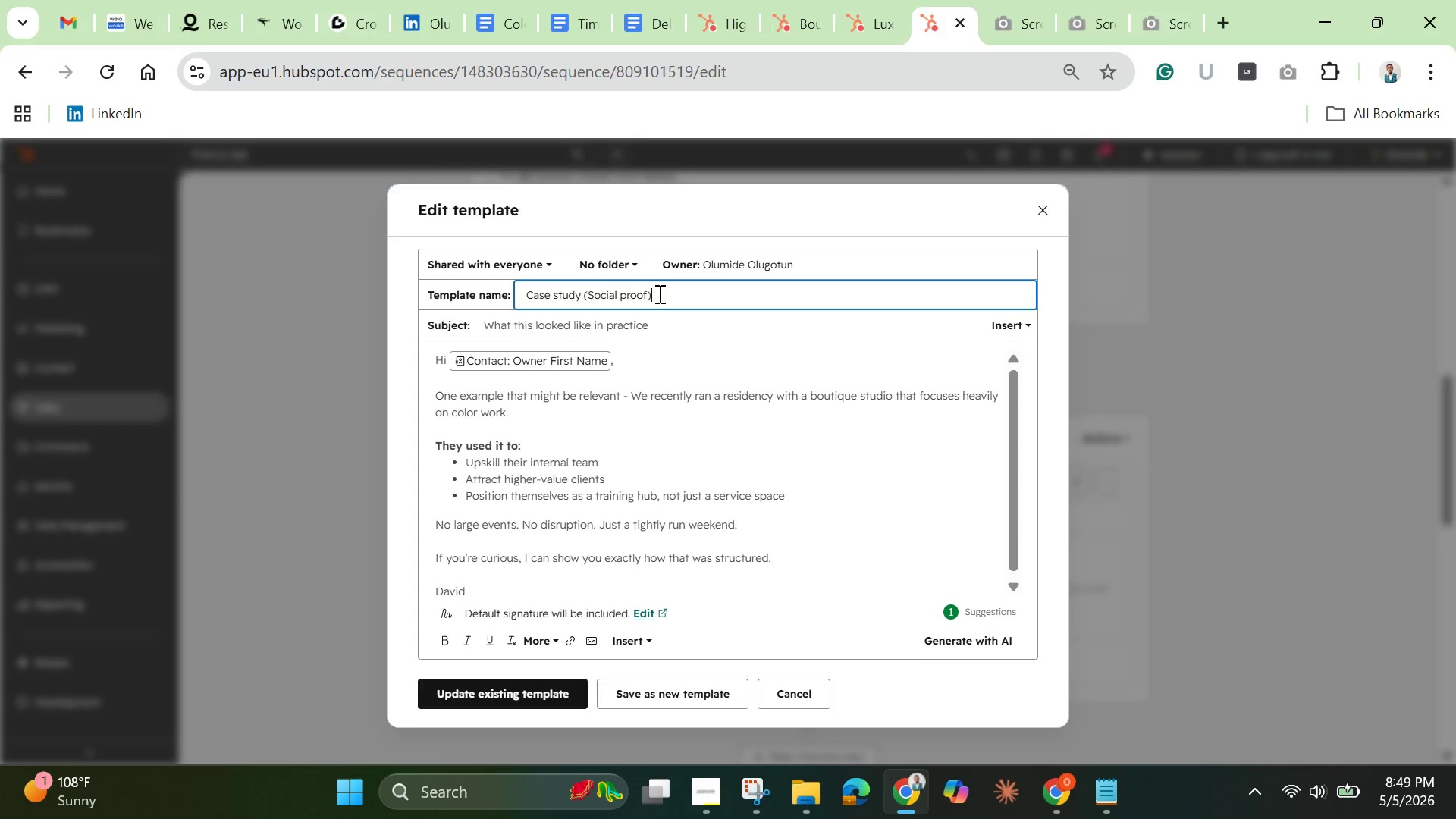 
wait(7.06)
 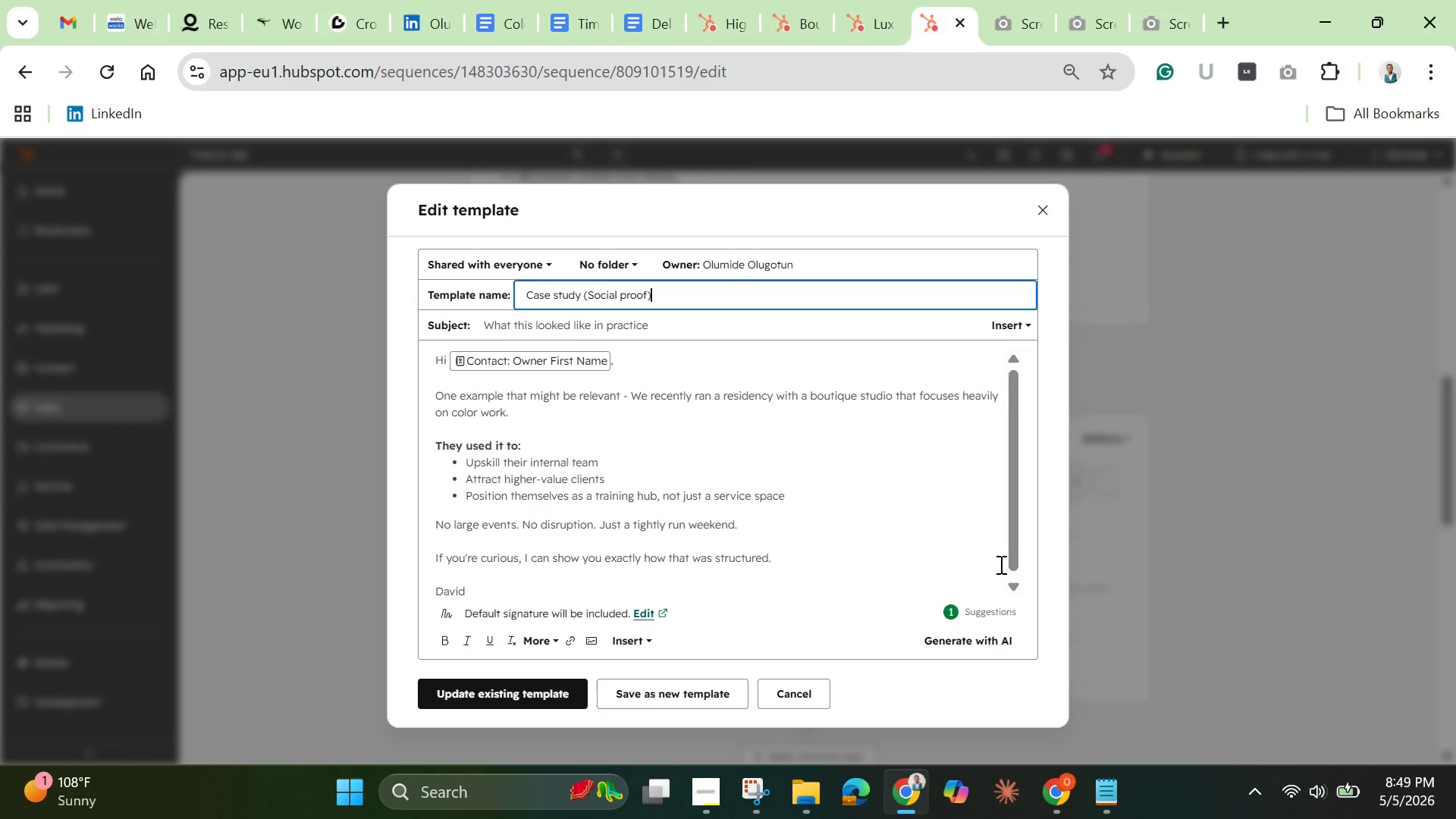 
key(Backspace)
key(Backspace)
key(Backspace)
key(Backspace)
key(Backspace)
key(Backspace)
key(Backspace)
key(Backspace)
key(Backspace)
key(Backspace)
key(Backspace)
key(Backspace)
key(Backspace)
key(Backspace)
type(barber version)
 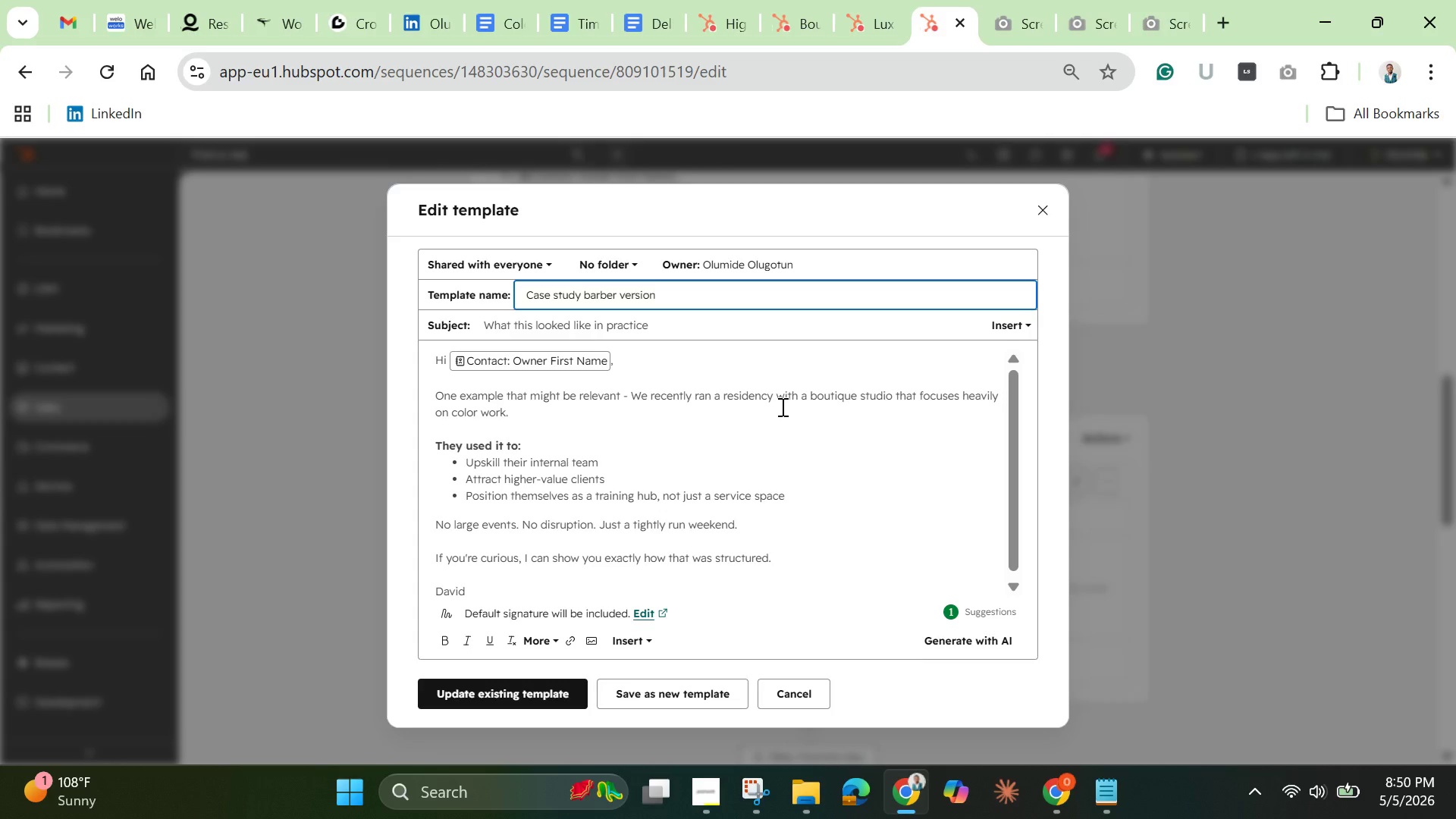 
wait(26.11)
 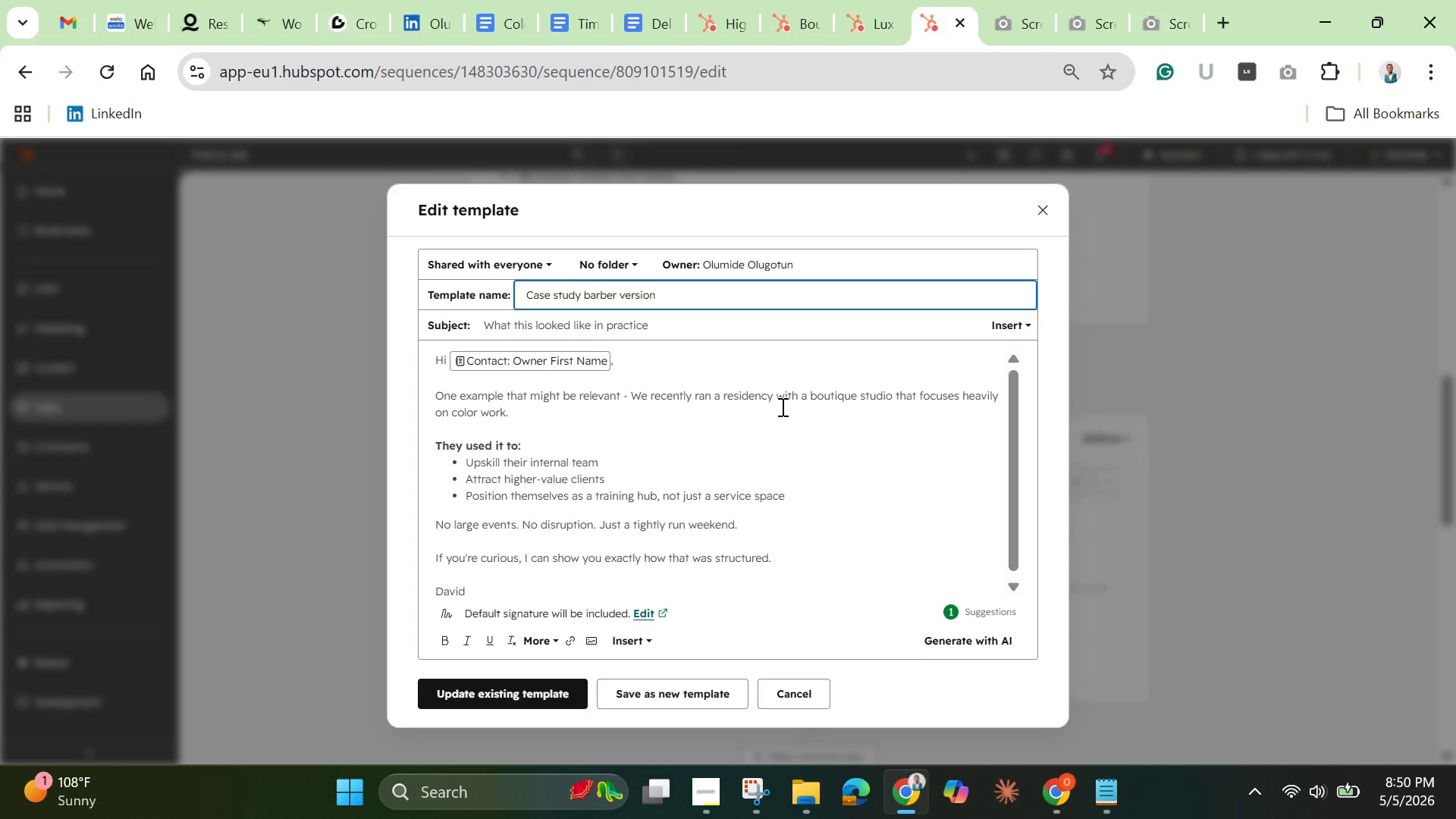 
left_click([856, 402])
 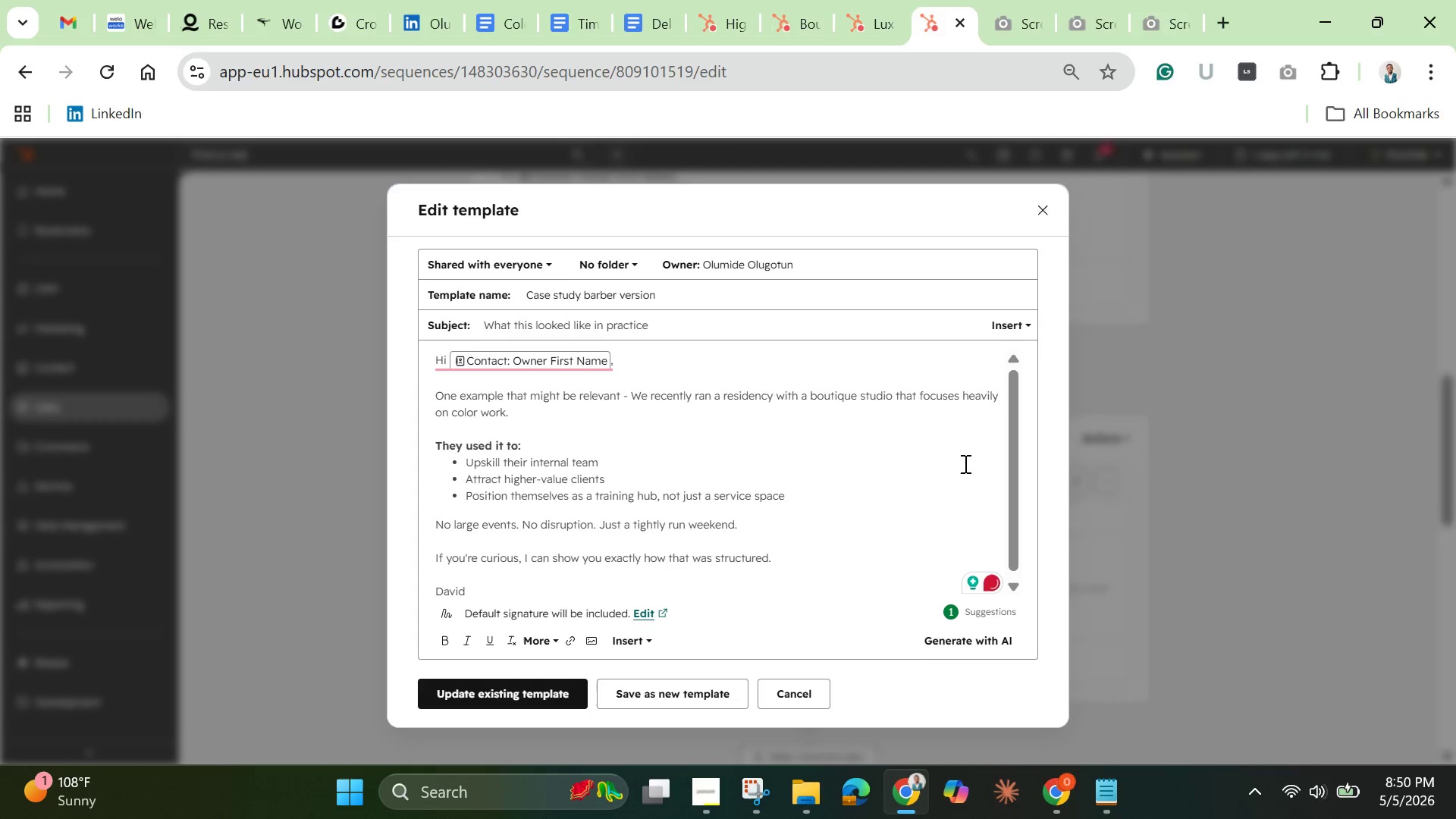 
key(Backspace)
 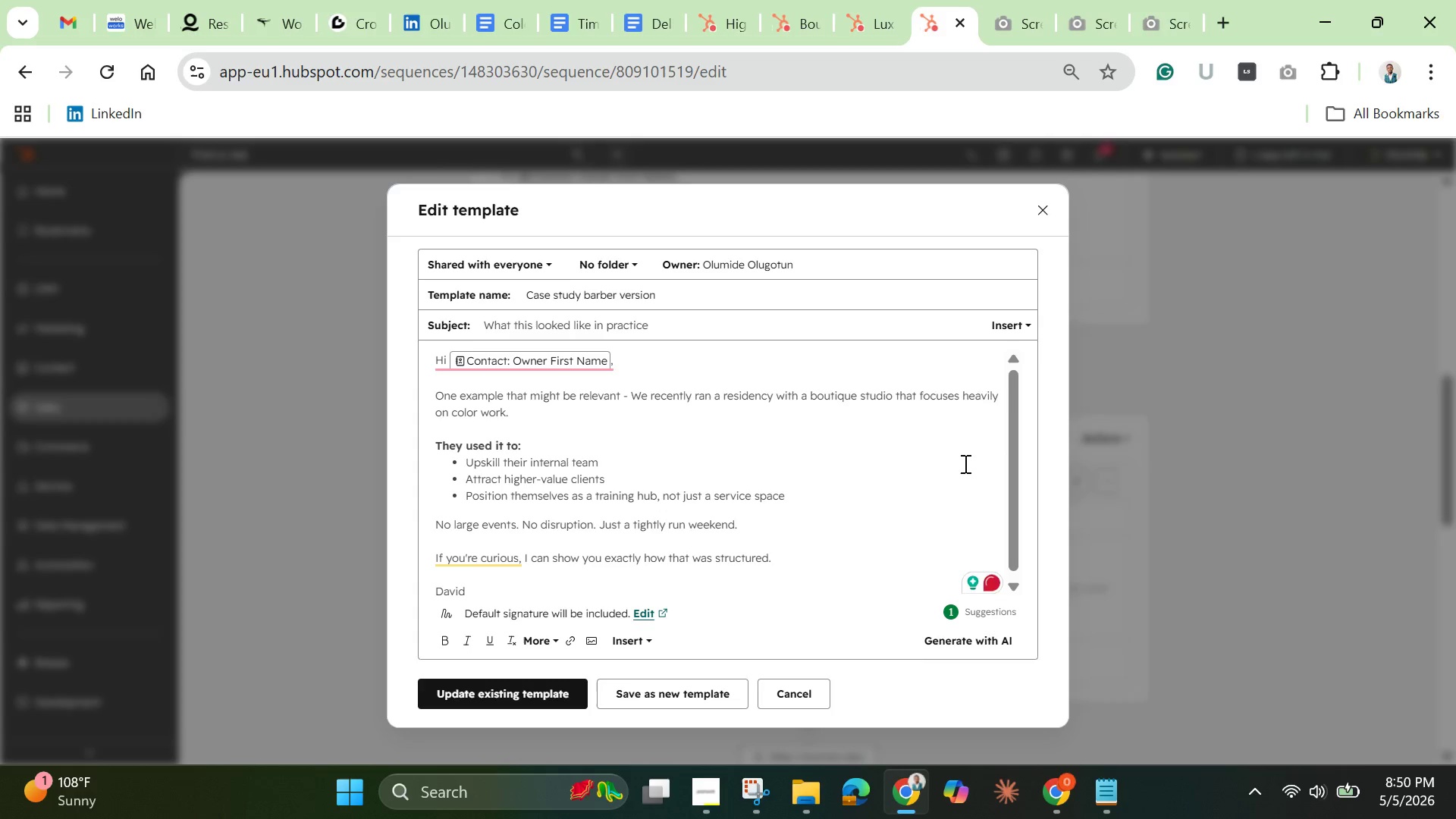 
key(Backspace)
 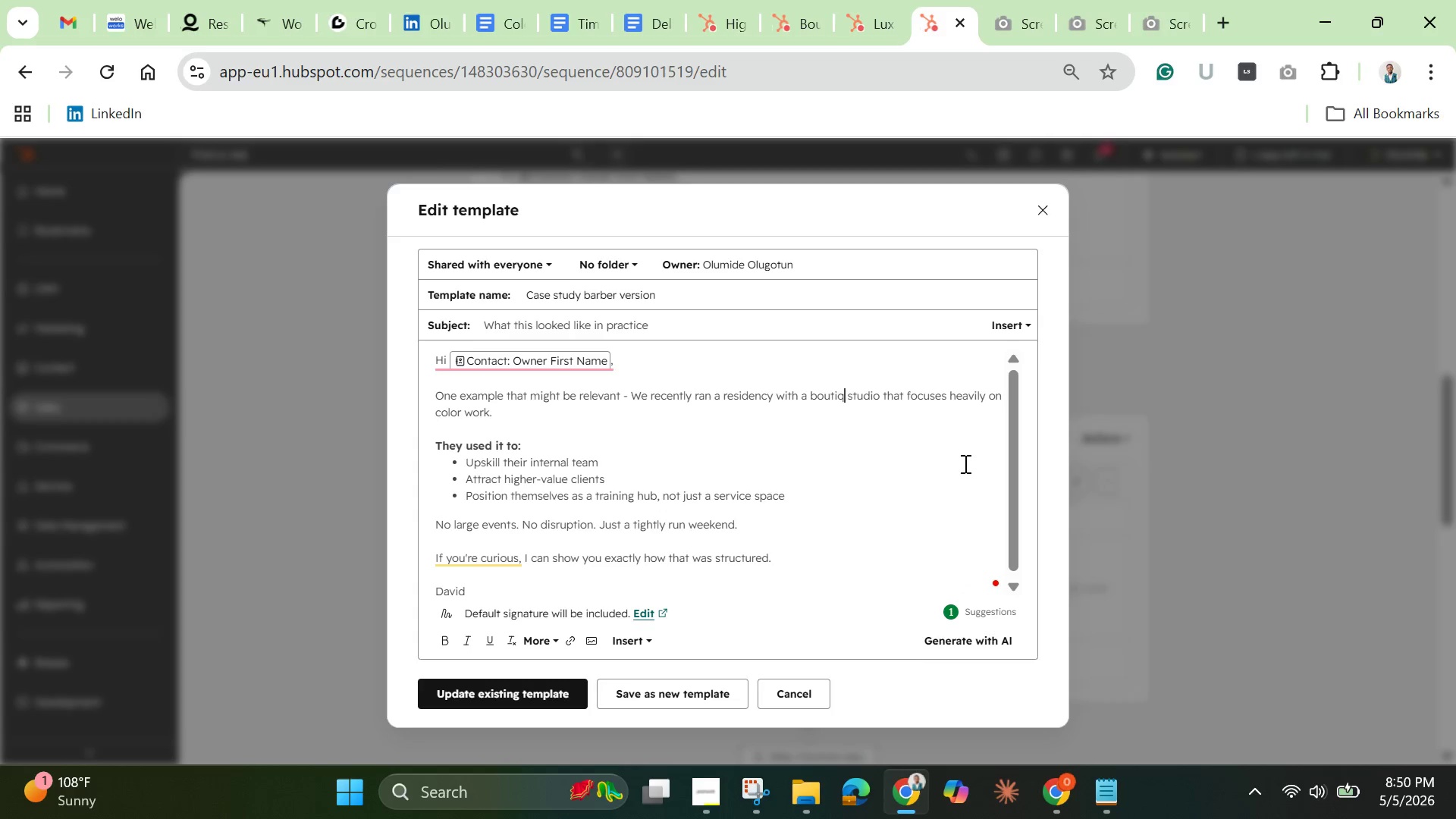 
key(Backspace)
 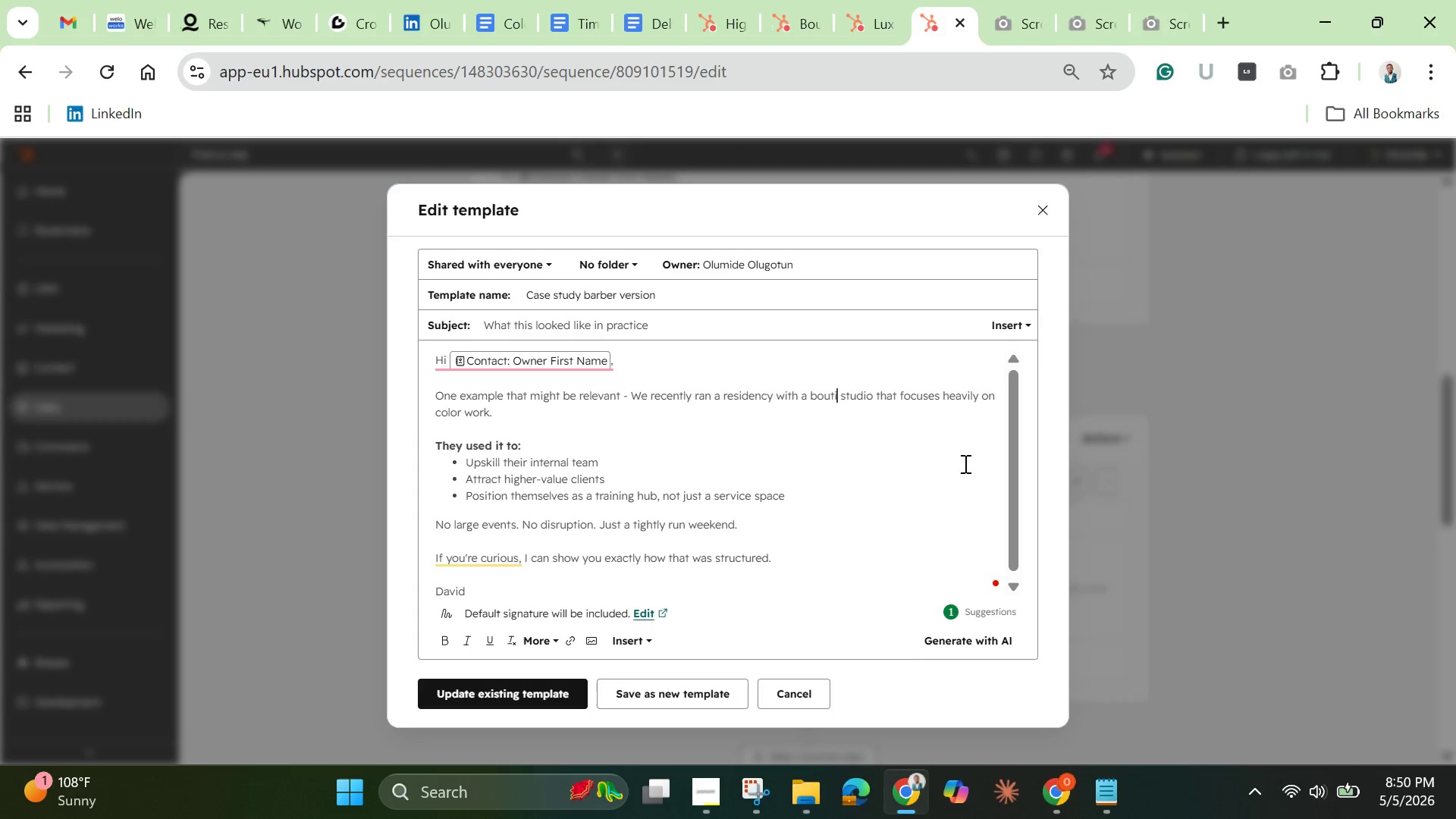 
key(Backspace)
 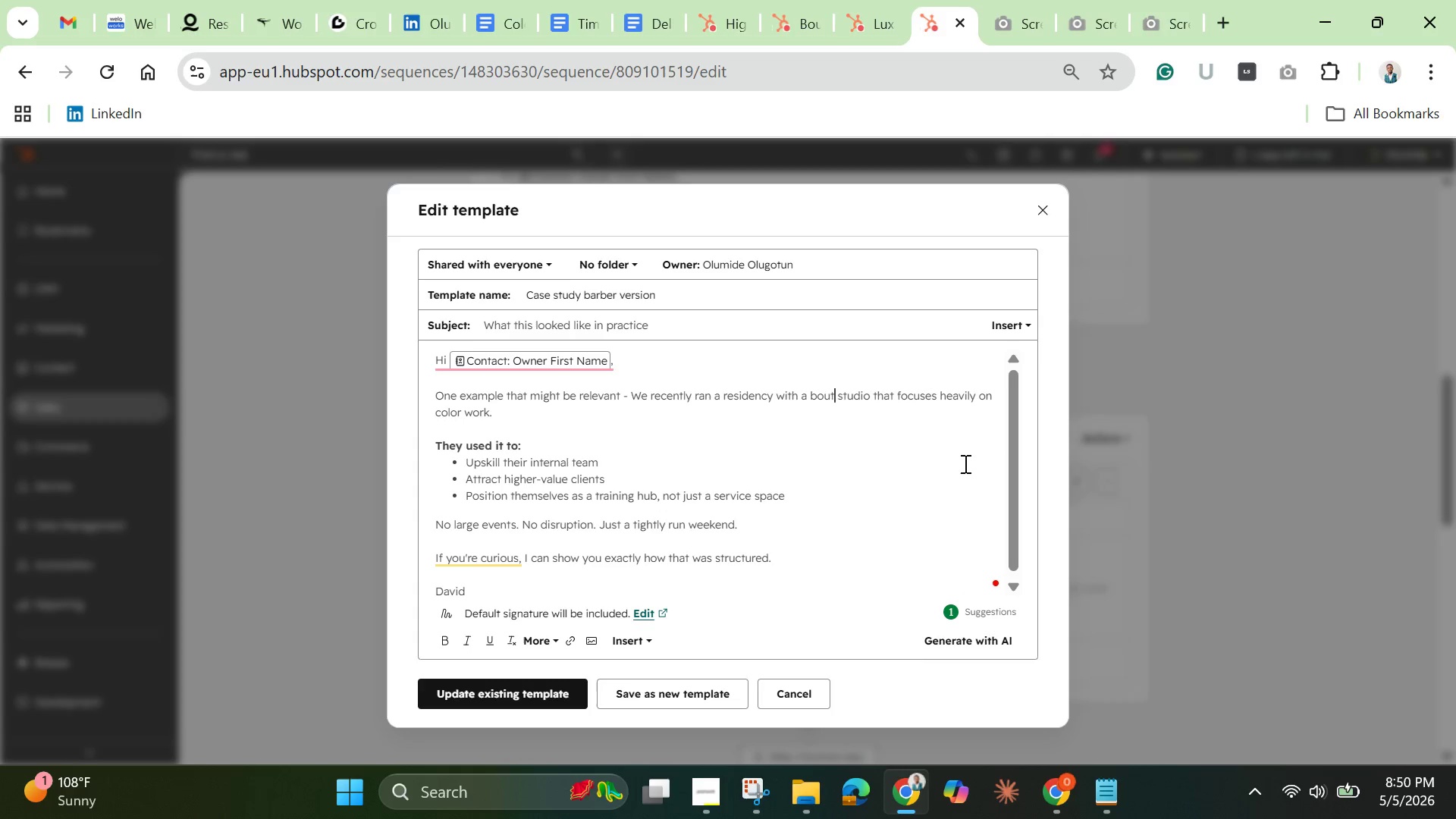 
key(Backspace)
 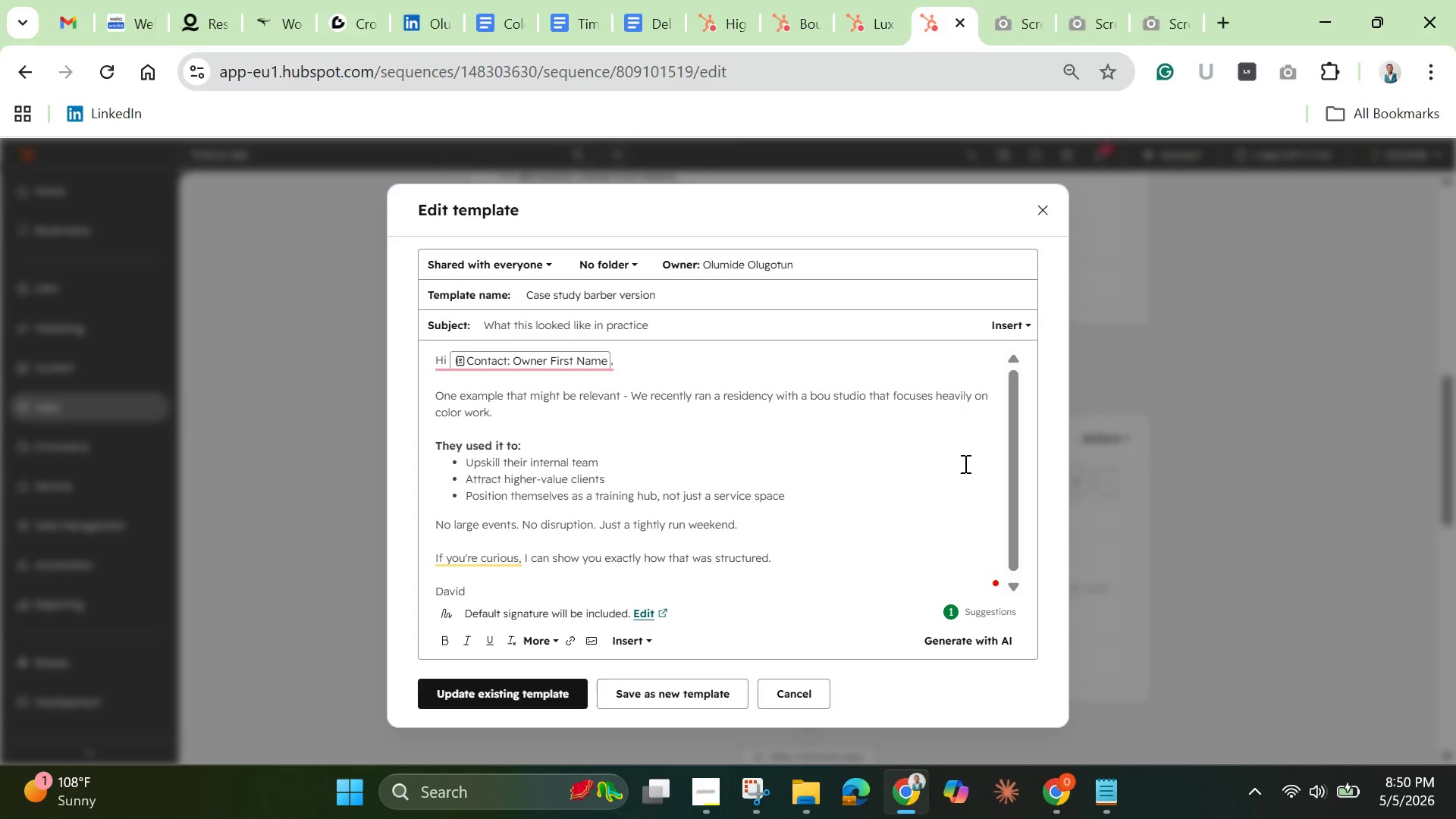 
key(Backspace)
 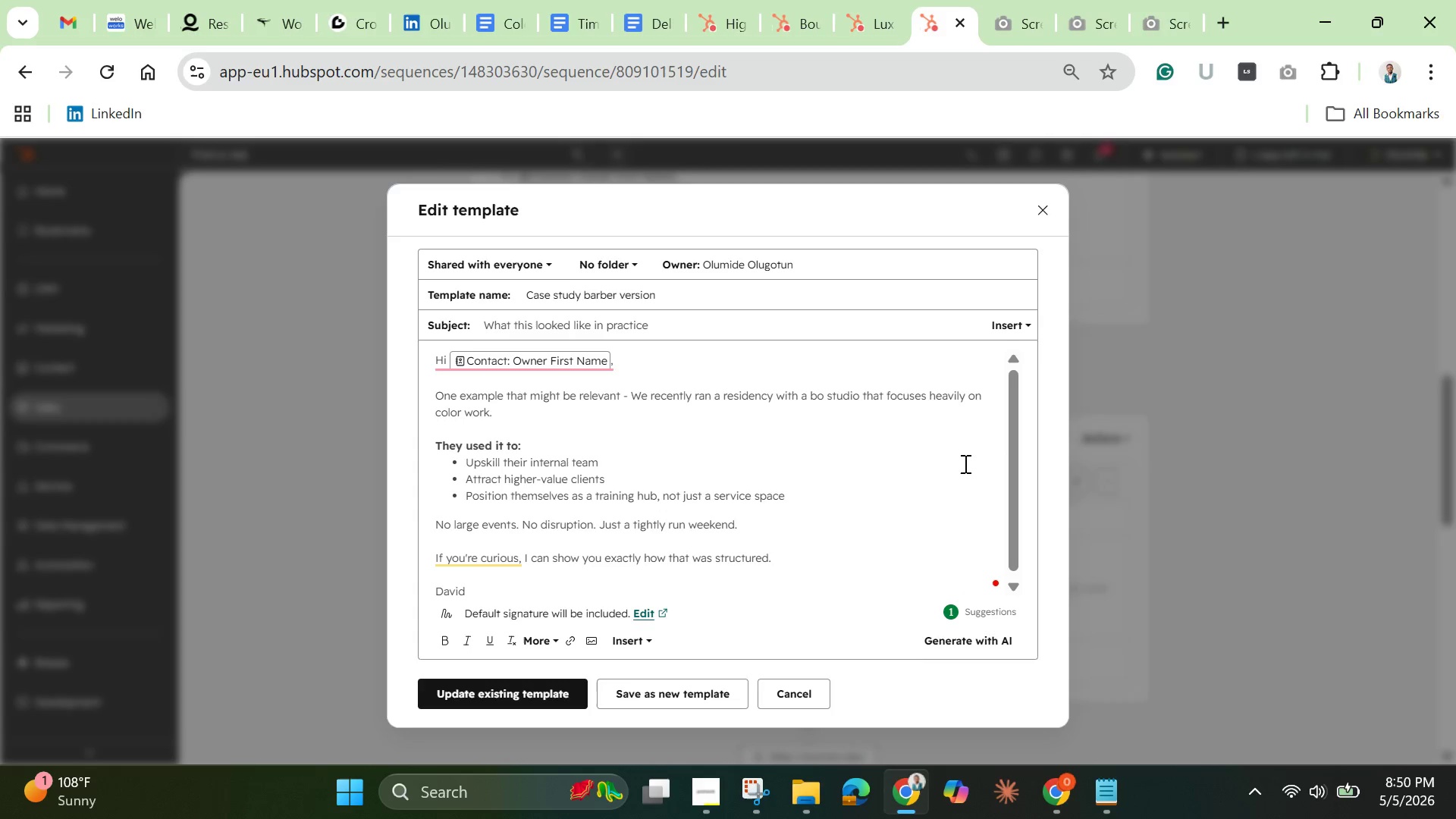 
key(Backspace)
 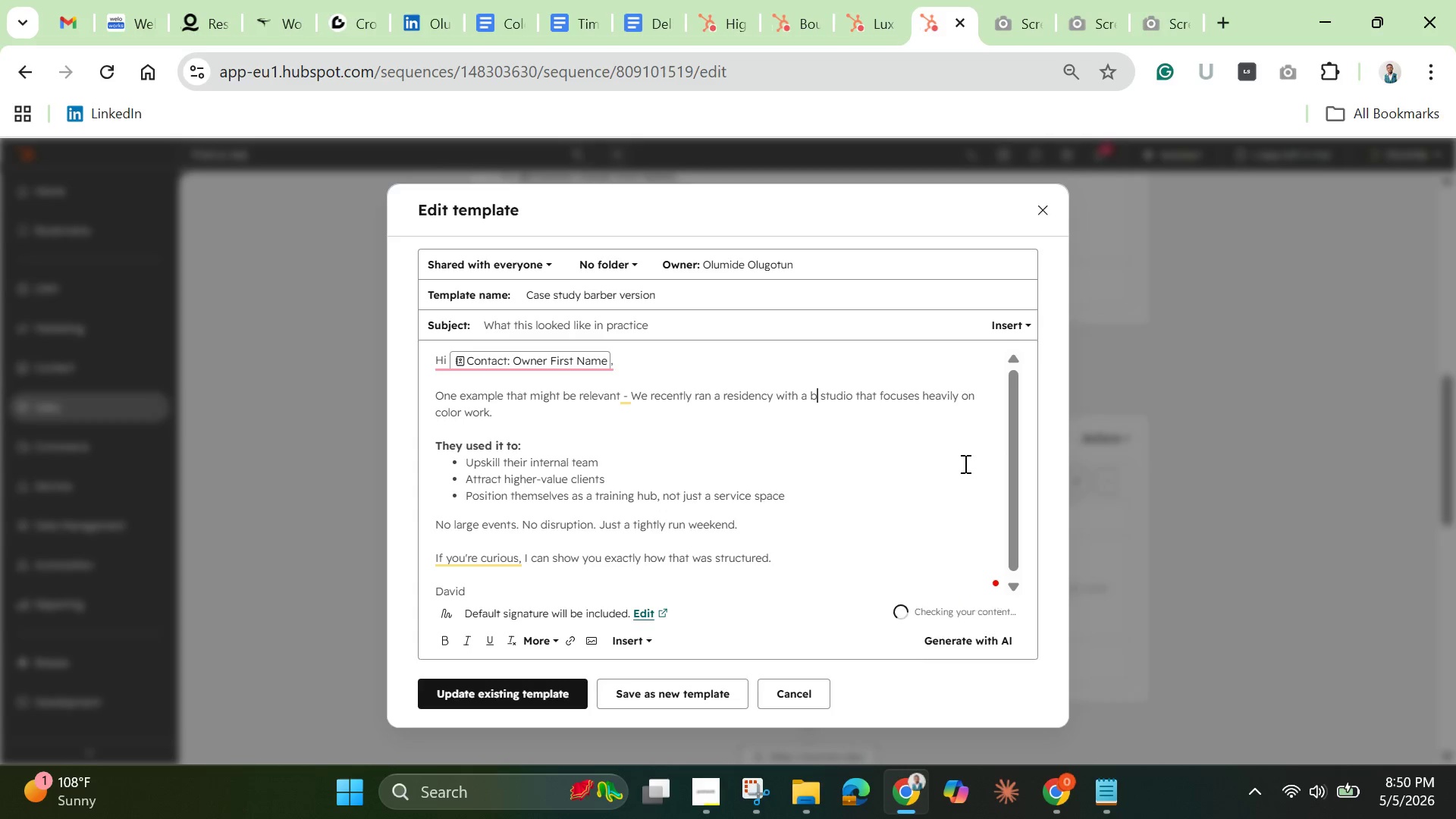 
key(Backspace)
 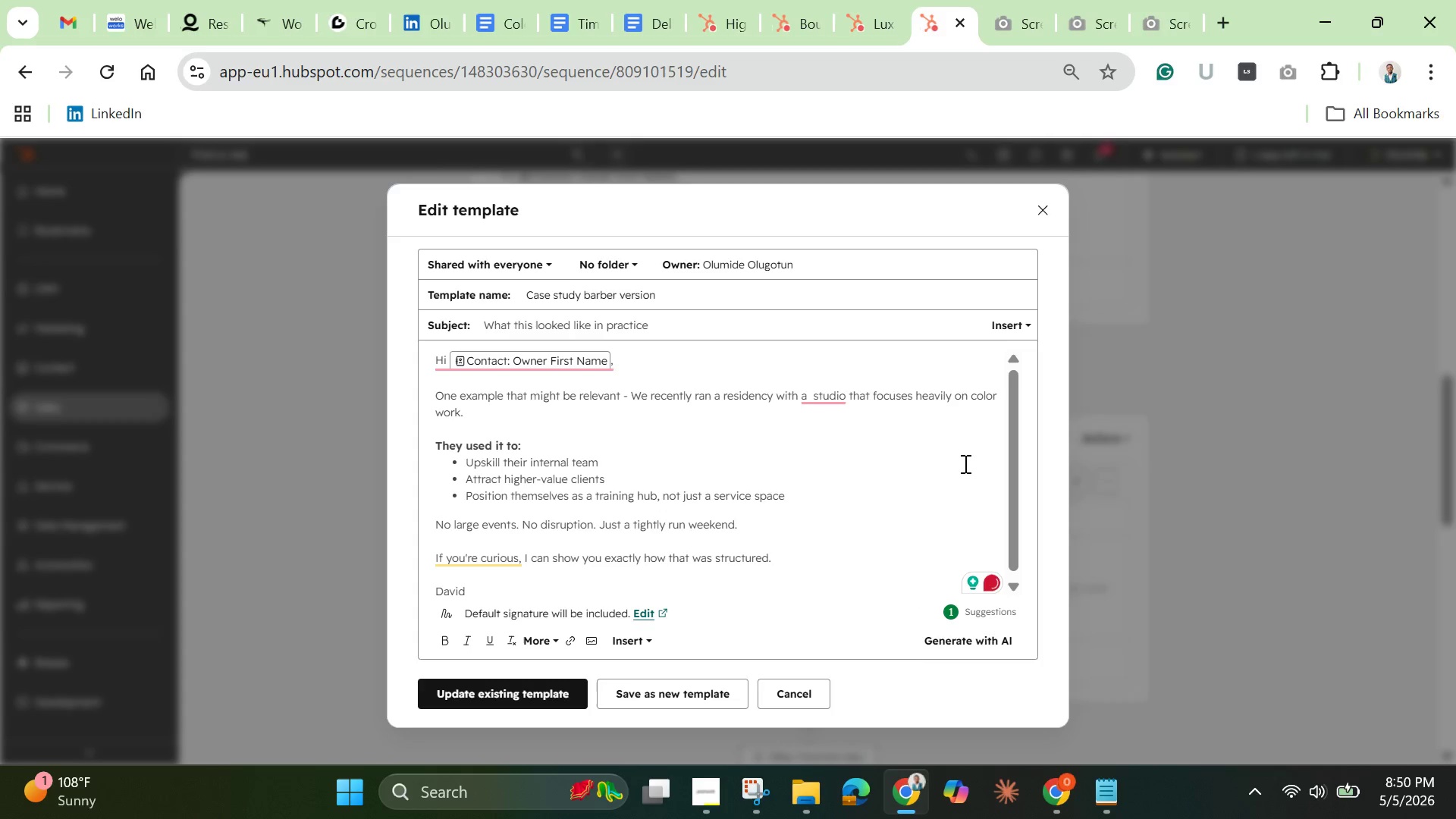 
type(grooming-focused )
key(Backspace)
 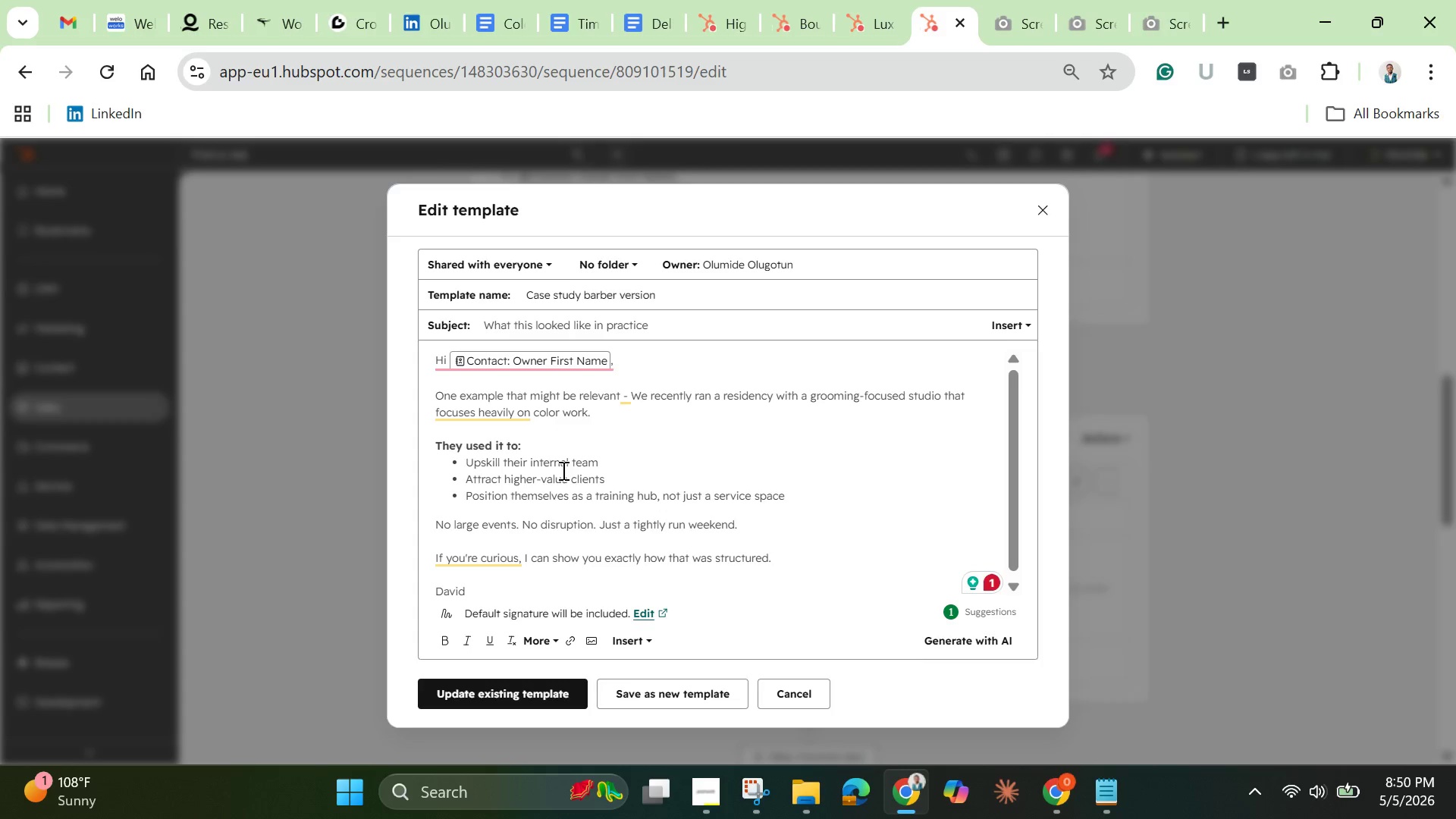 
wait(17.19)
 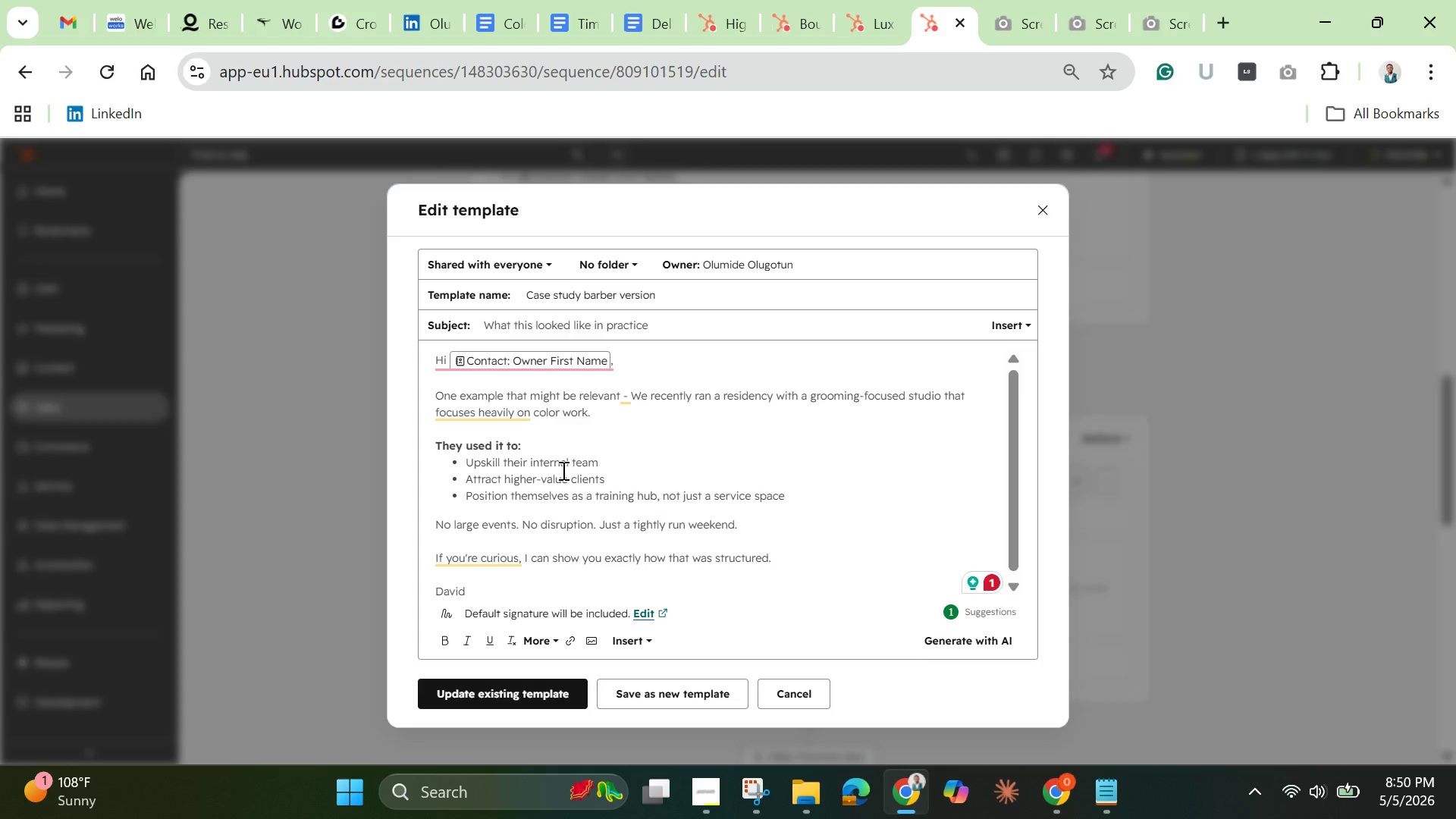 
left_click_drag(start_coordinate=[467, 461], to_coordinate=[601, 462])
 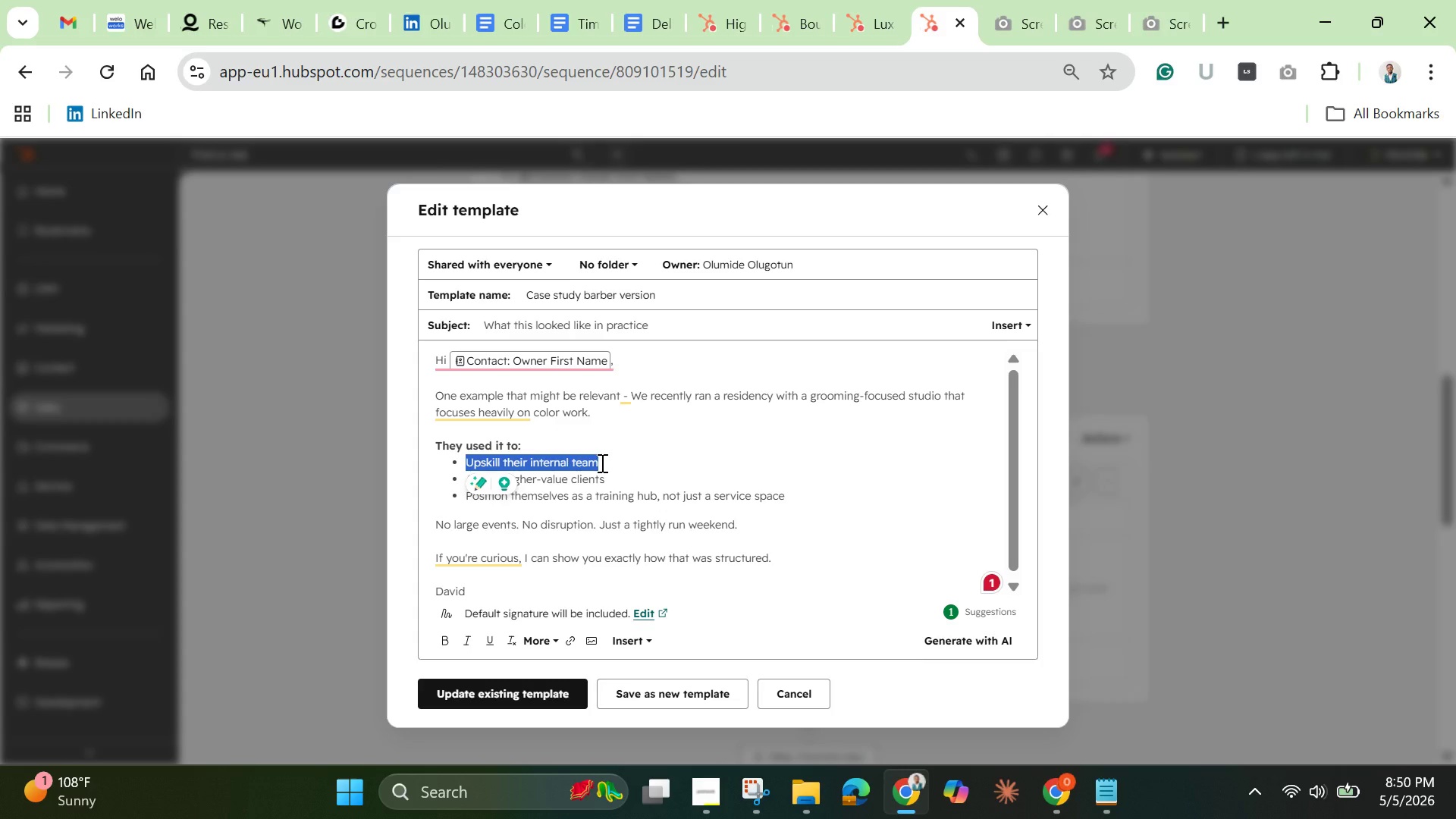 
key(Backspace)
type(Improved )
 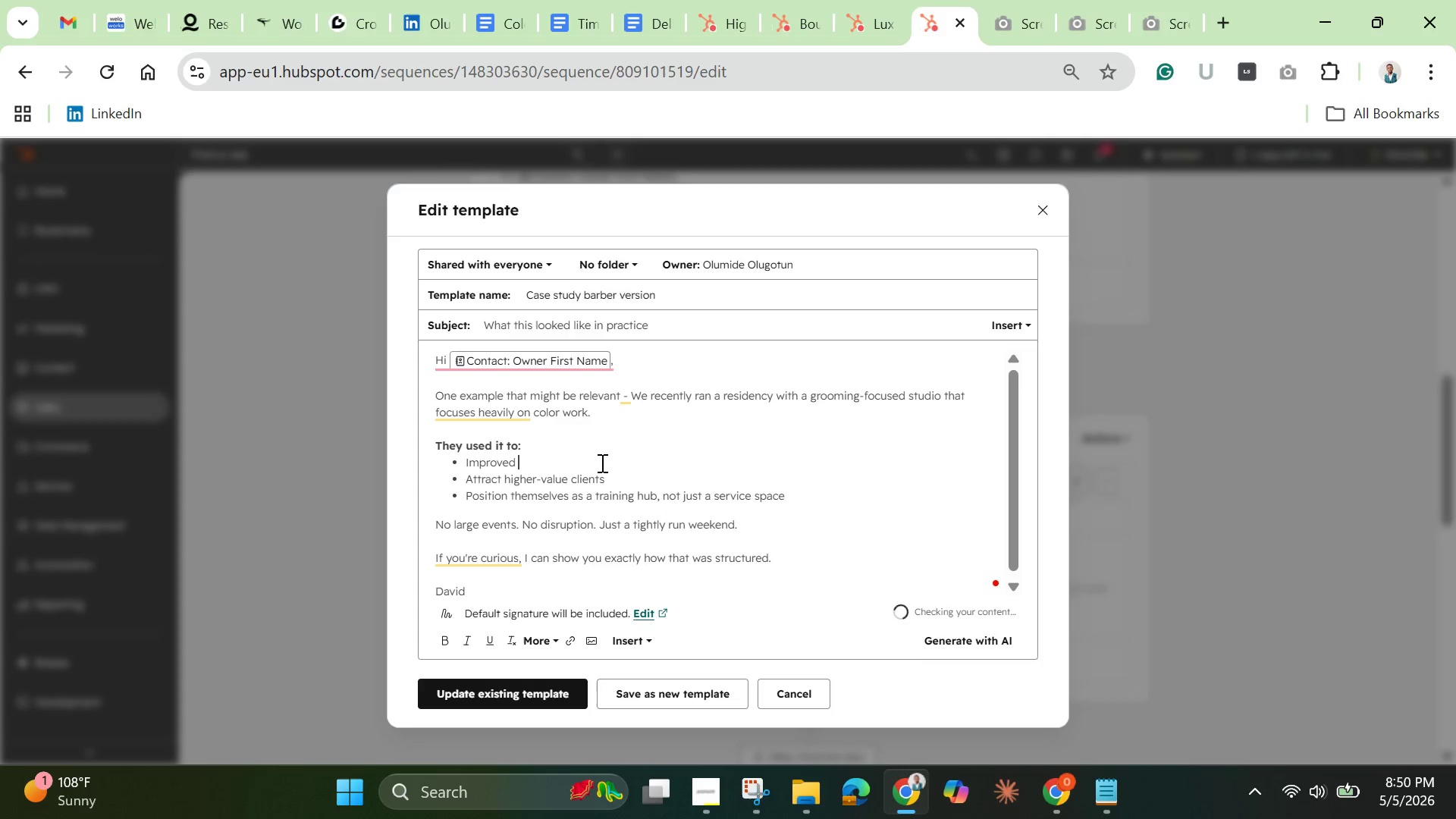 
wait(6.61)
 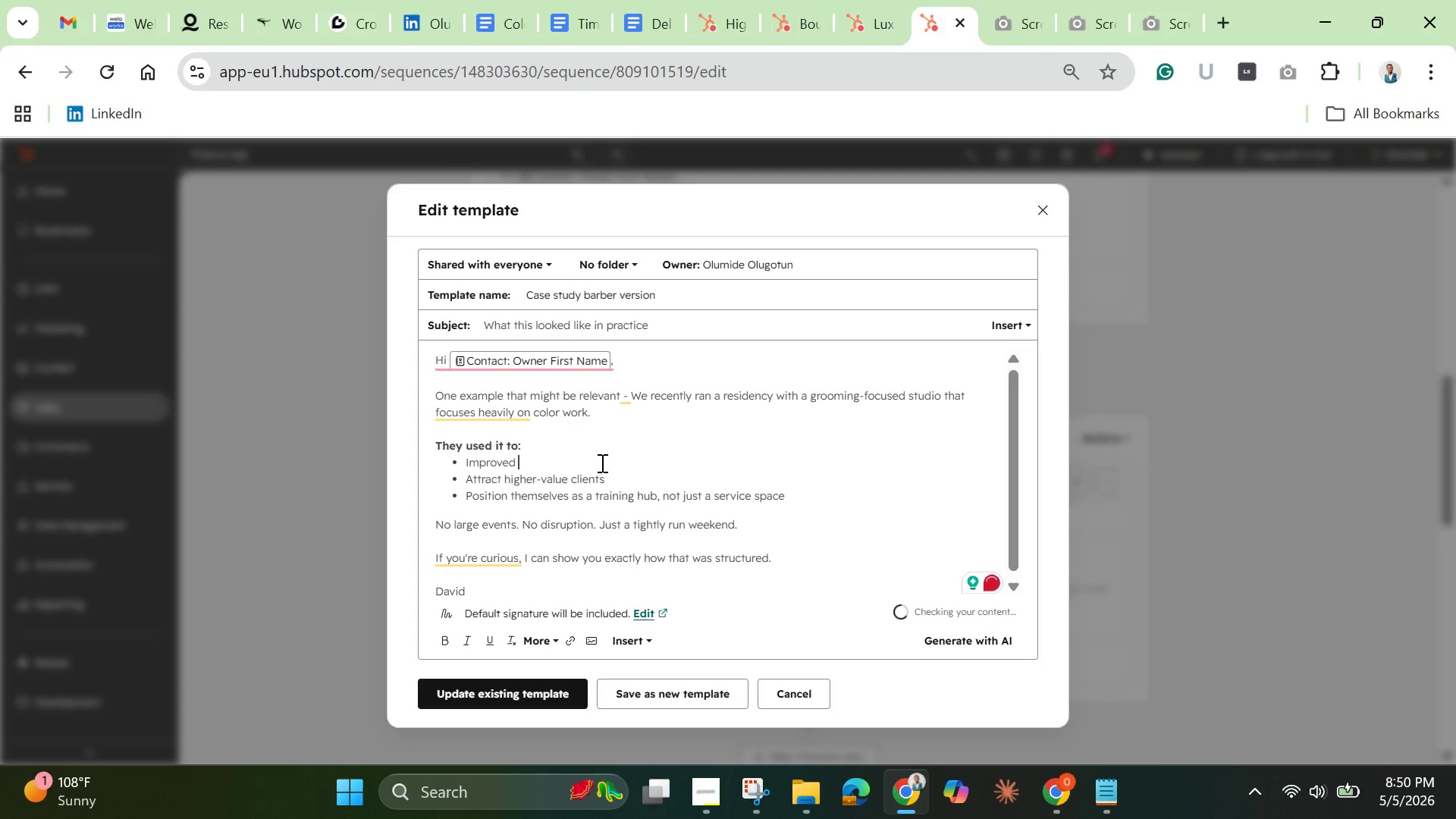 
left_click_drag(start_coordinate=[517, 450], to_coordinate=[525, 450])
 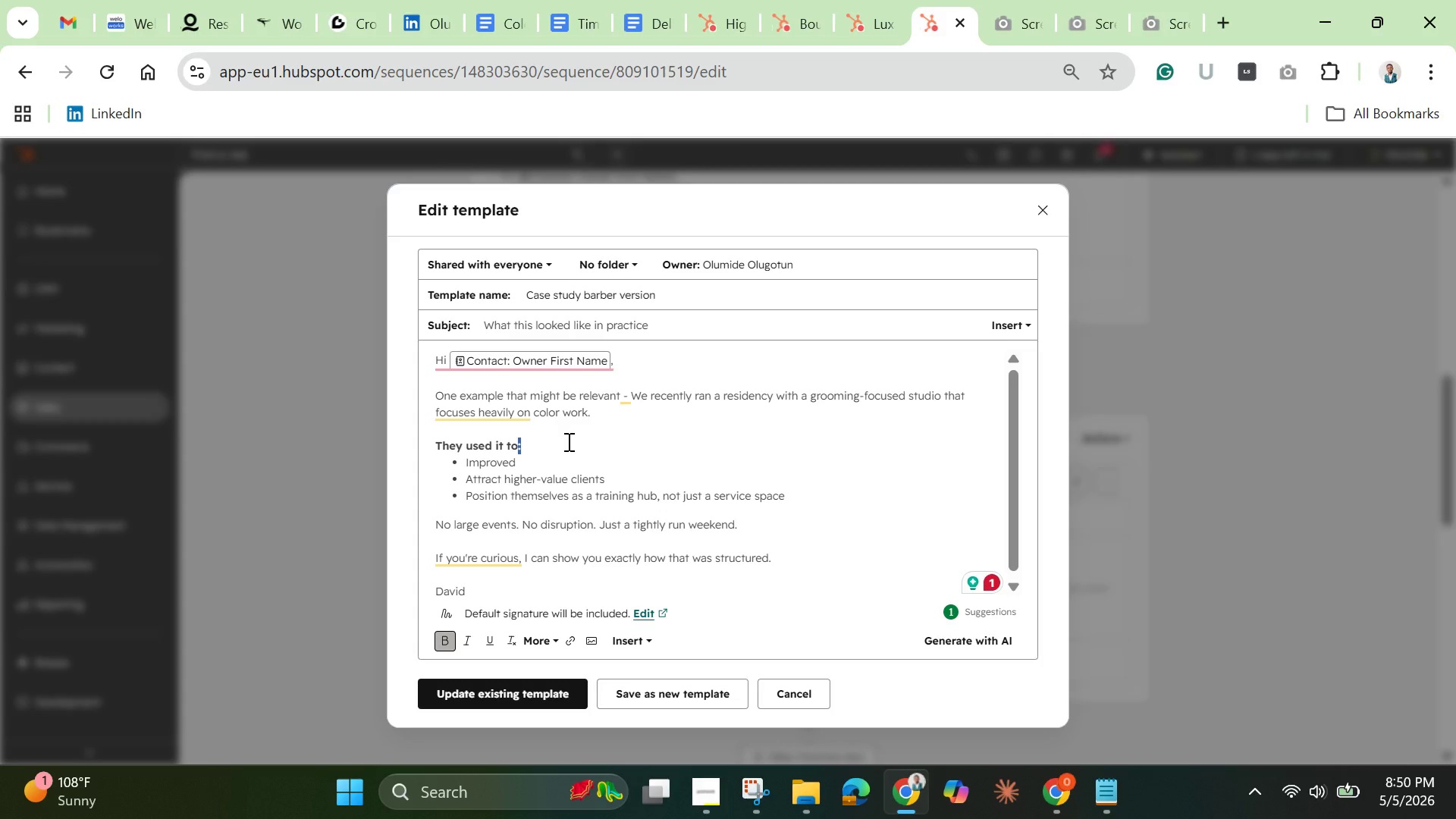 
key(ArrowLeft)
 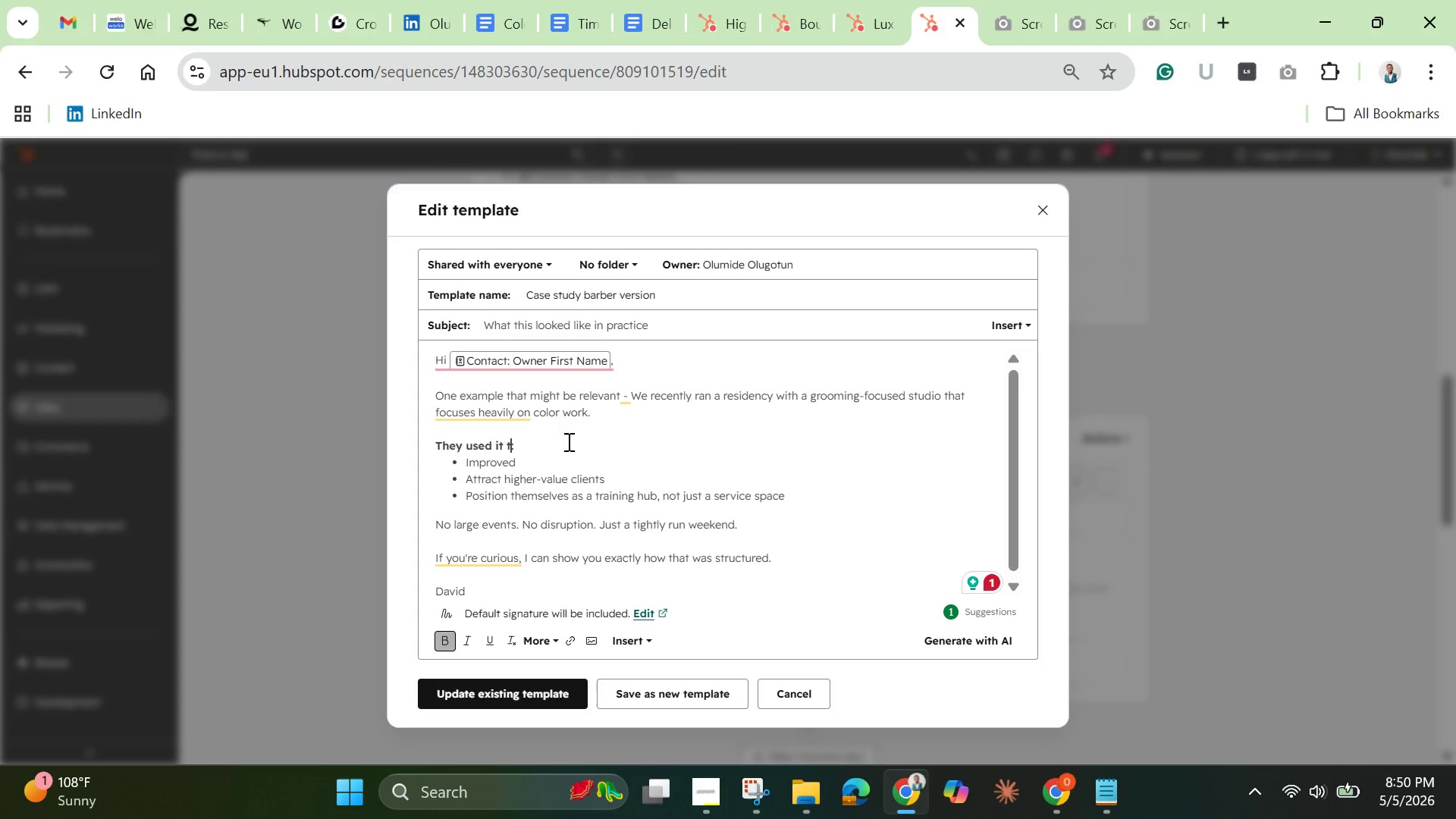 
key(Backspace)
 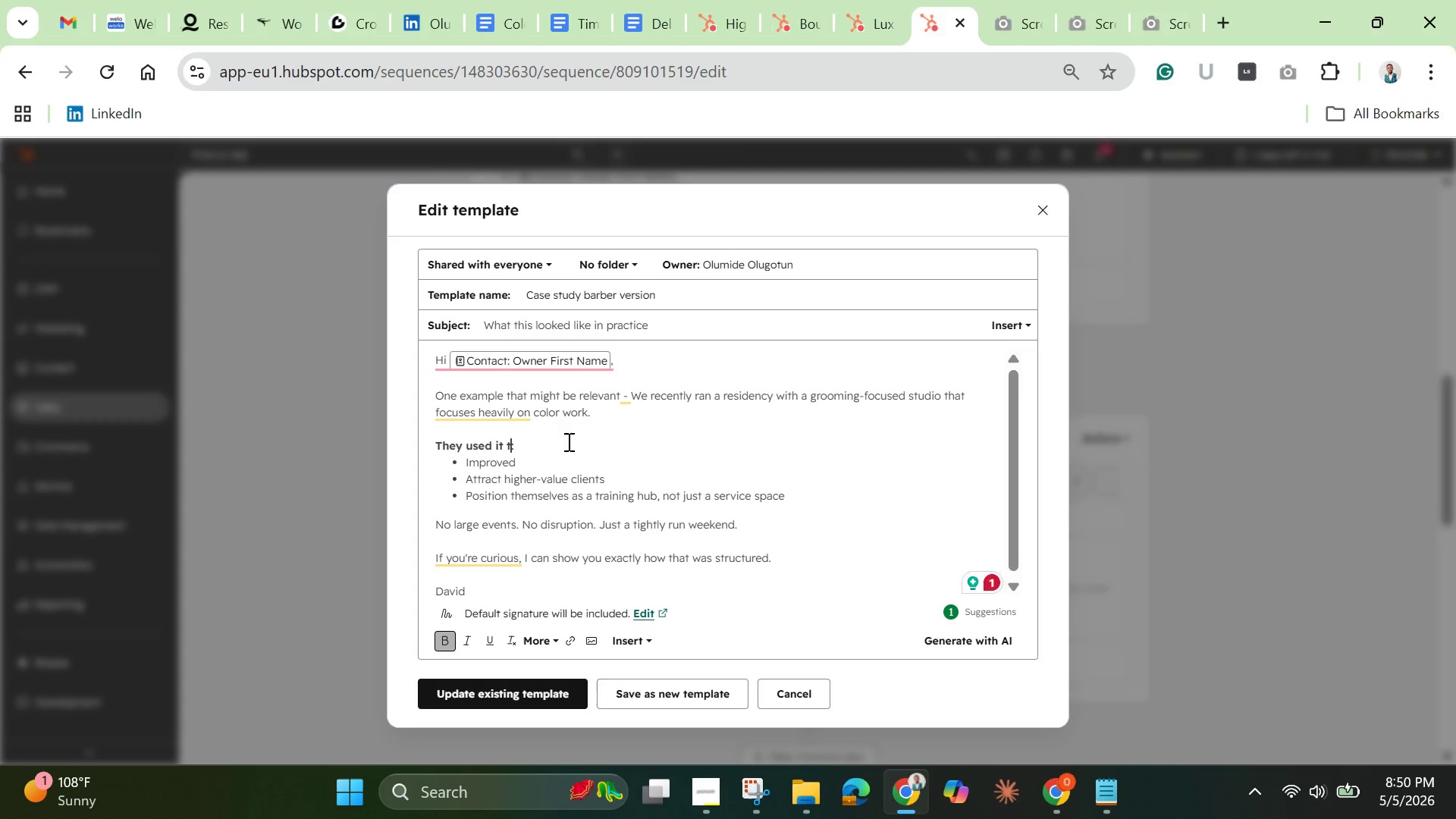 
key(Backspace)
 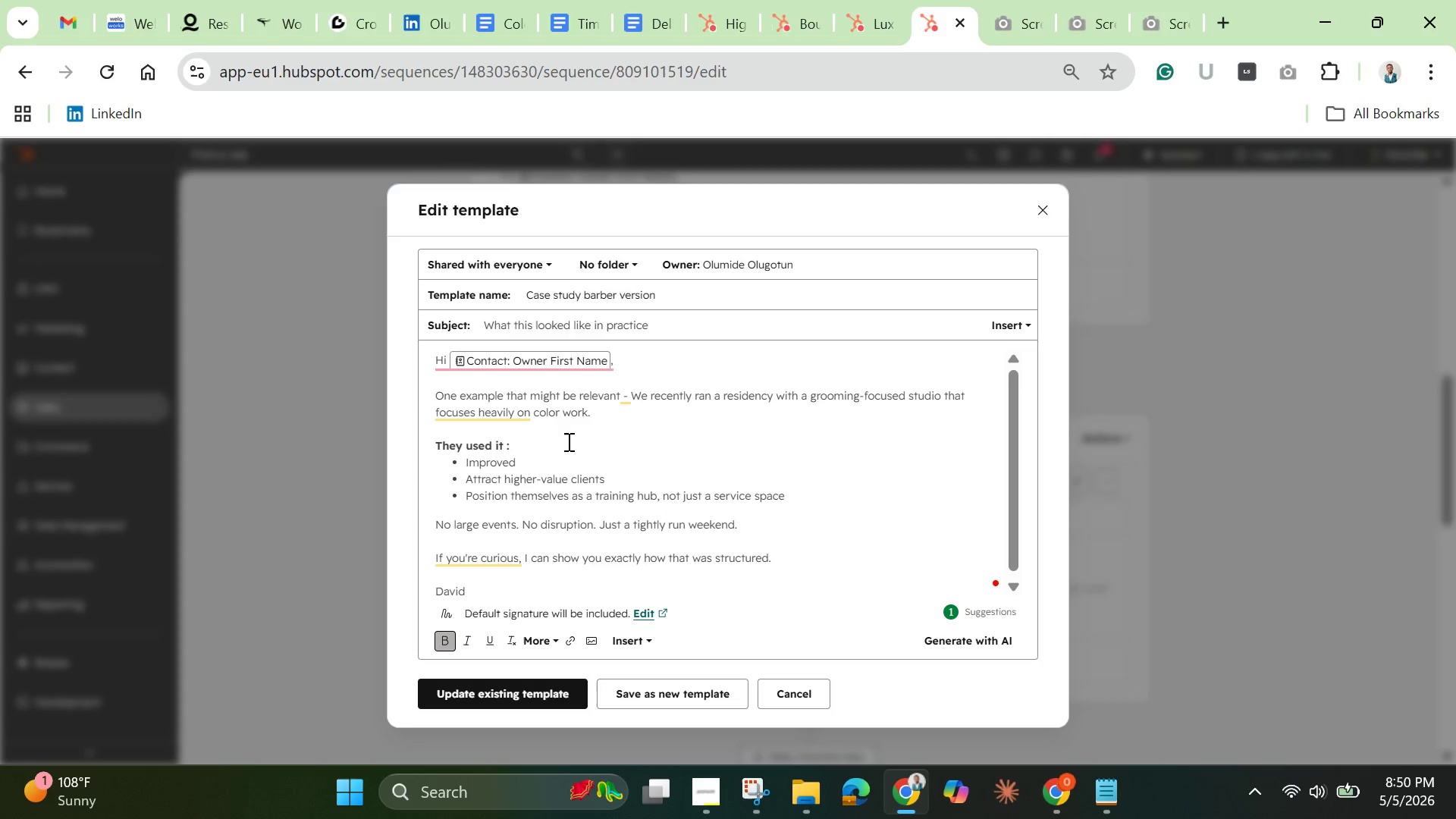 
key(Backspace)
 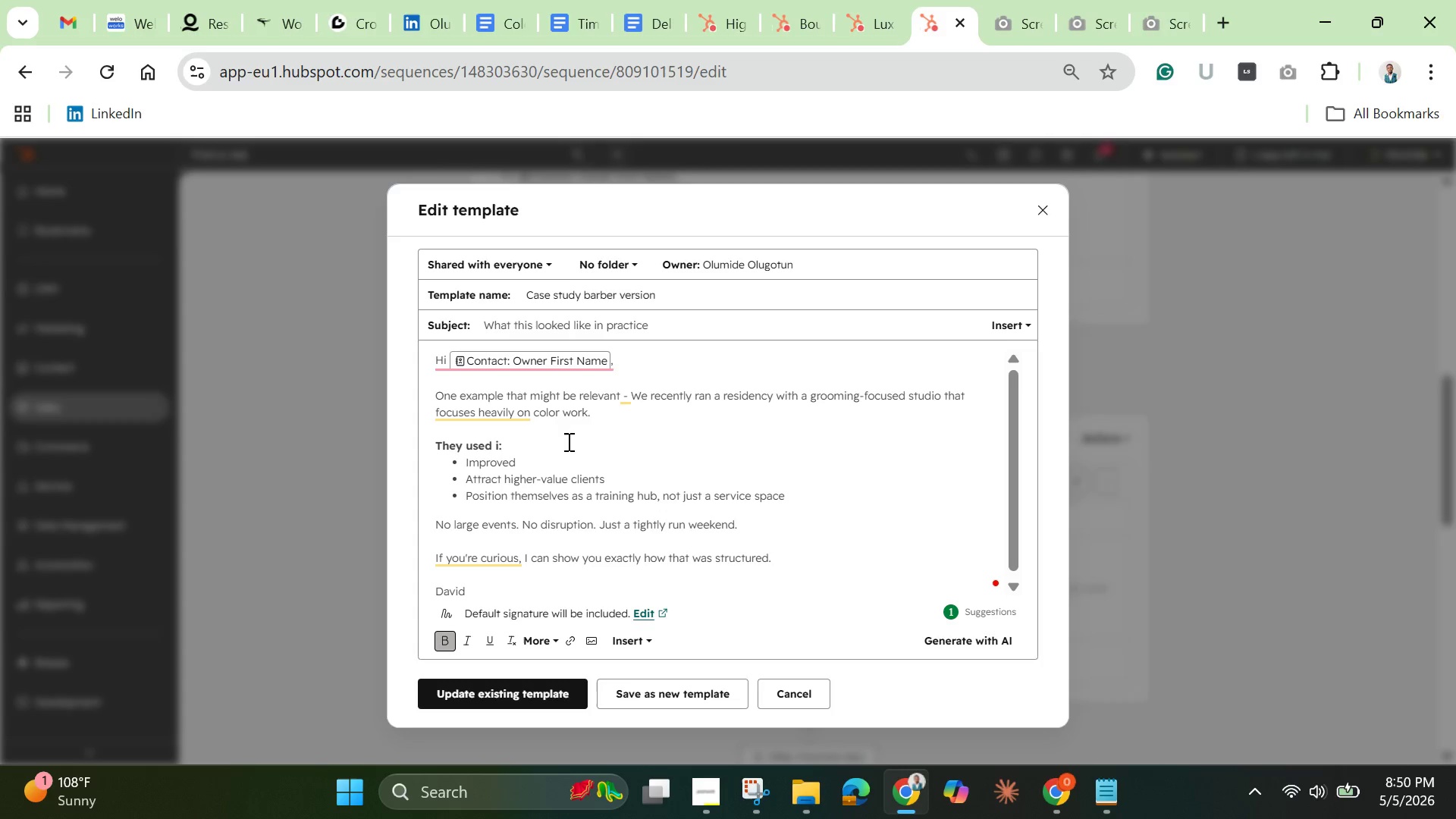 
key(Backspace)
 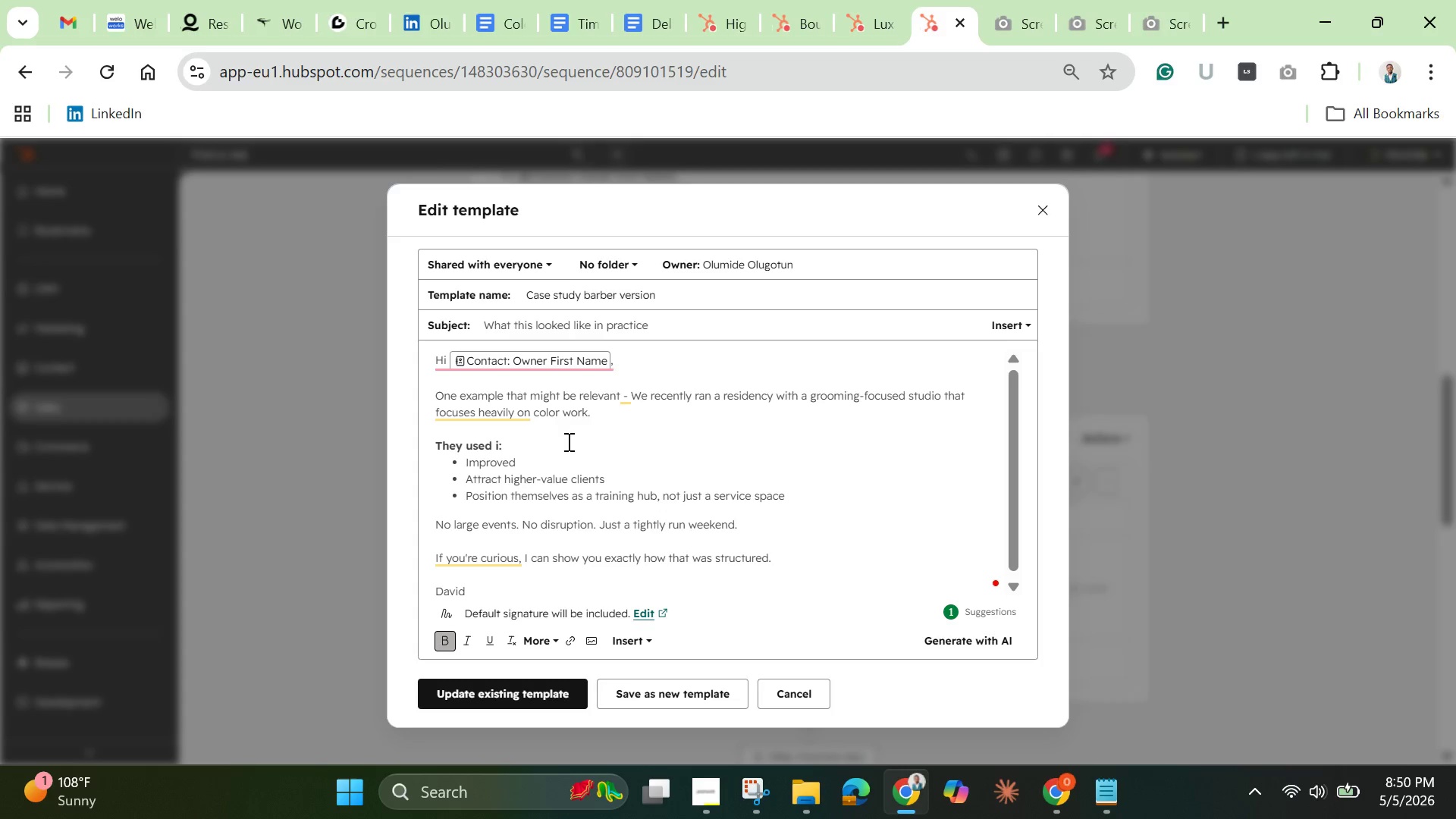 
key(Backspace)
 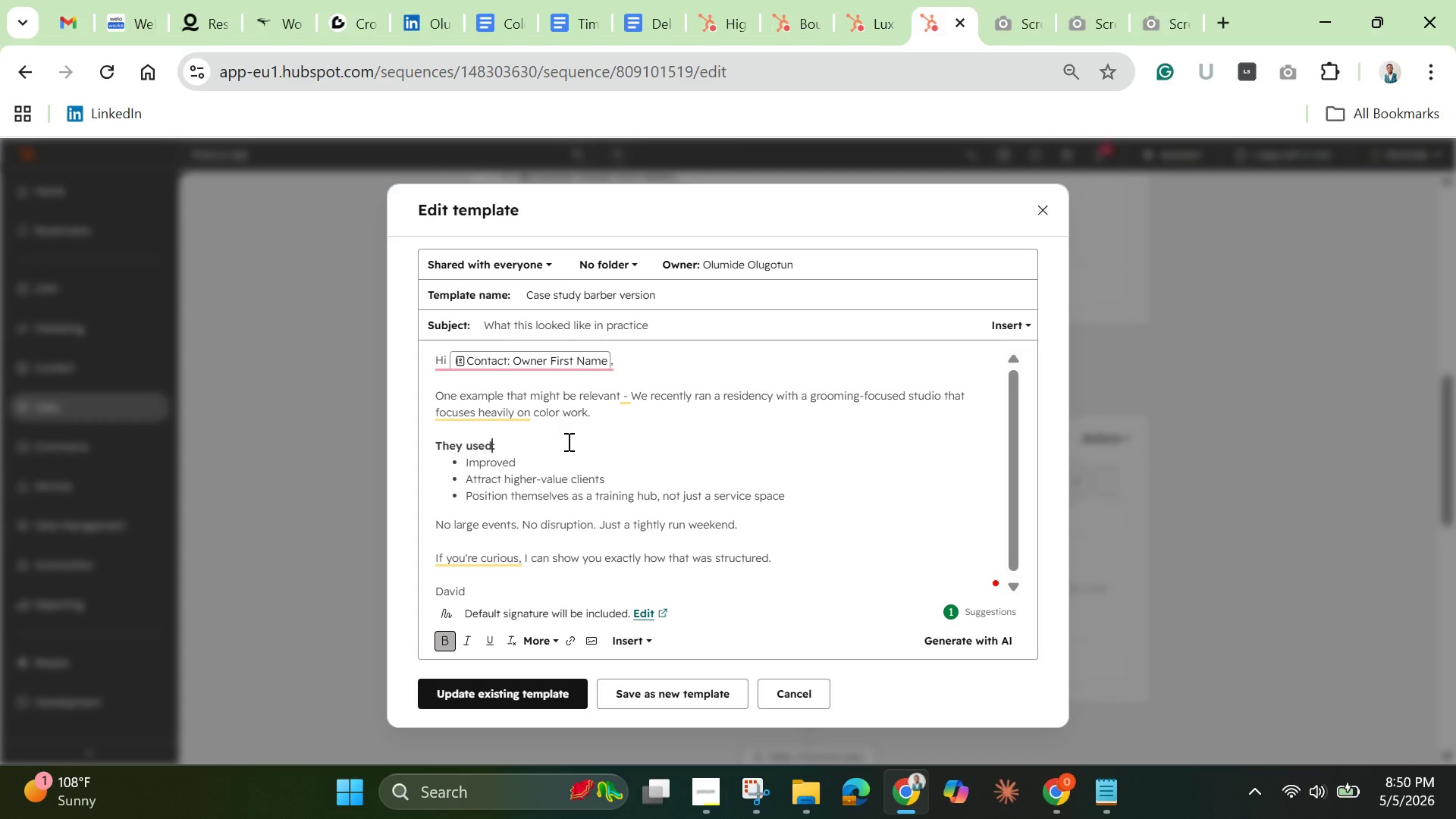 
key(Backspace)
 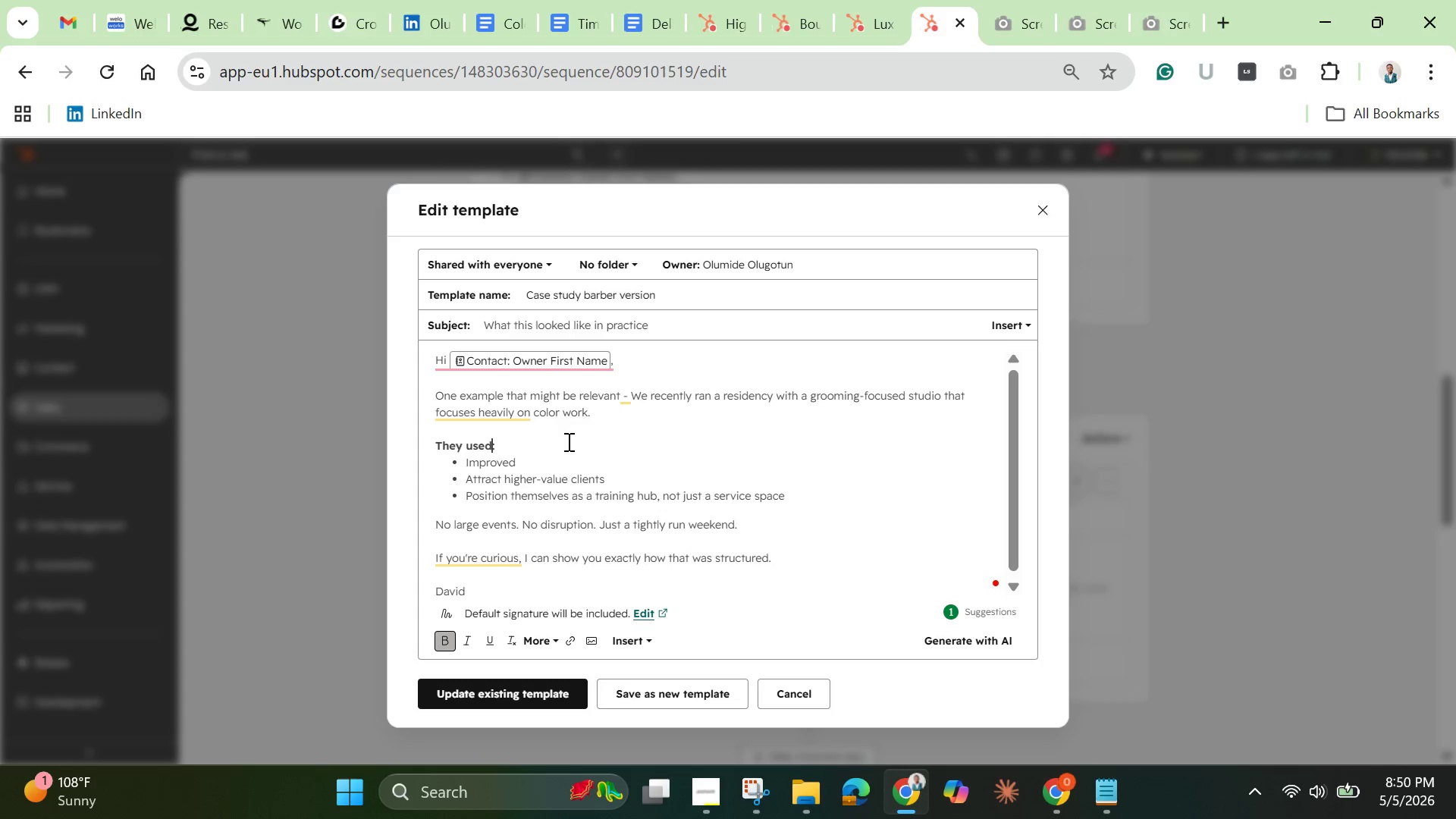 
key(Backspace)
 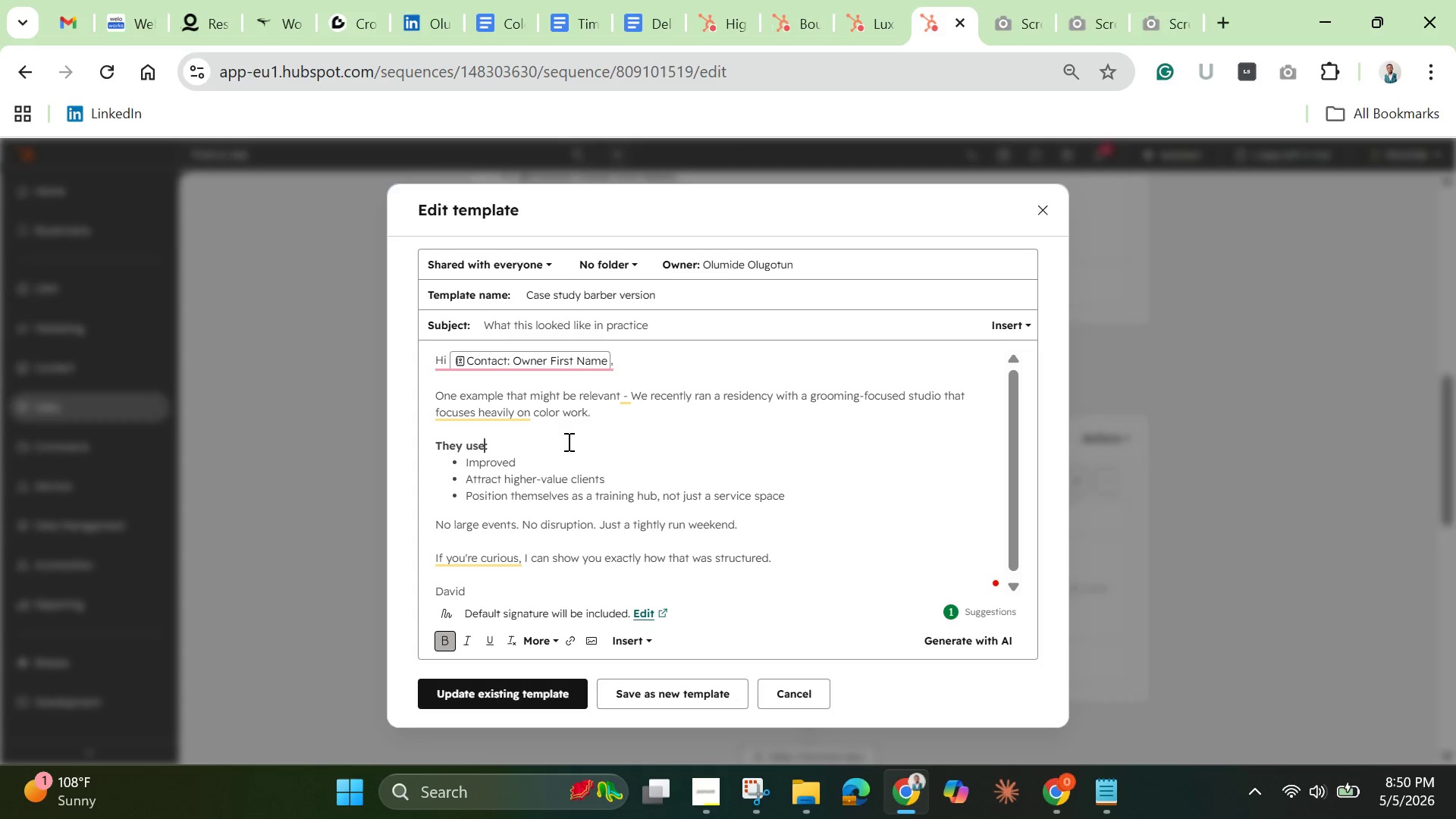 
key(Backspace)
 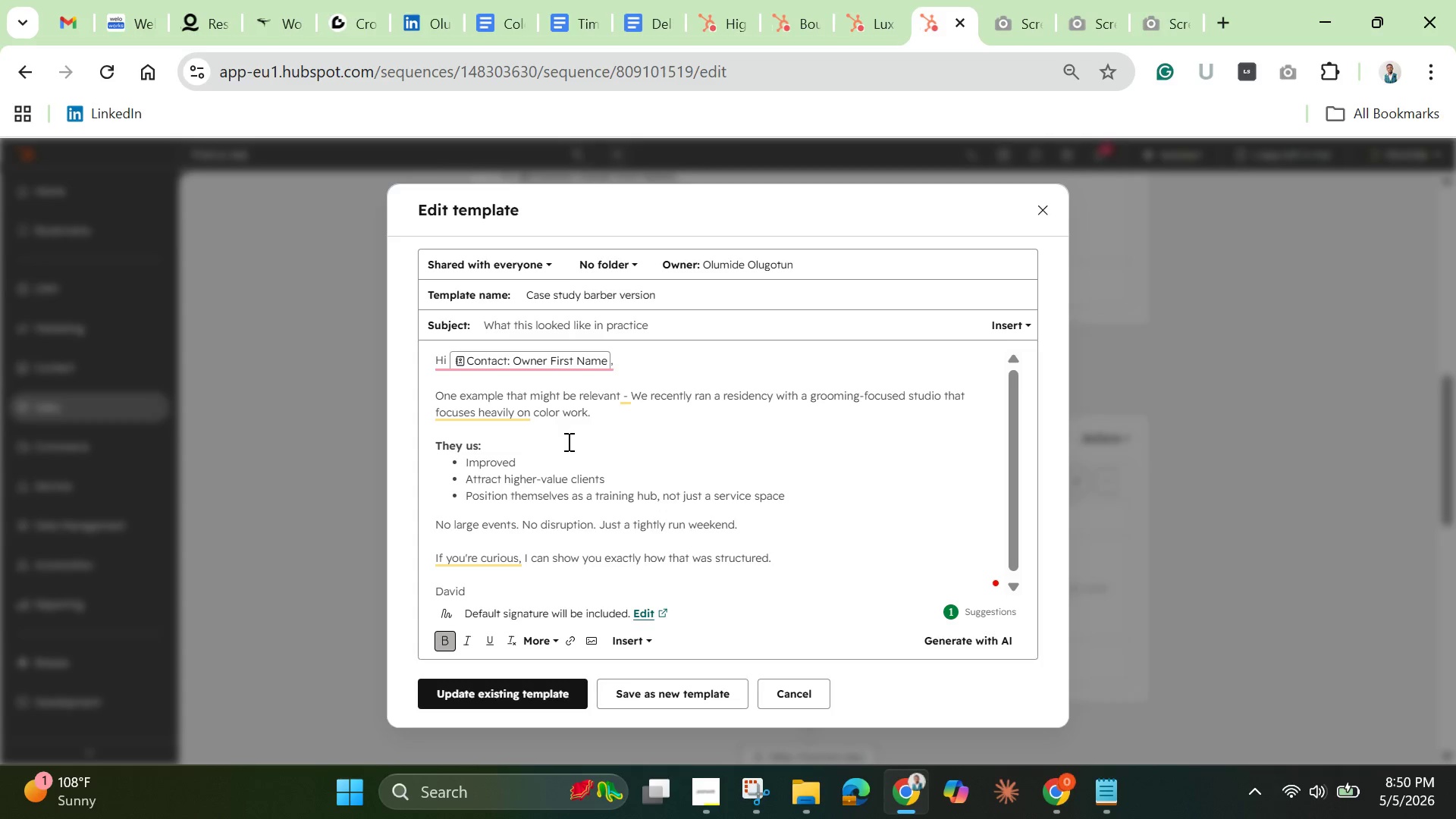 
key(Backspace)
 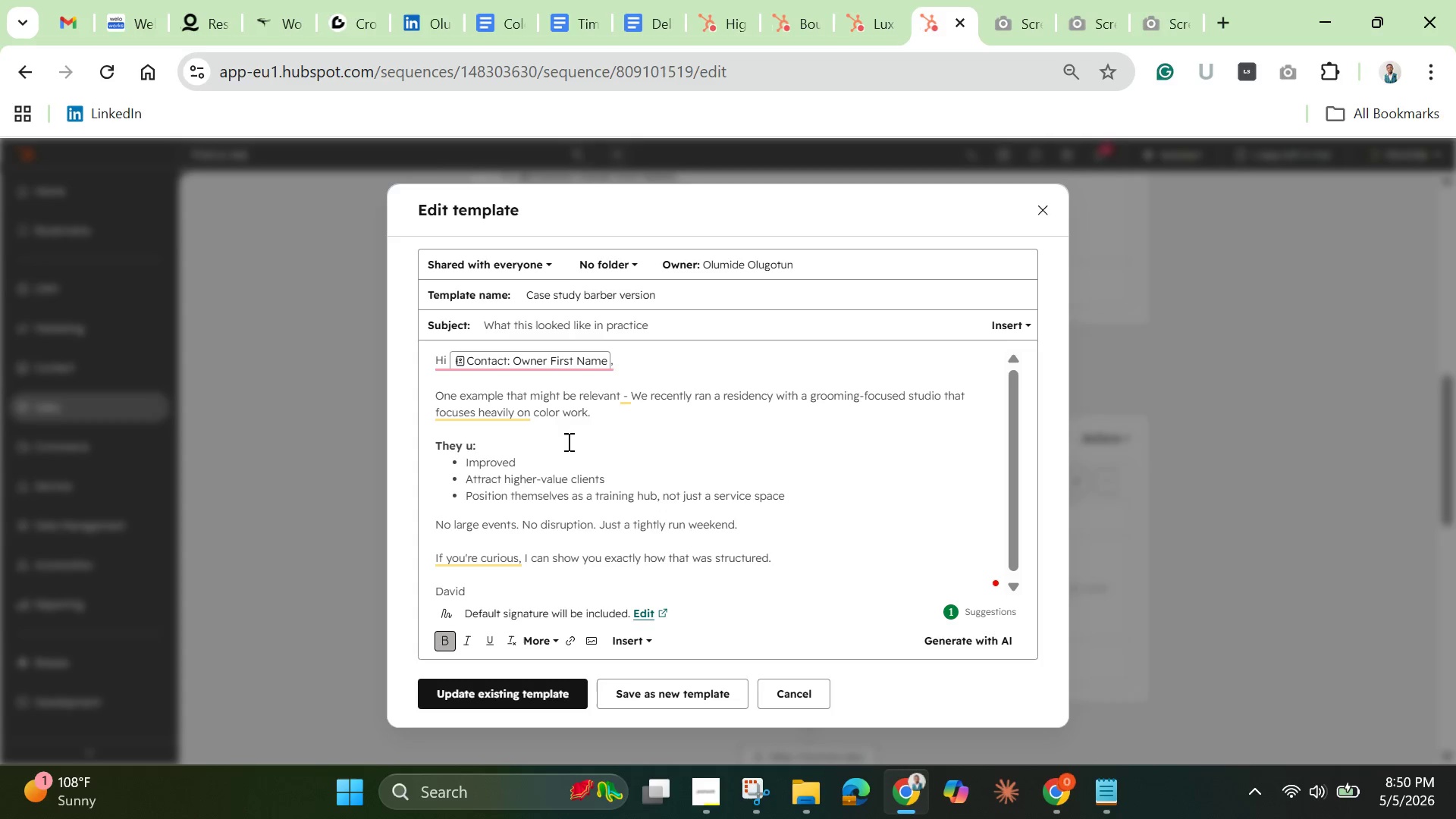 
key(Backspace)
 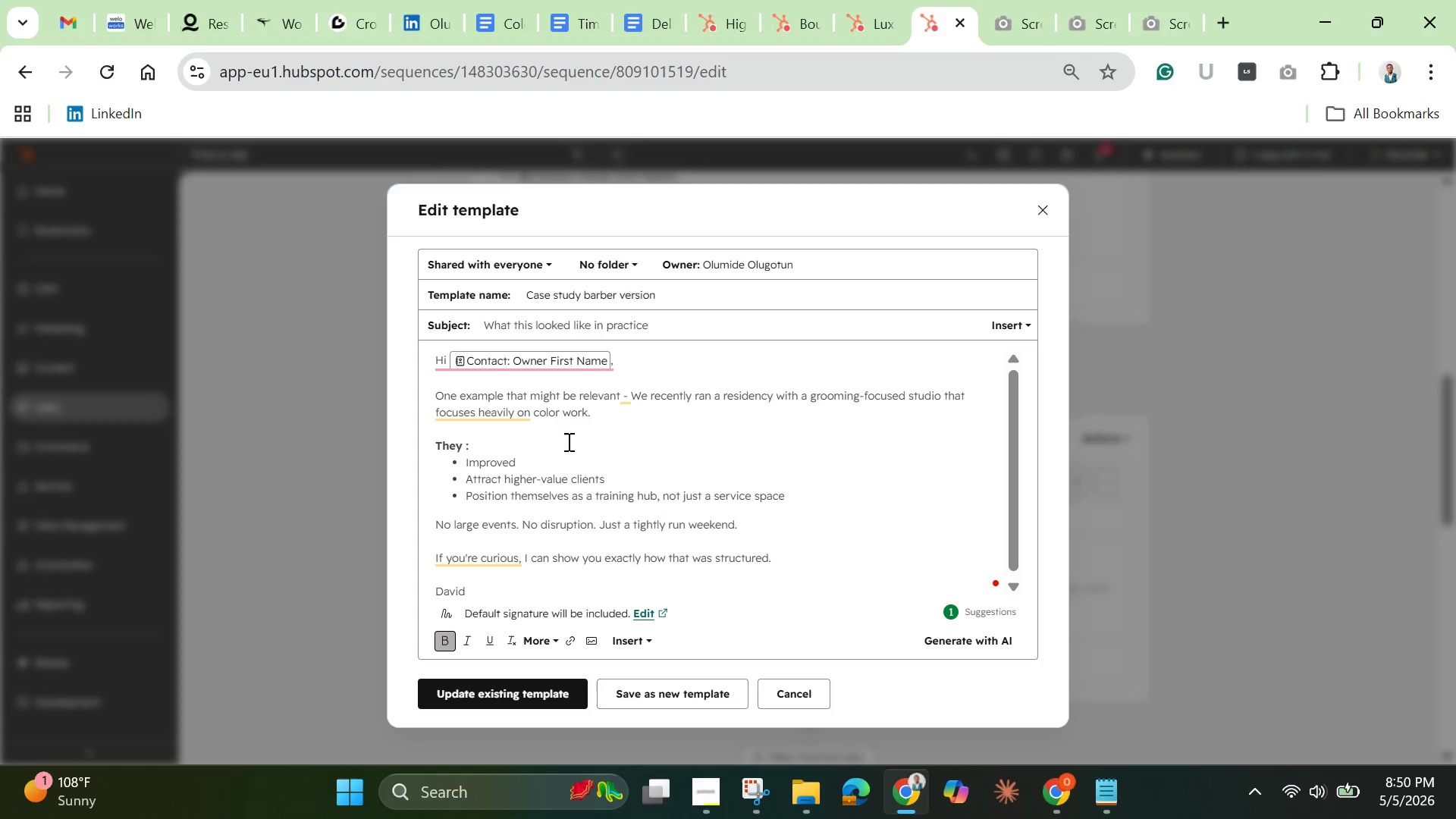 
key(Backspace)
 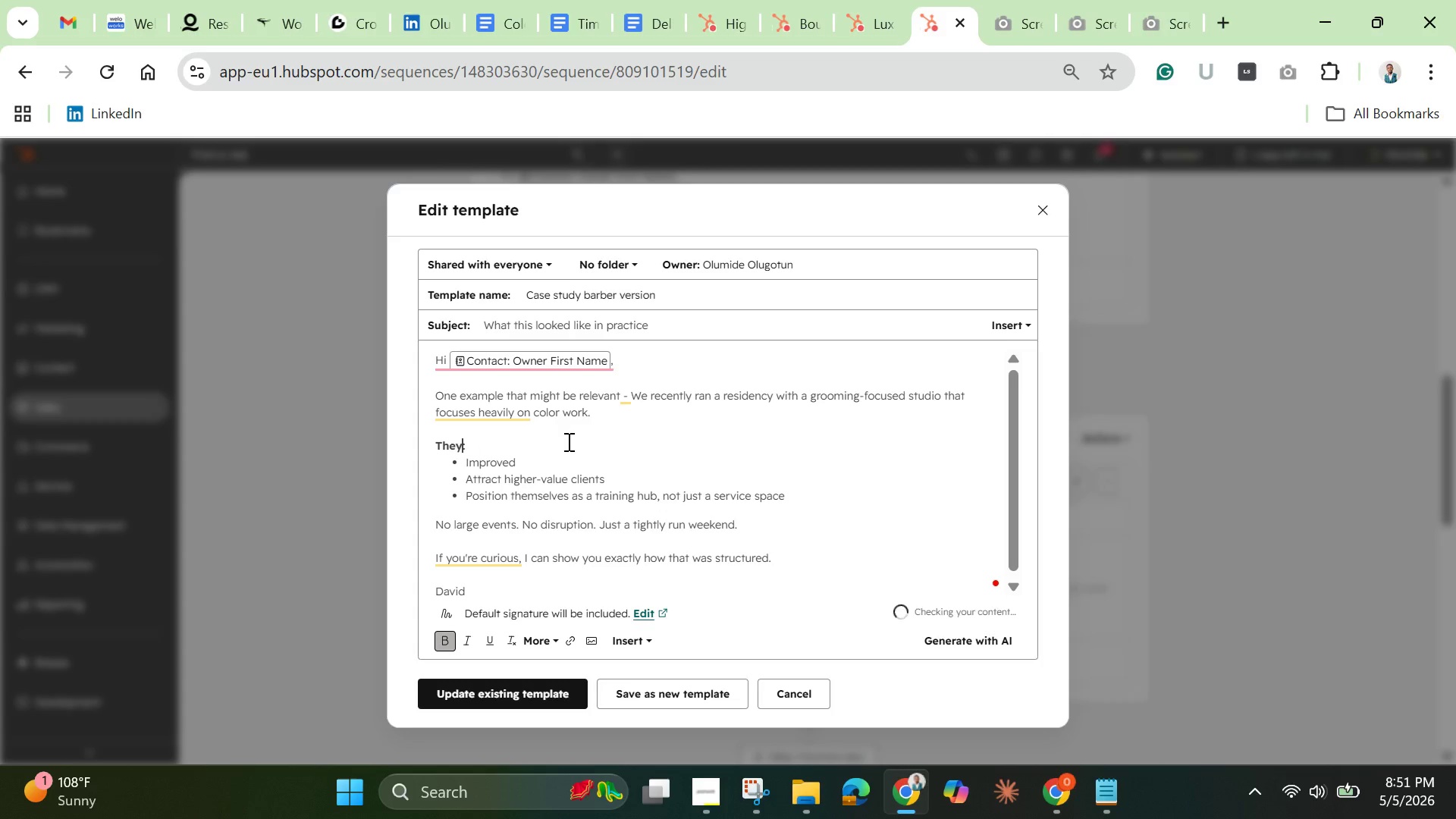 
key(Backspace)
 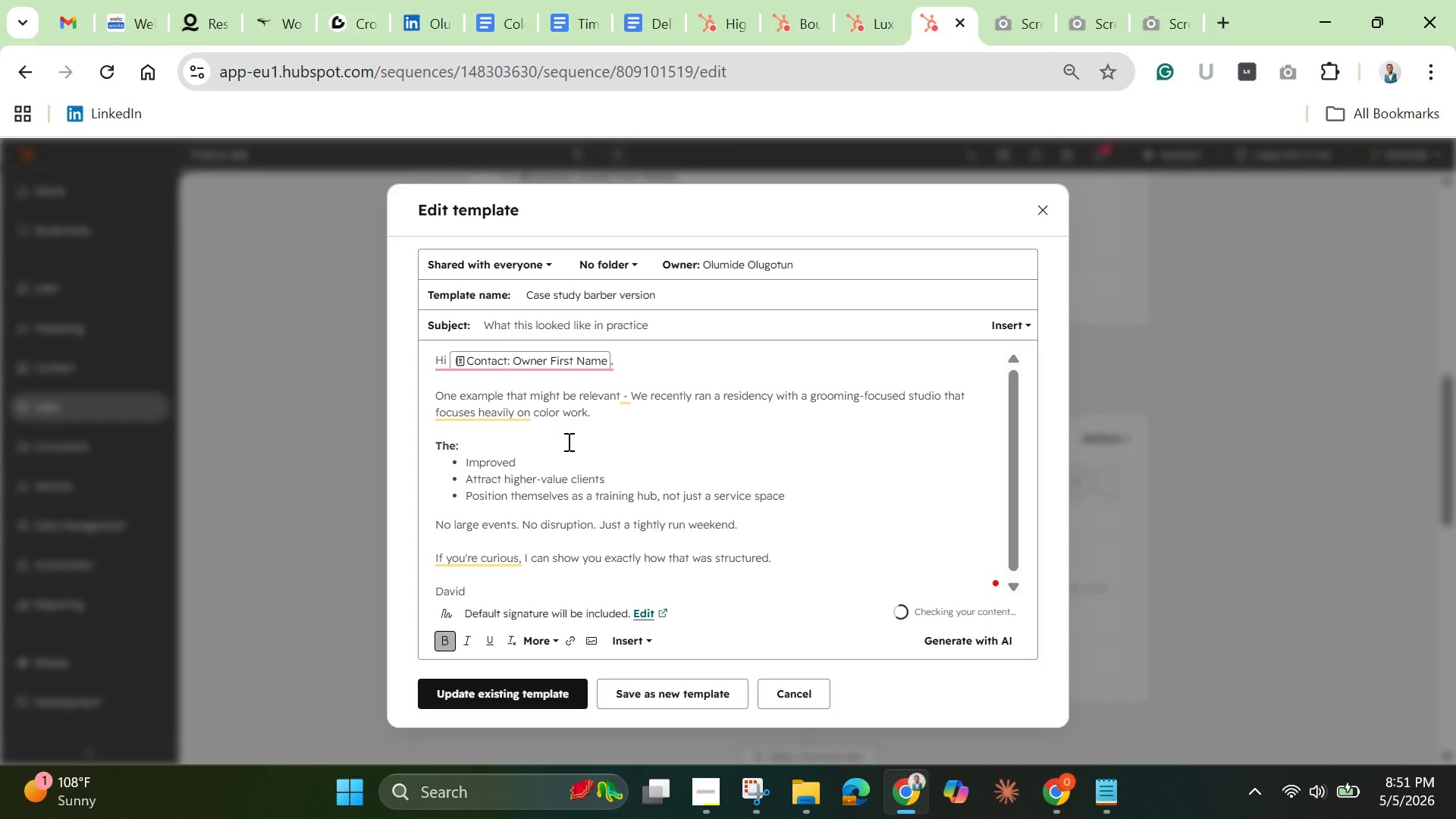 
key(N)
 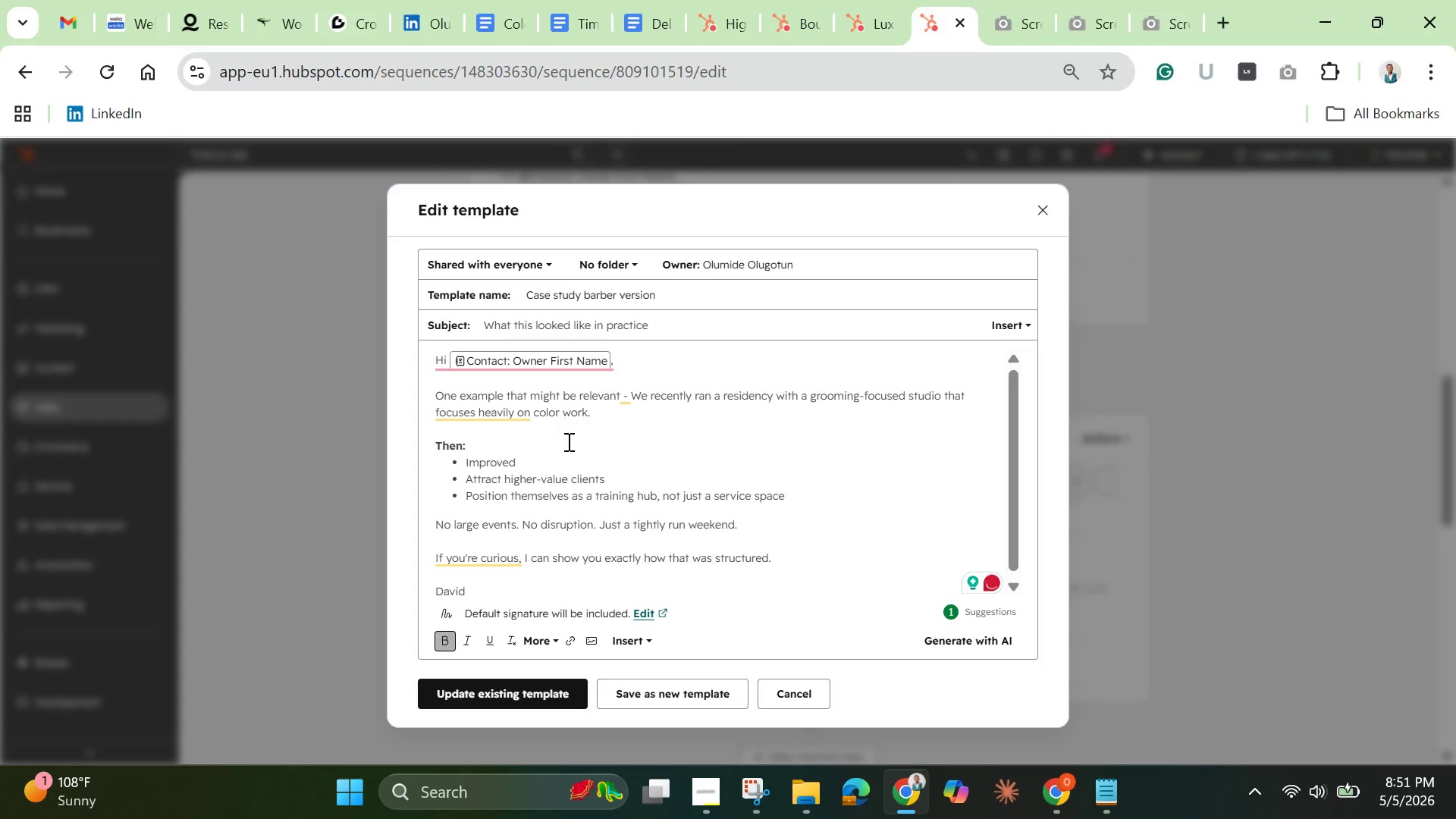 
left_click([548, 461])
 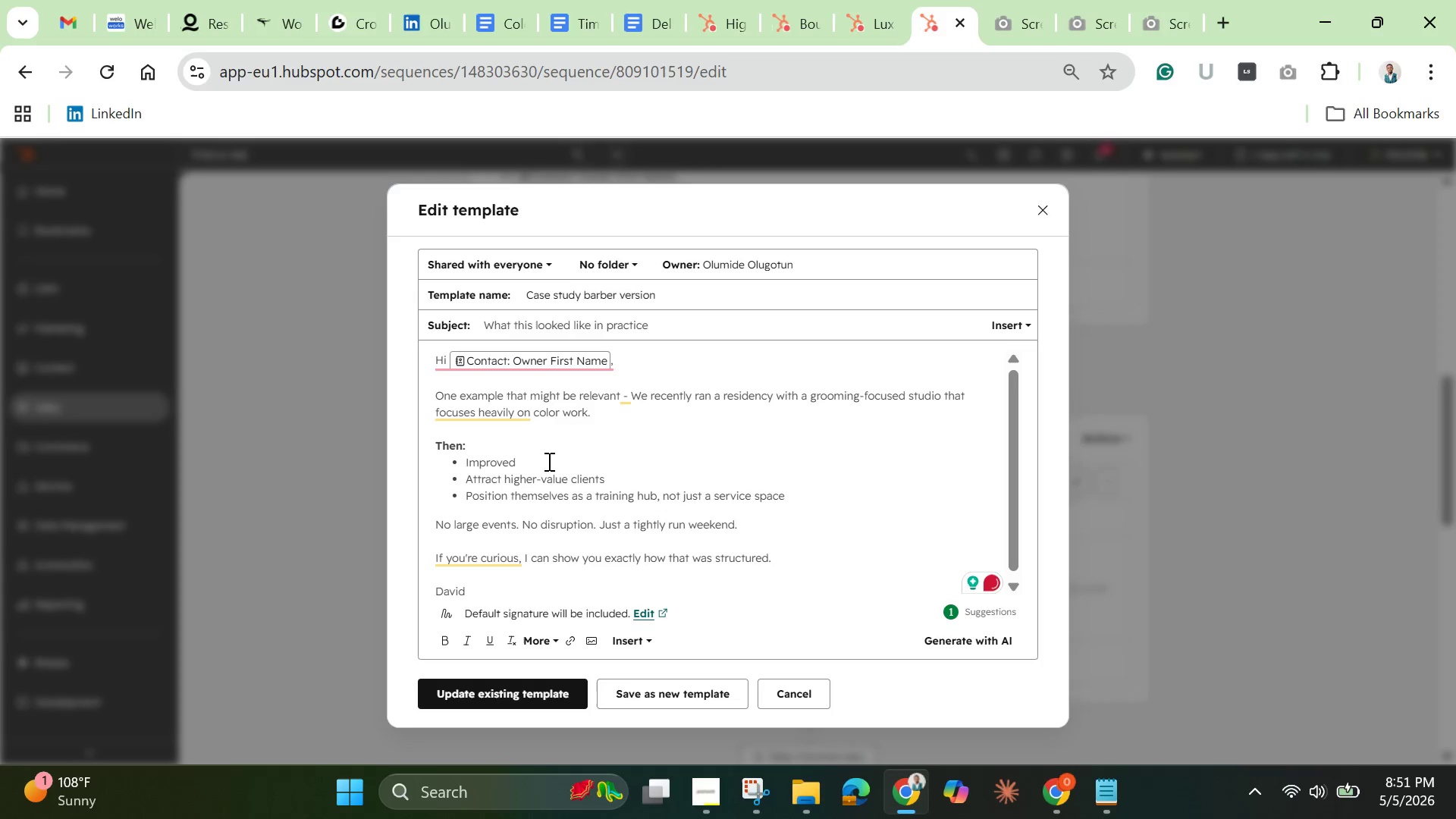 
type(consistency )
 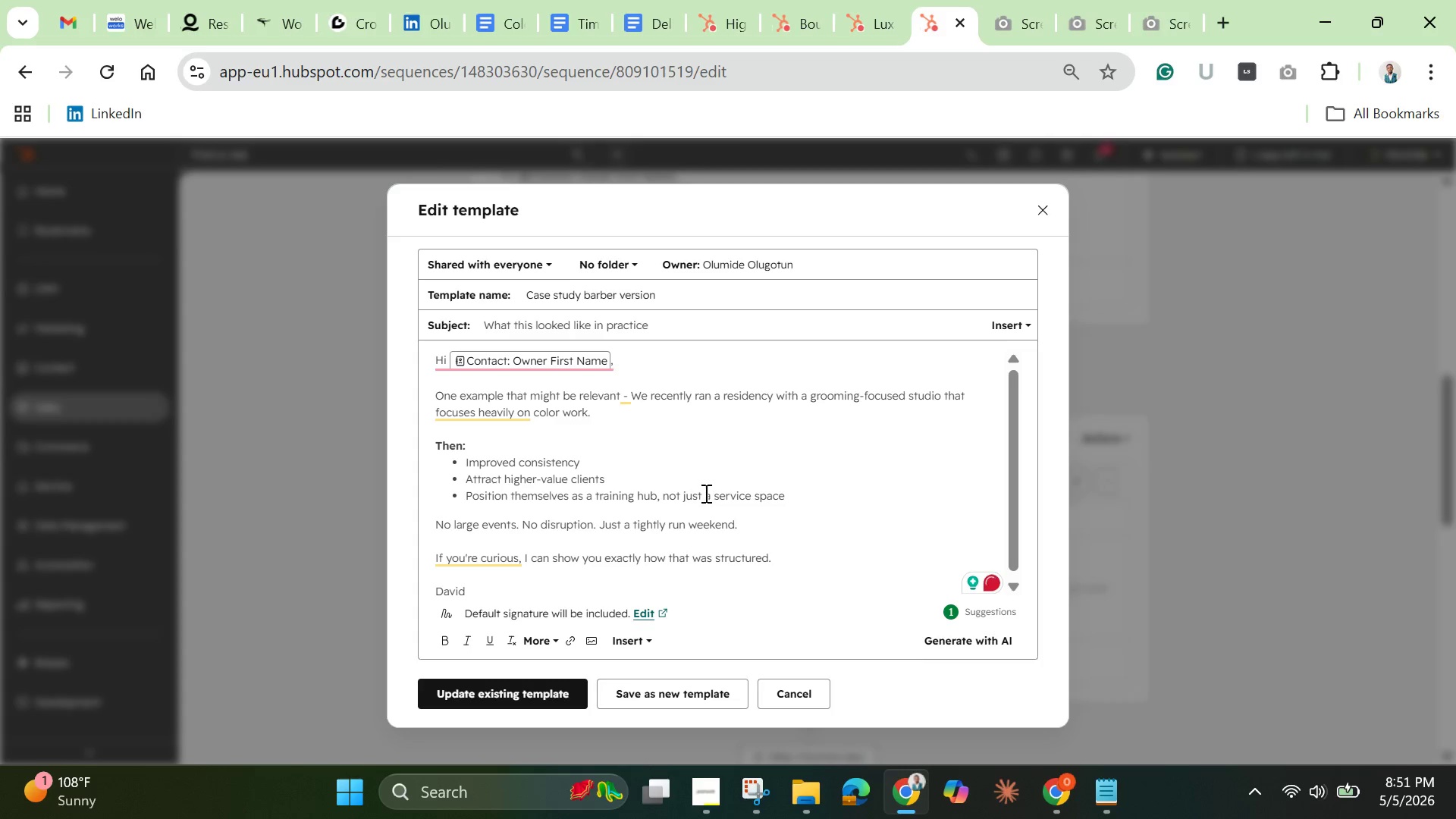 
left_click([617, 483])
 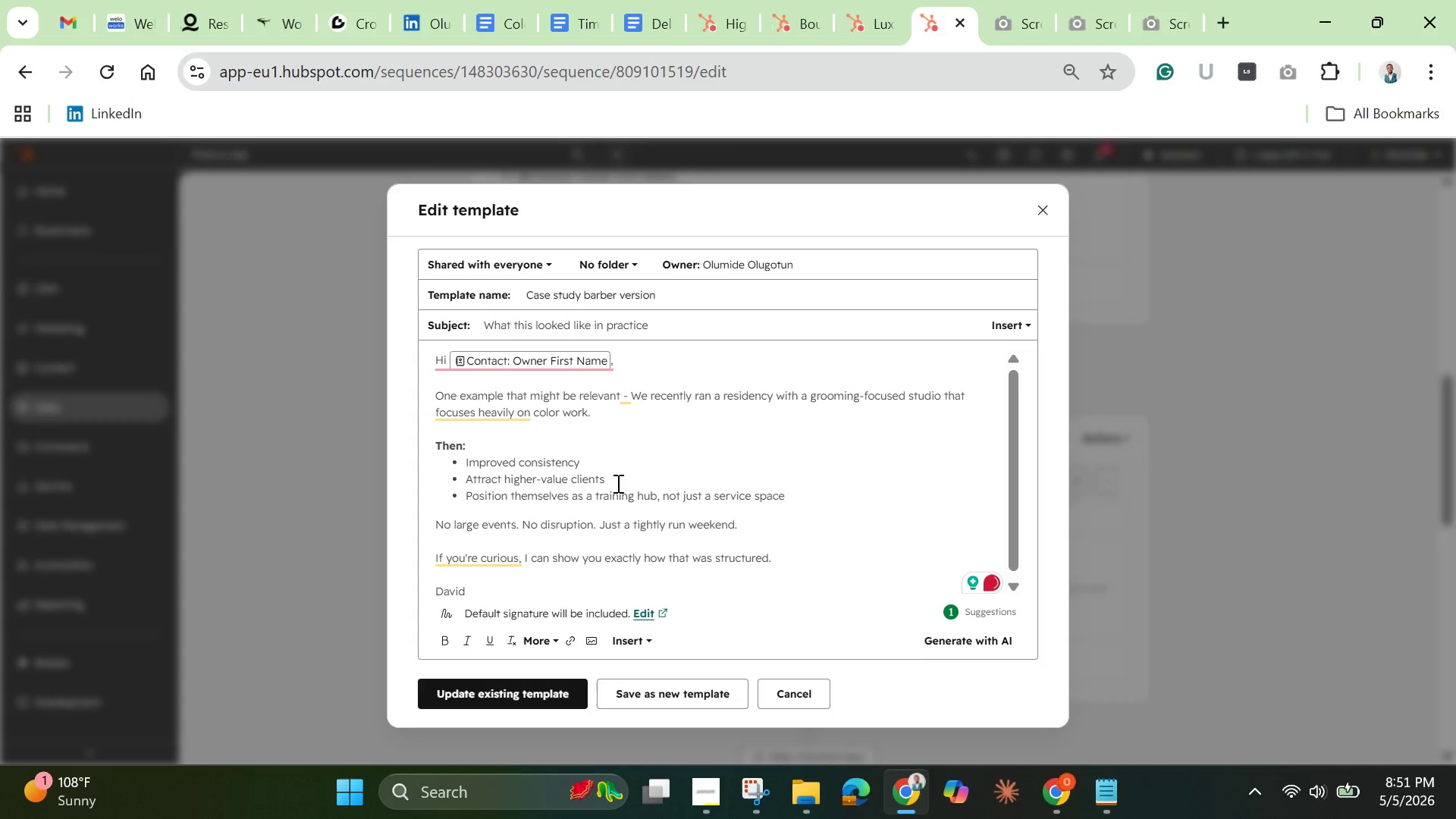 
key(Backspace)
key(Backspace)
key(Backspace)
key(Backspace)
key(Backspace)
key(Backspace)
key(Backspace)
key(Backspace)
key(Backspace)
key(Backspace)
key(Backspace)
key(Backspace)
key(Backspace)
key(Backspace)
key(Backspace)
key(Backspace)
key(Backspace)
key(Backspace)
key(Backspace)
key(Backspace)
key(Backspace)
key(Backspace)
key(Backspace)
key(Backspace)
key(Backspace)
key(Backspace)
key(Backspace)
key(Backspace)
type(Stri)
key(Backspace)
type(onger team alignment)
 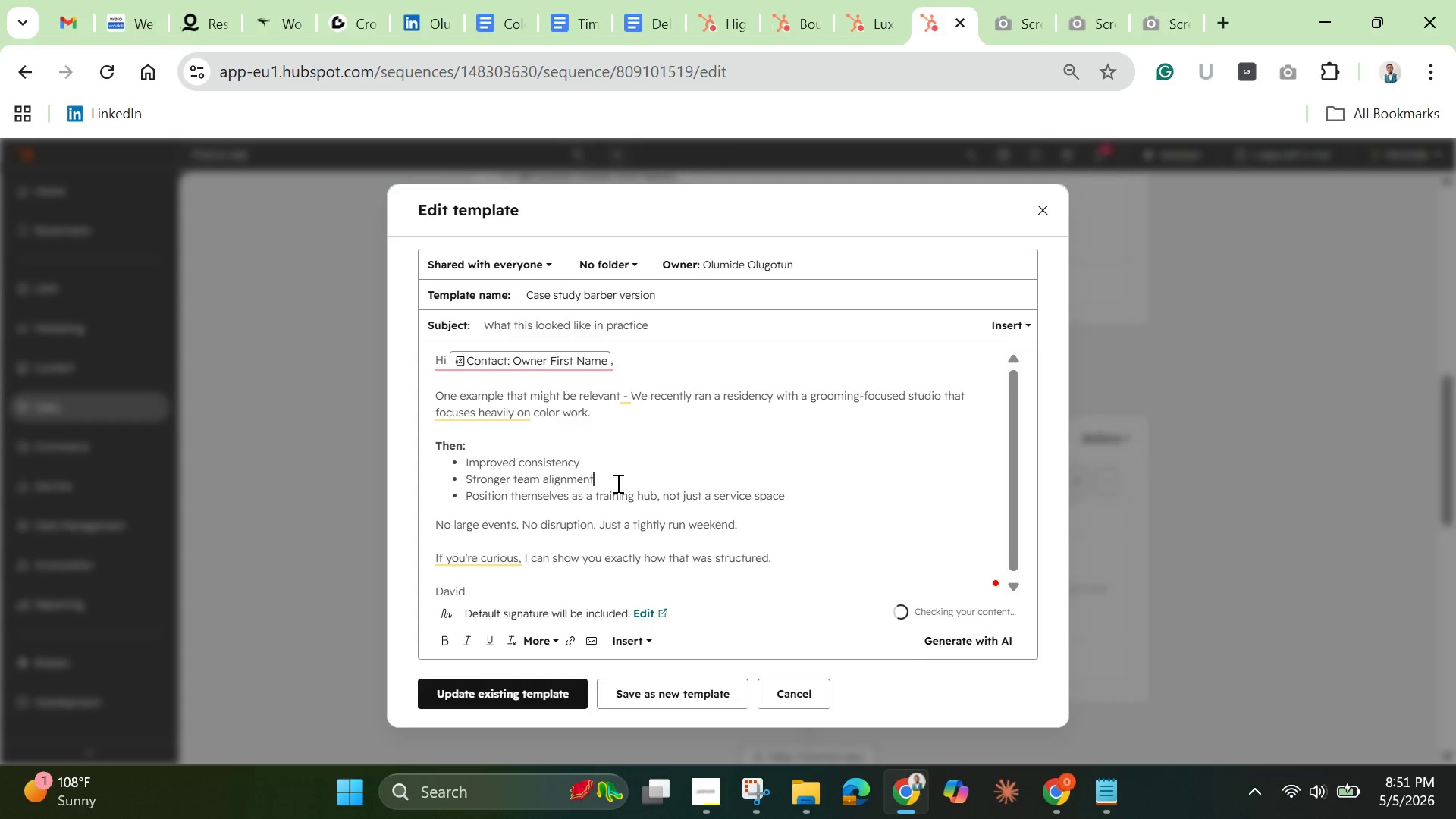 
left_click_drag(start_coordinate=[797, 494], to_coordinate=[451, 488])
 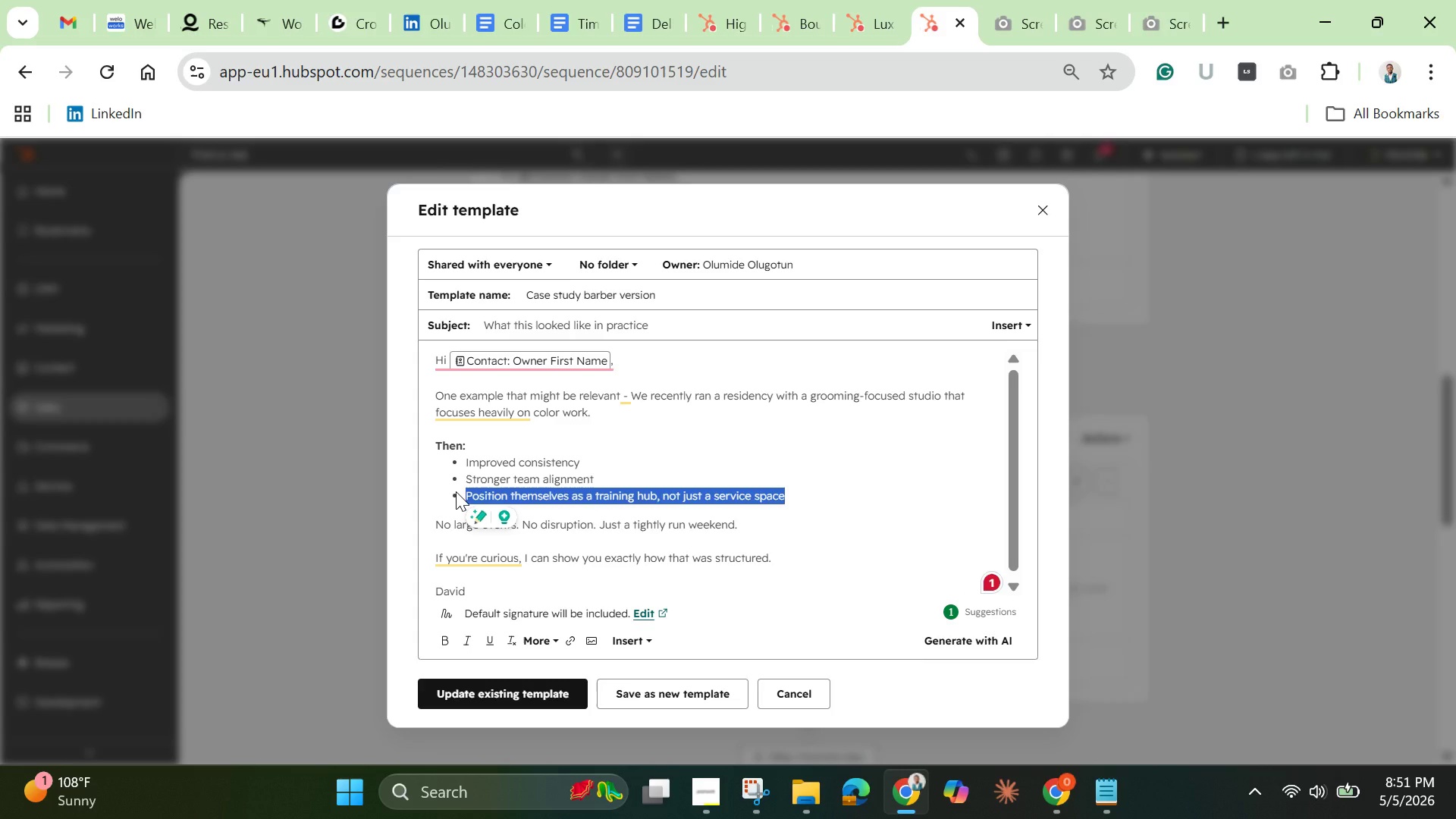 
key(Backspace)
type(Elivated client expectations)
 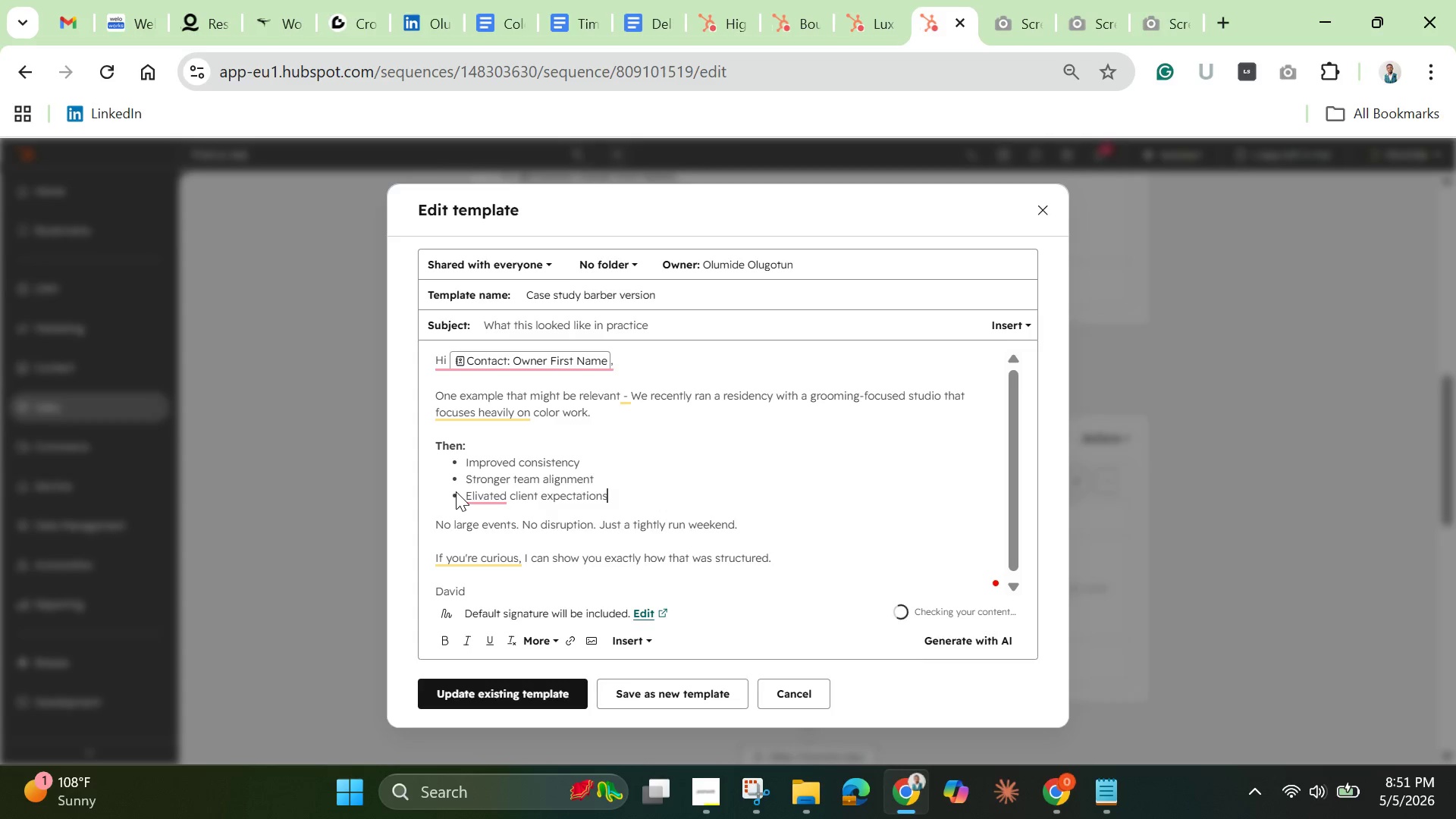 
left_click([504, 497])
 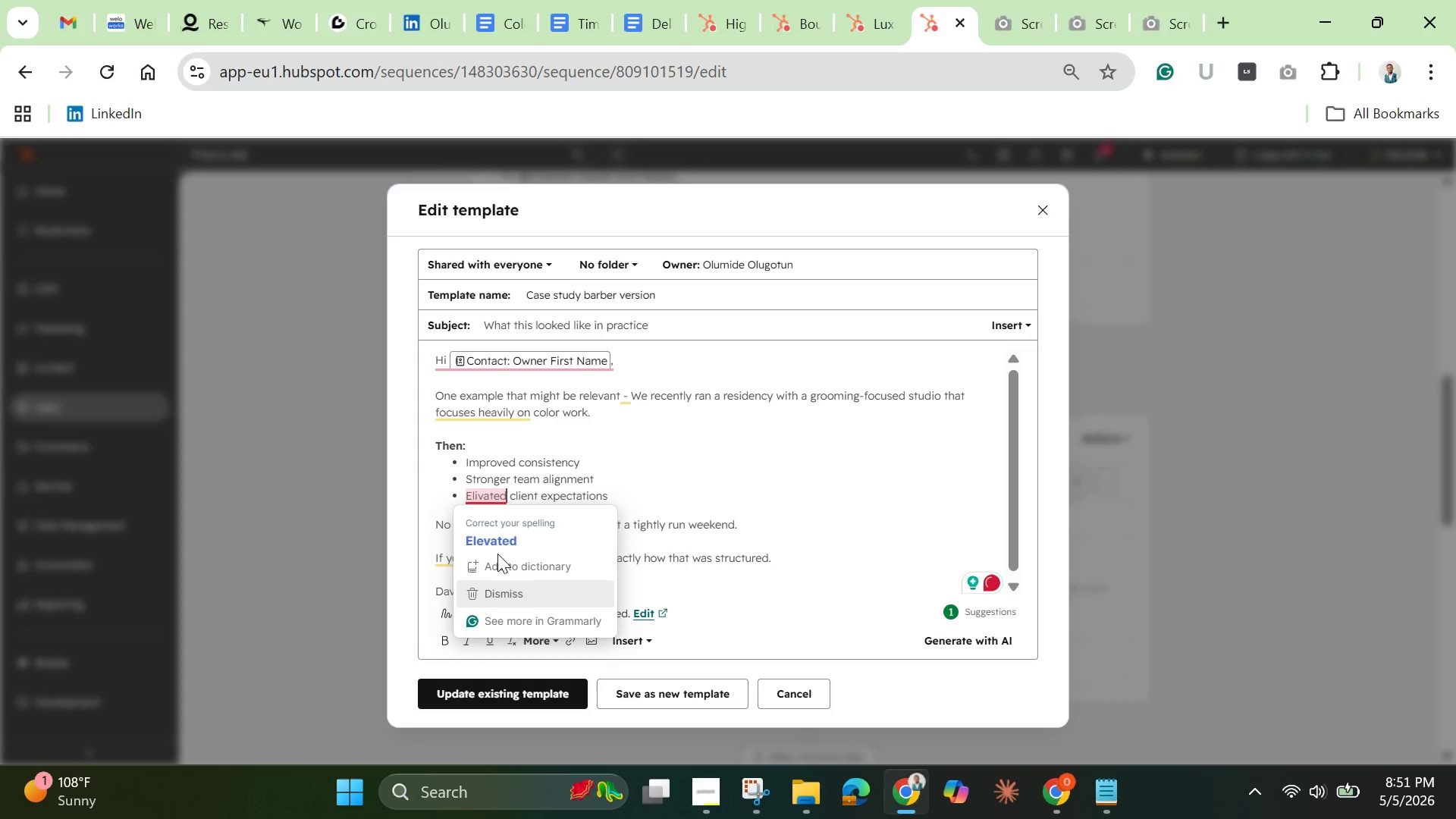 
left_click([502, 538])
 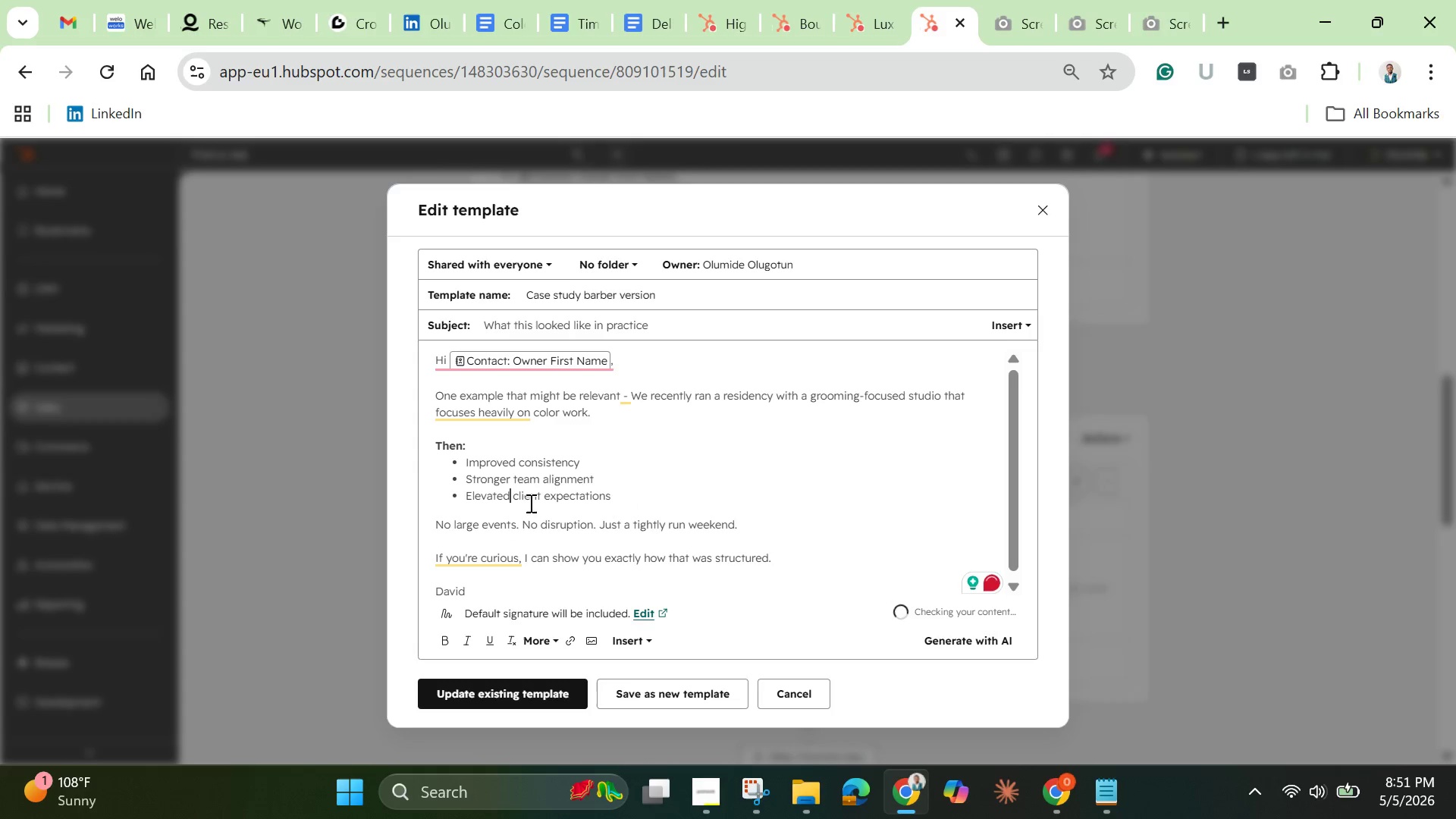 
left_click([551, 482])
 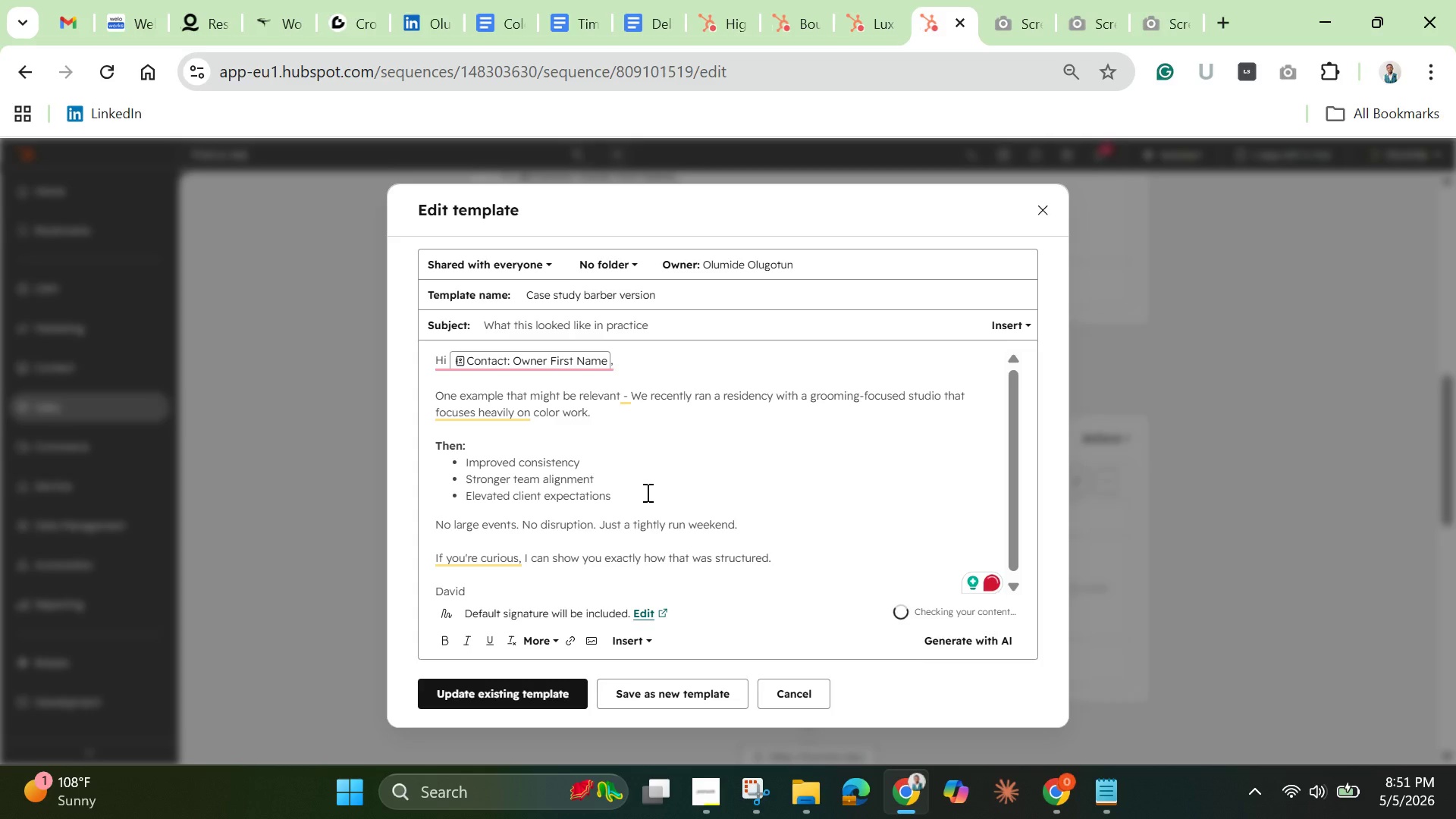 
left_click([653, 494])
 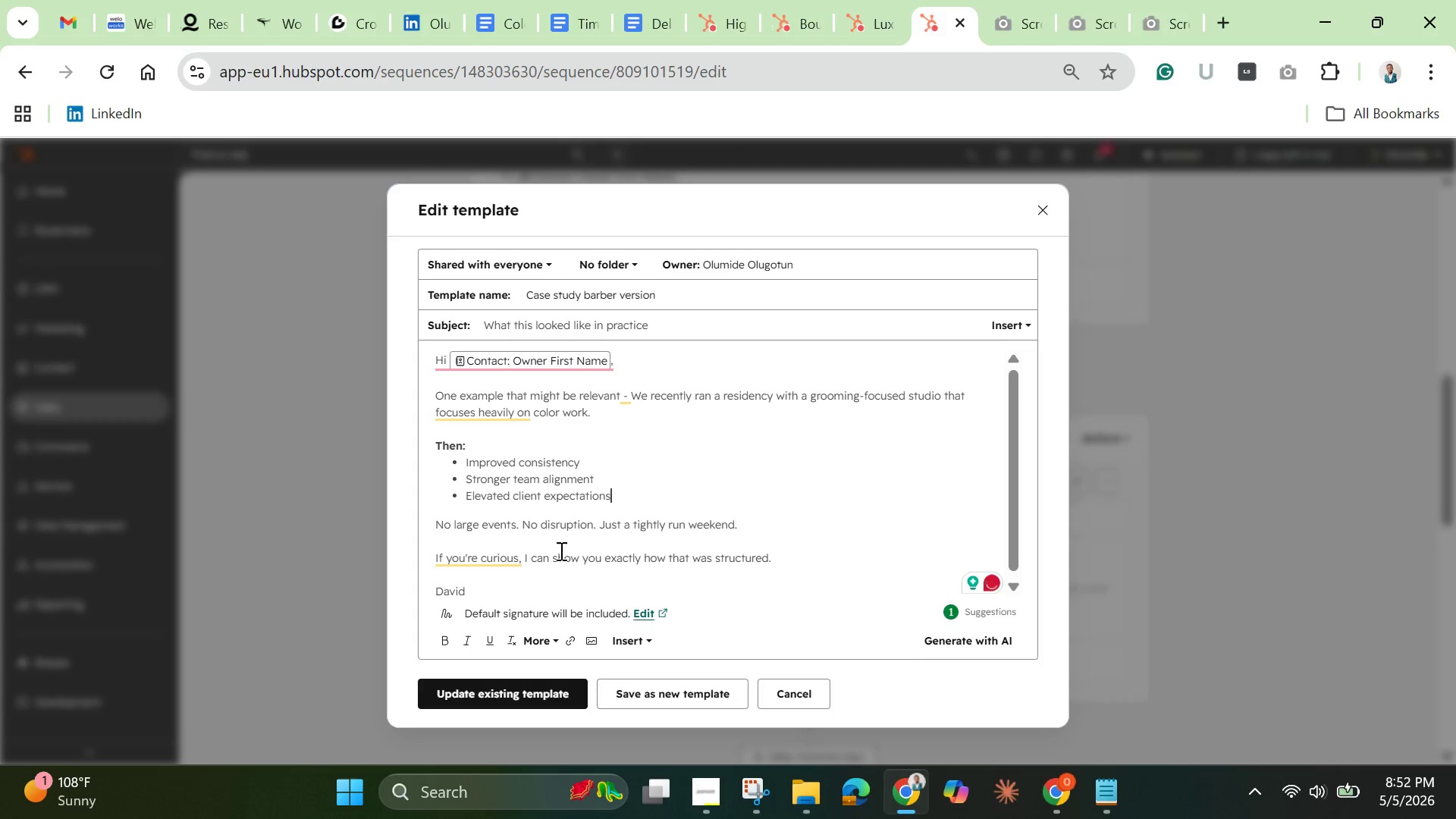 
left_click([497, 530])
 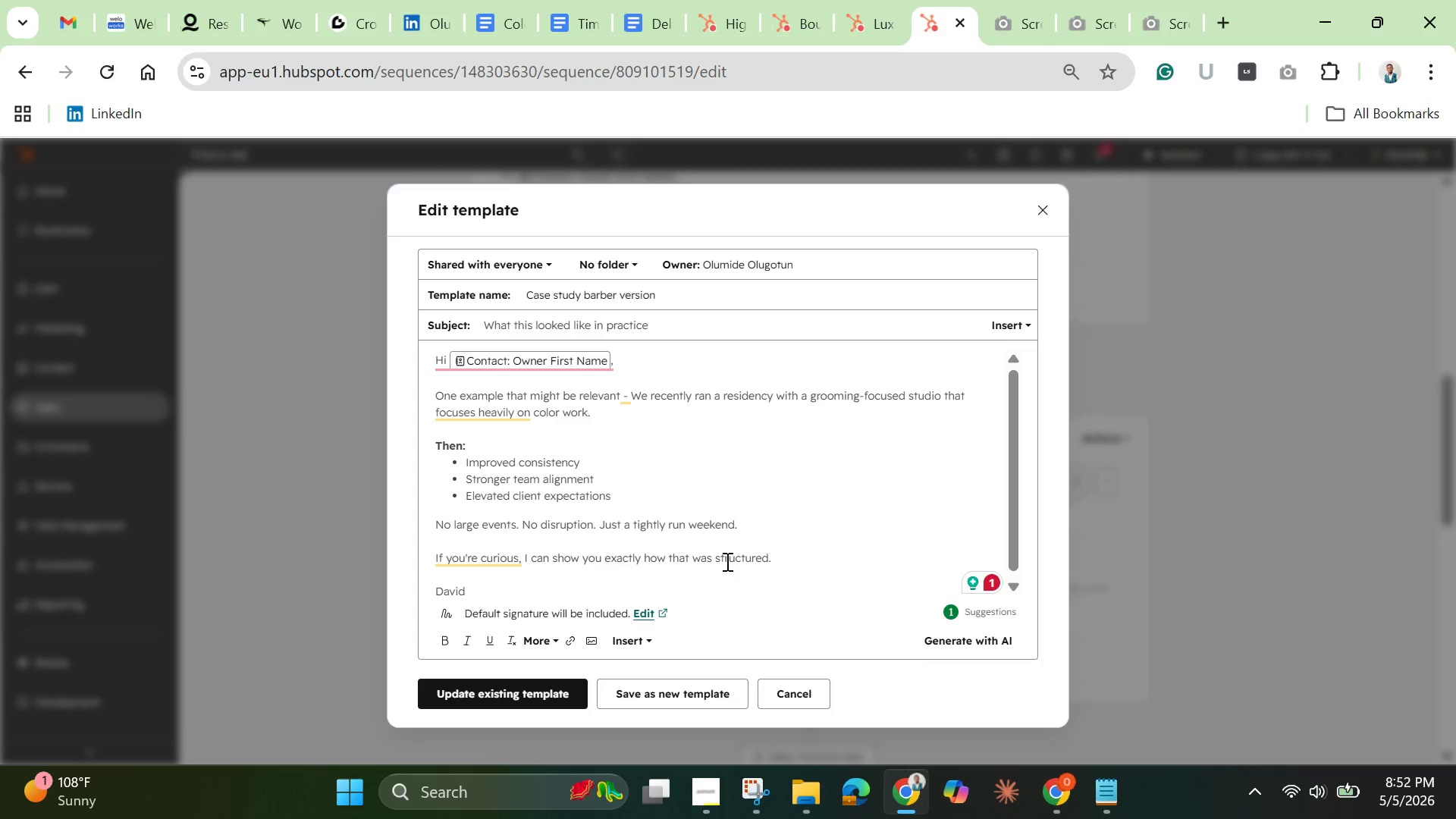 
wait(6.38)
 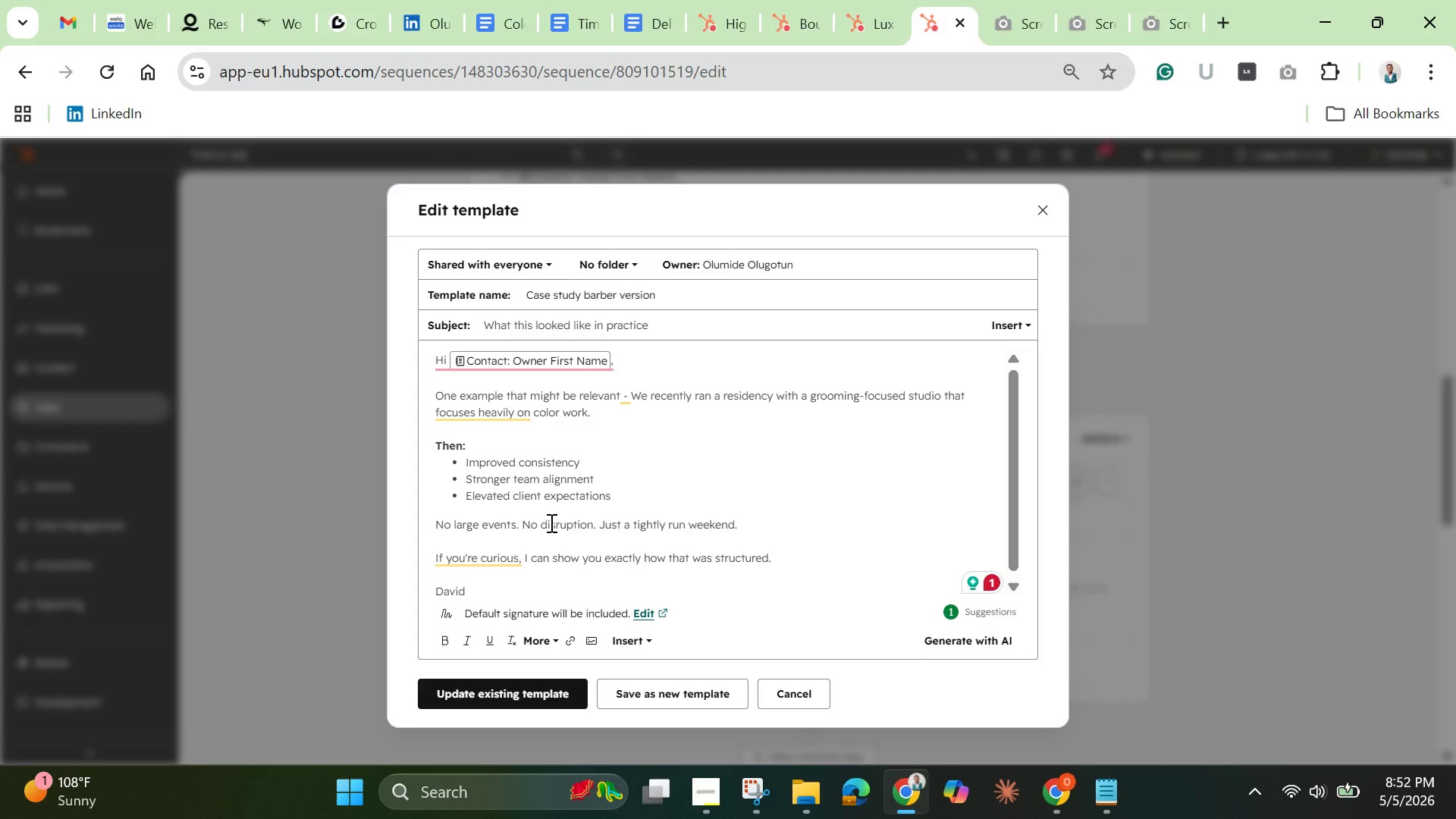 
left_click([651, 698])
 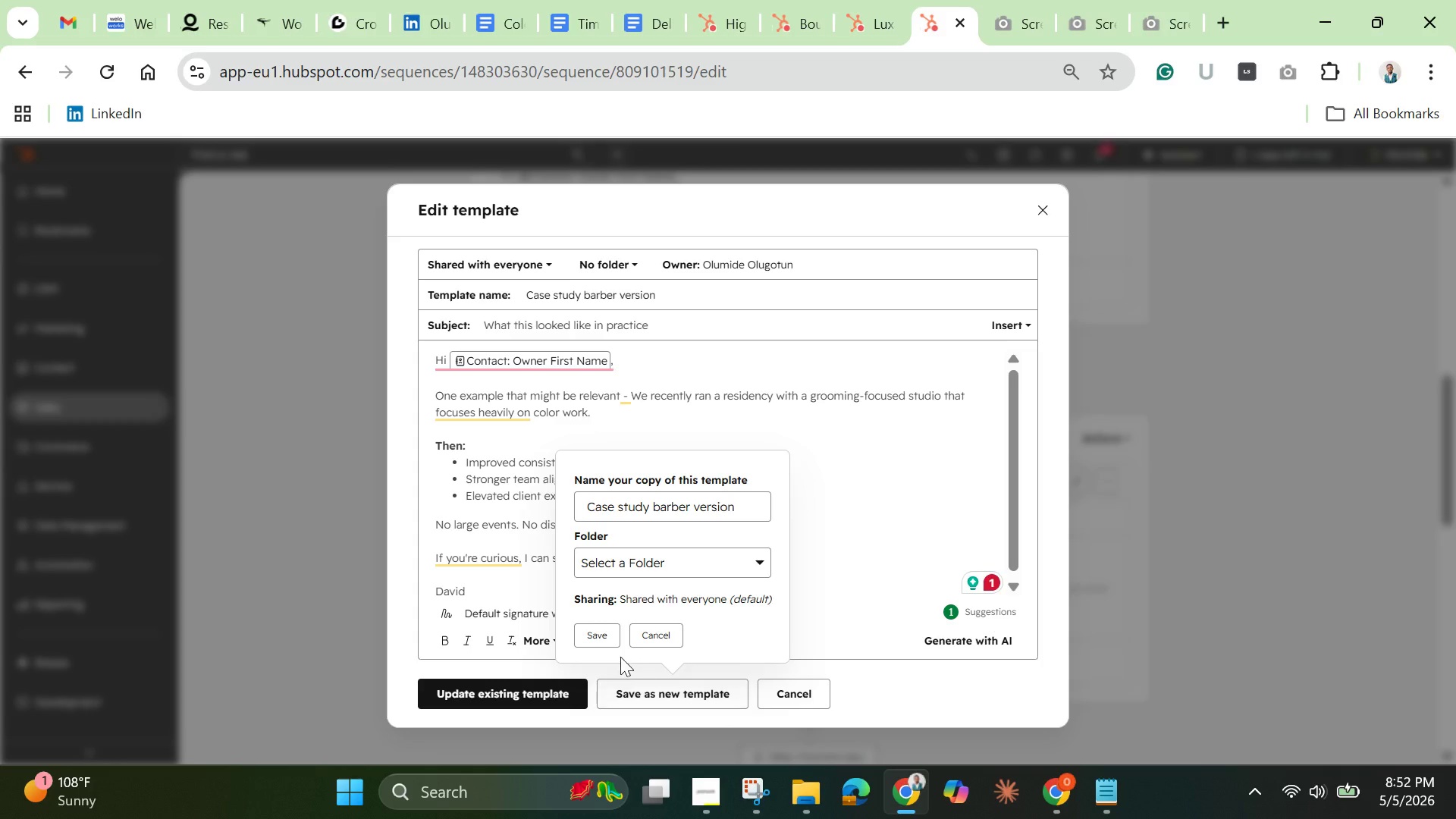 
left_click([603, 638])
 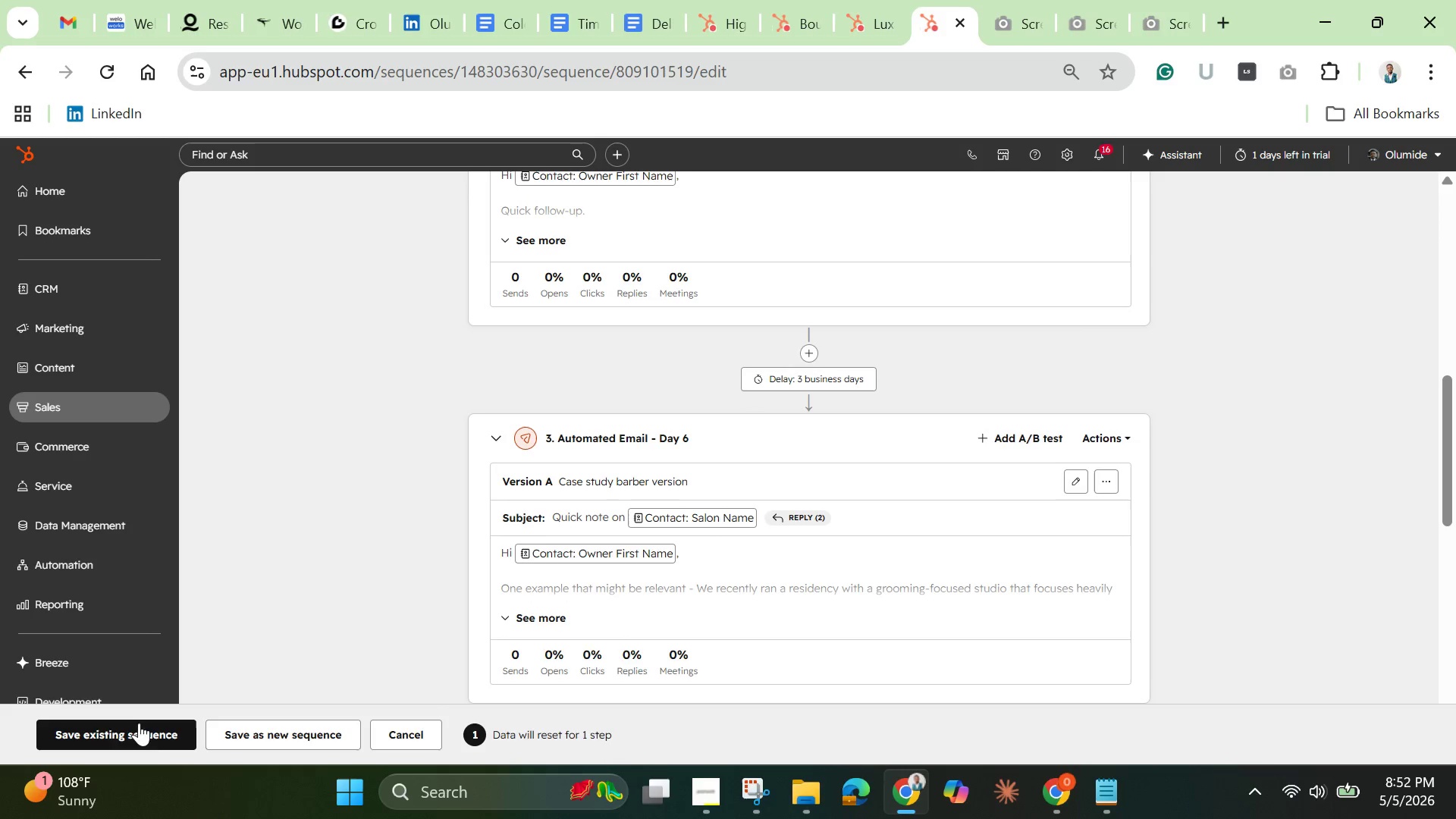 
left_click([102, 733])
 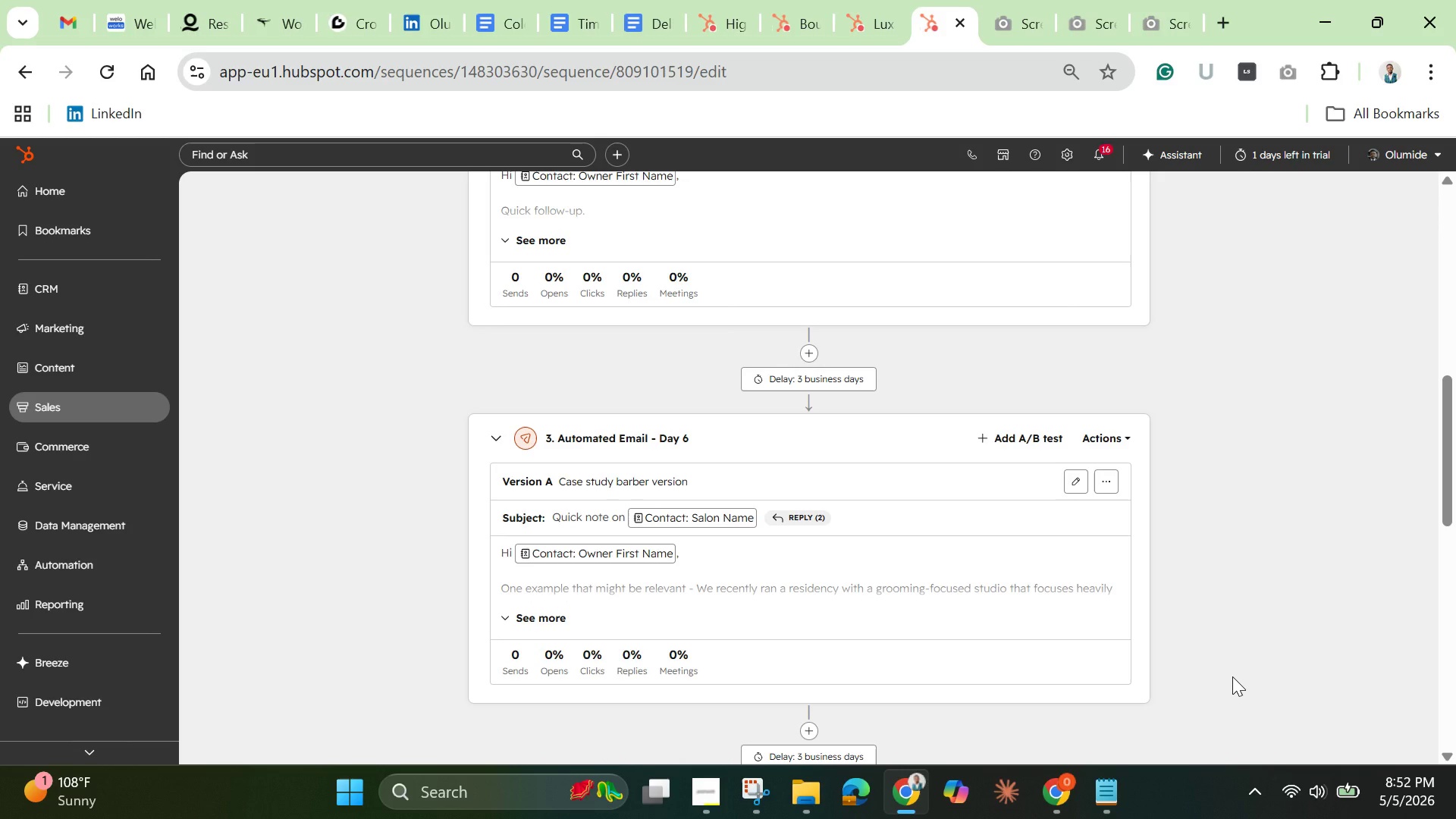 
wait(15.83)
 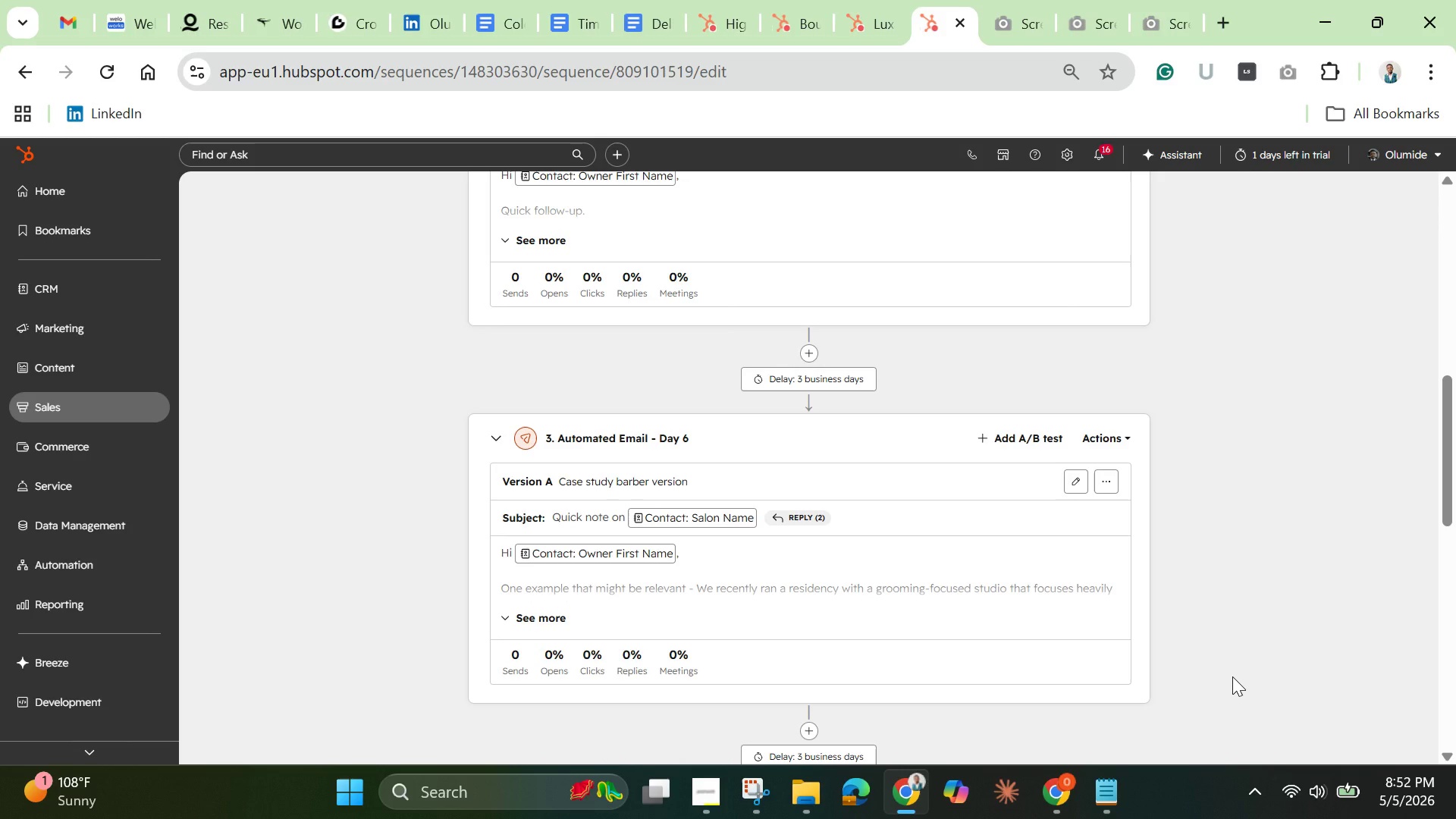 
left_click_drag(start_coordinate=[1446, 453], to_coordinate=[1448, 570])
 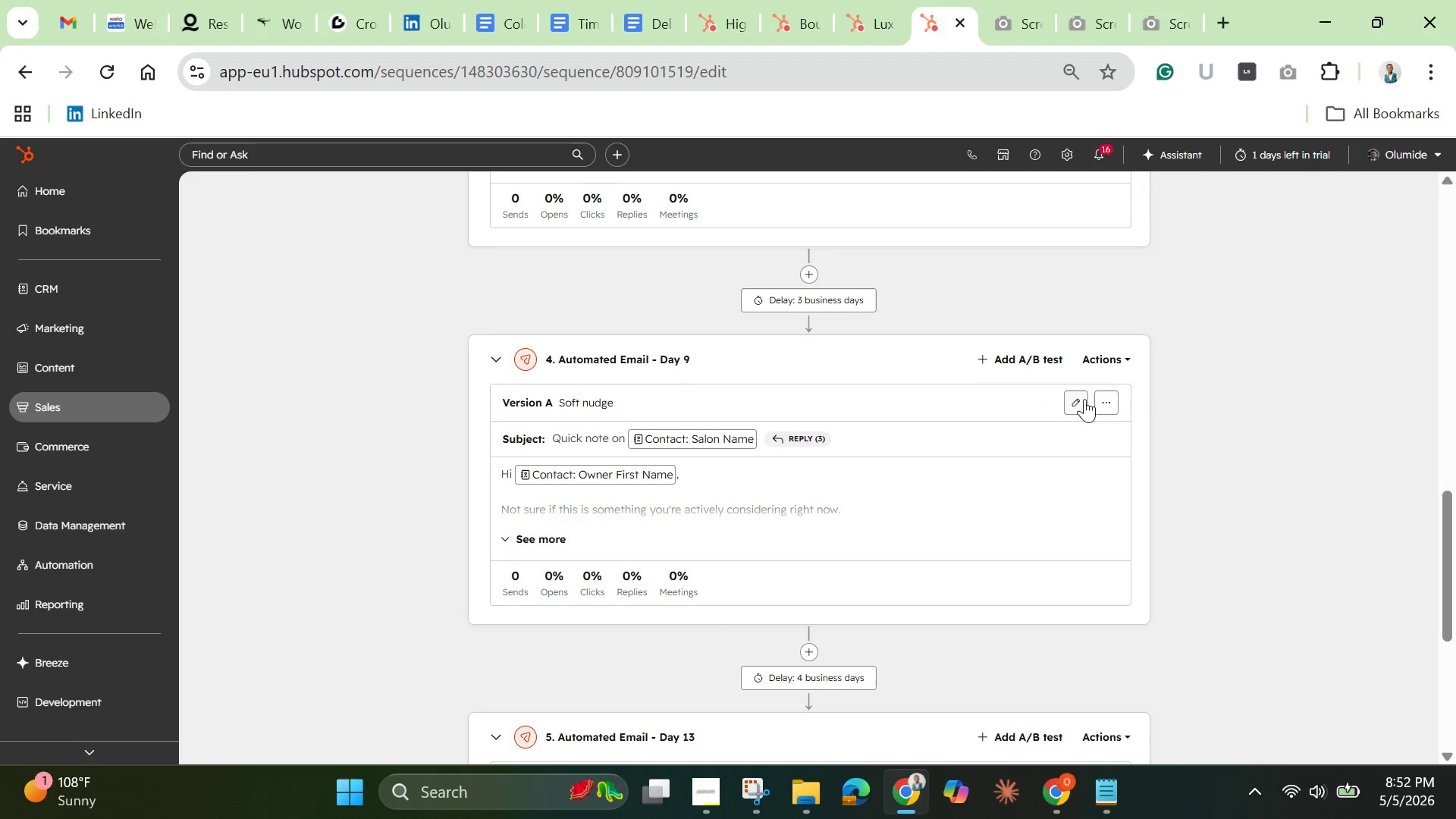 
left_click([1078, 403])
 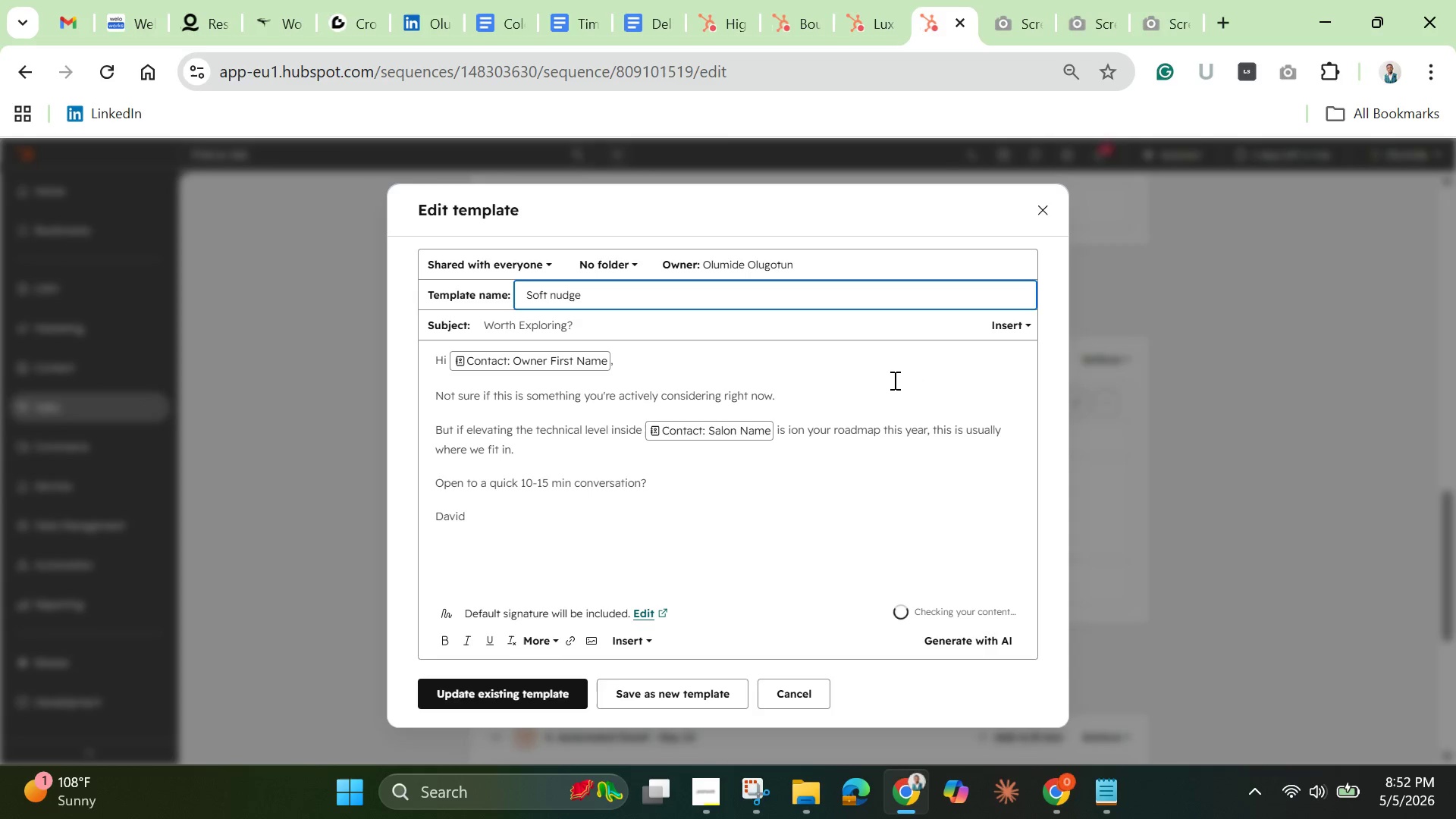 
type( barber vesr)
key(Backspace)
key(Backspace)
type(rsion)
 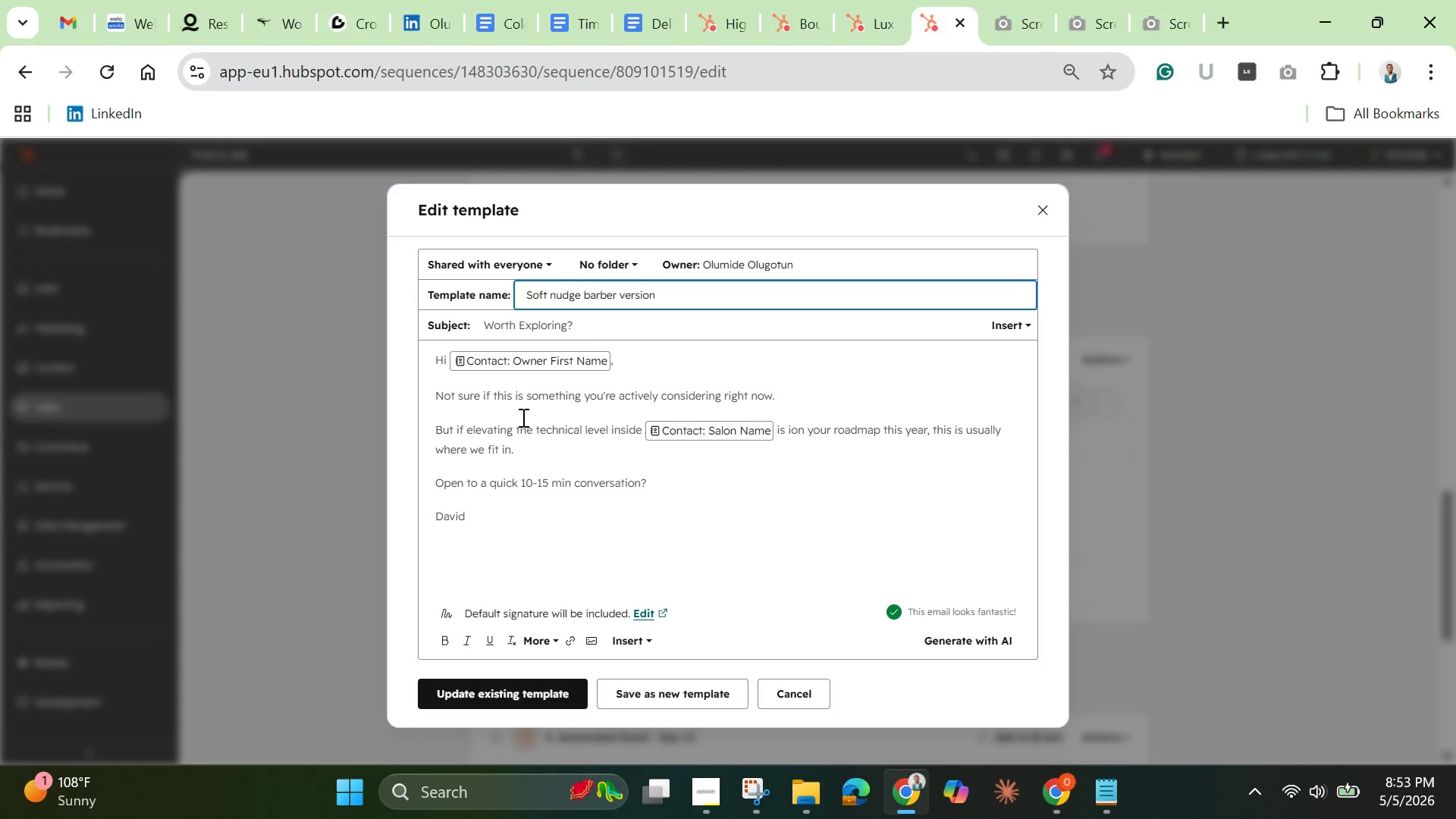 
wait(29.98)
 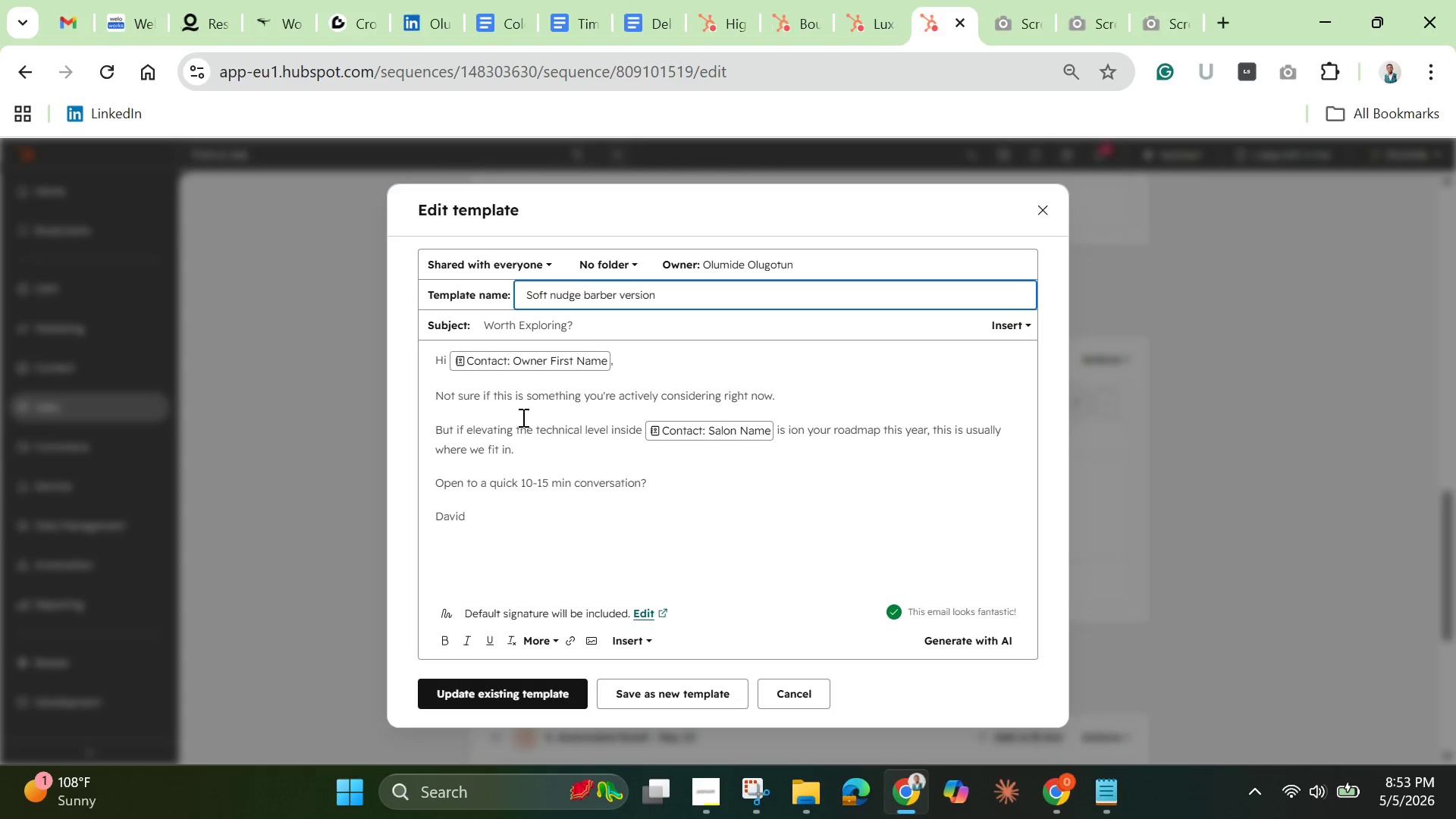 
left_click_drag(start_coordinate=[453, 428], to_coordinate=[629, 463])
 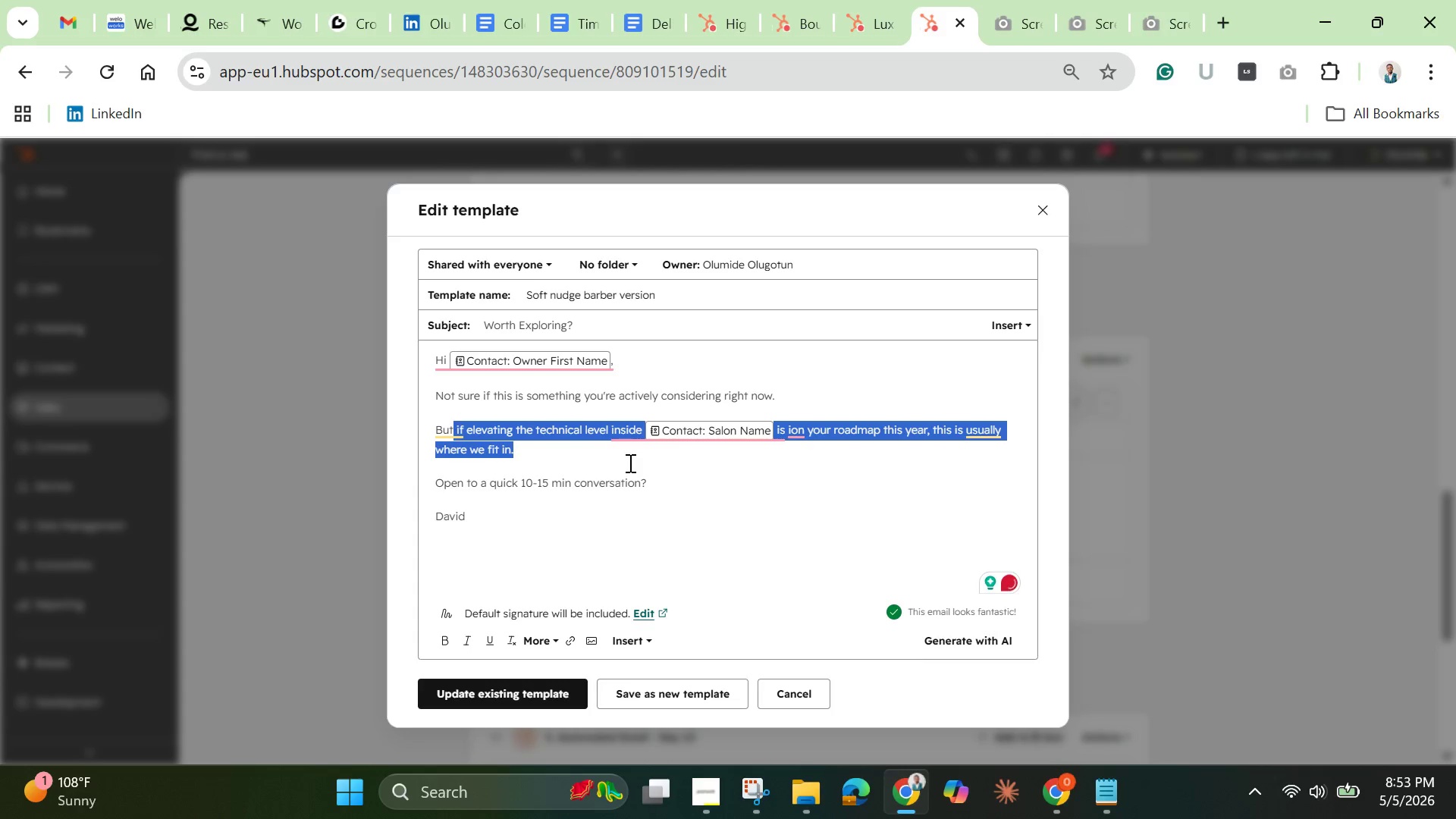 
key(Backspace)
type( if you;re)
key(Backspace)
key(Backspace)
key(Backspace)
type('re thinking about raising the standard )
 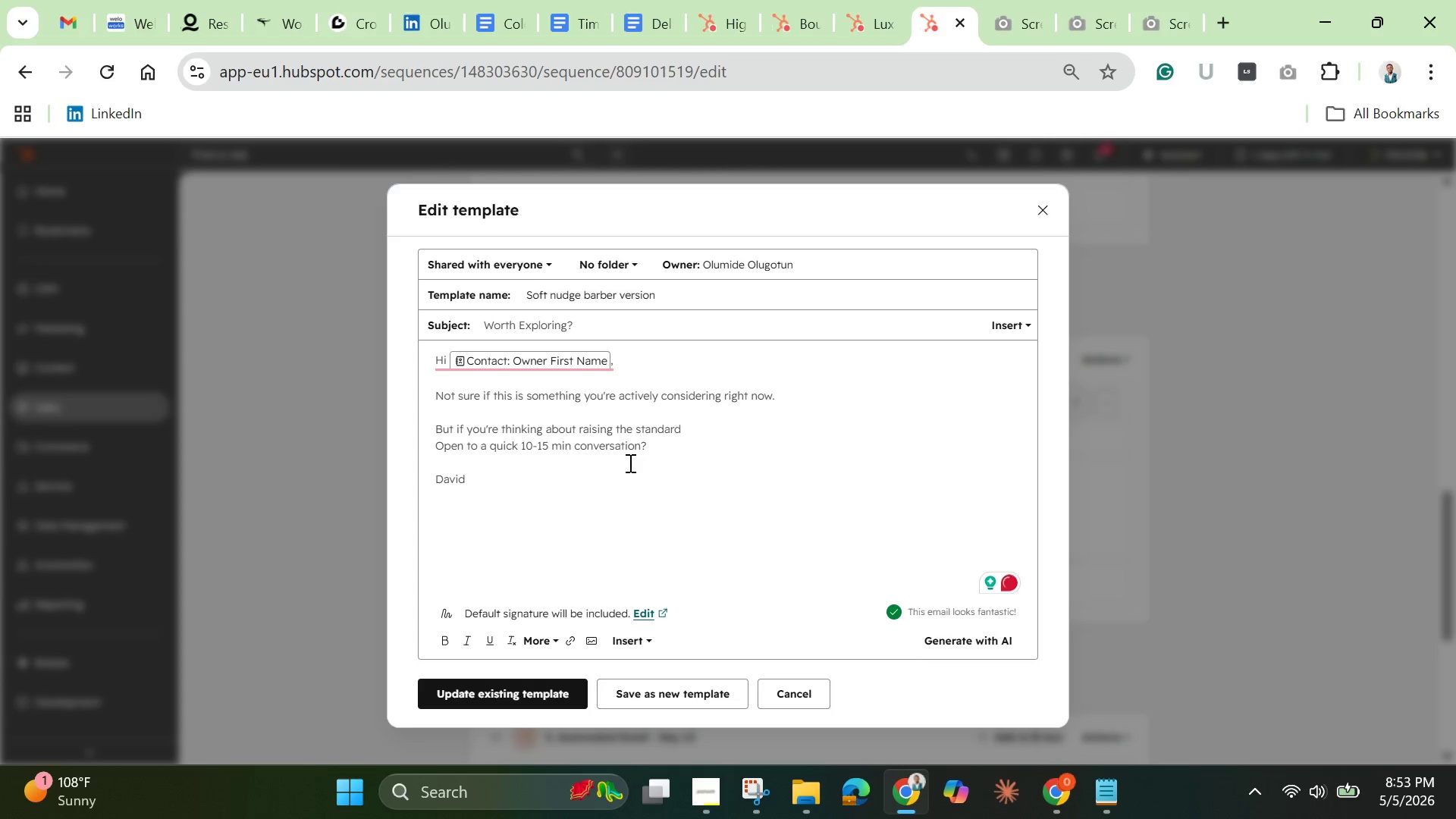 
wait(5.67)
 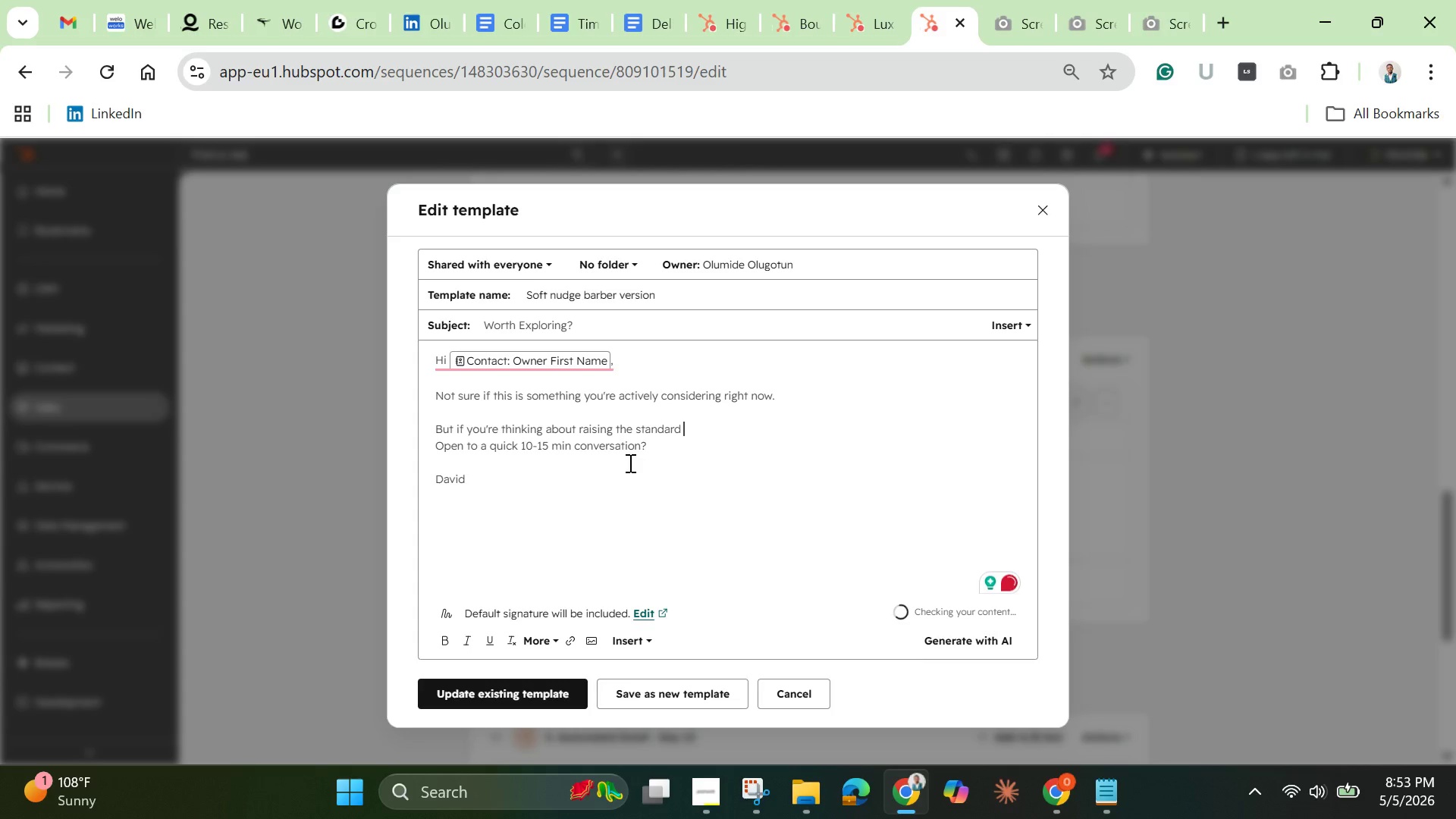 
type(across the team )
key(Backspace)
type(, this is usually where we fit. )
 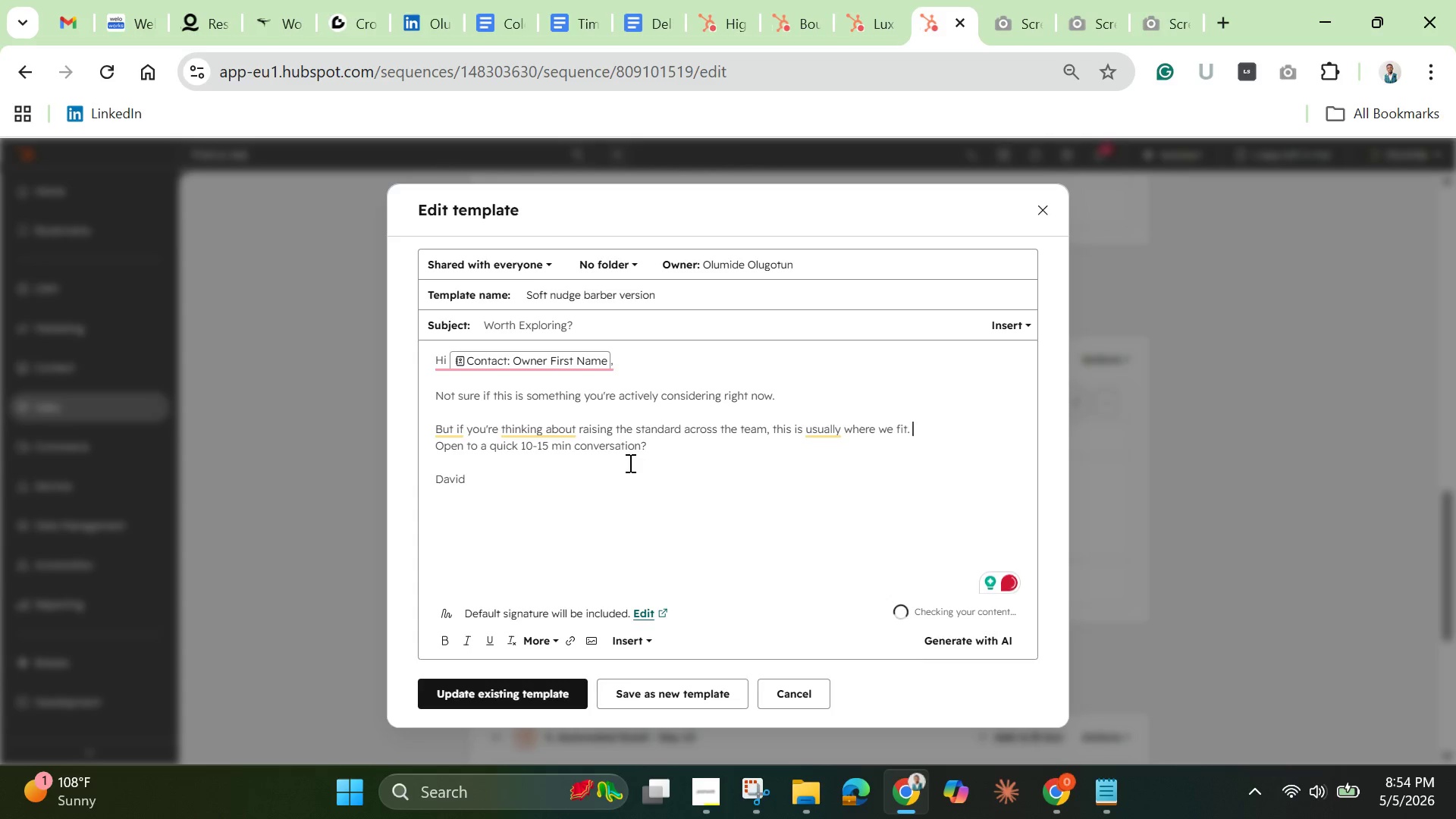 
key(Enter)
 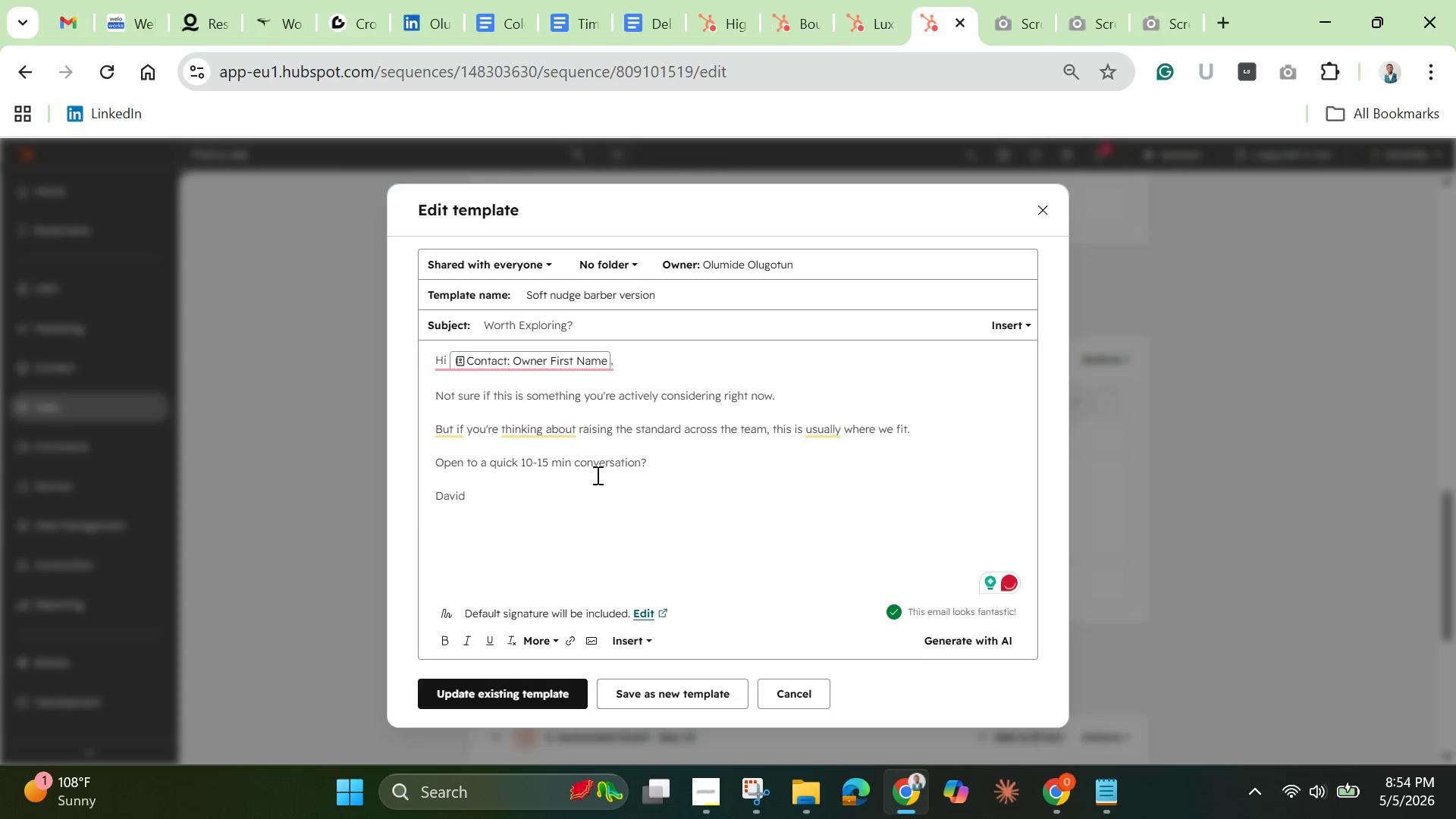 
left_click_drag(start_coordinate=[576, 468], to_coordinate=[512, 463])
 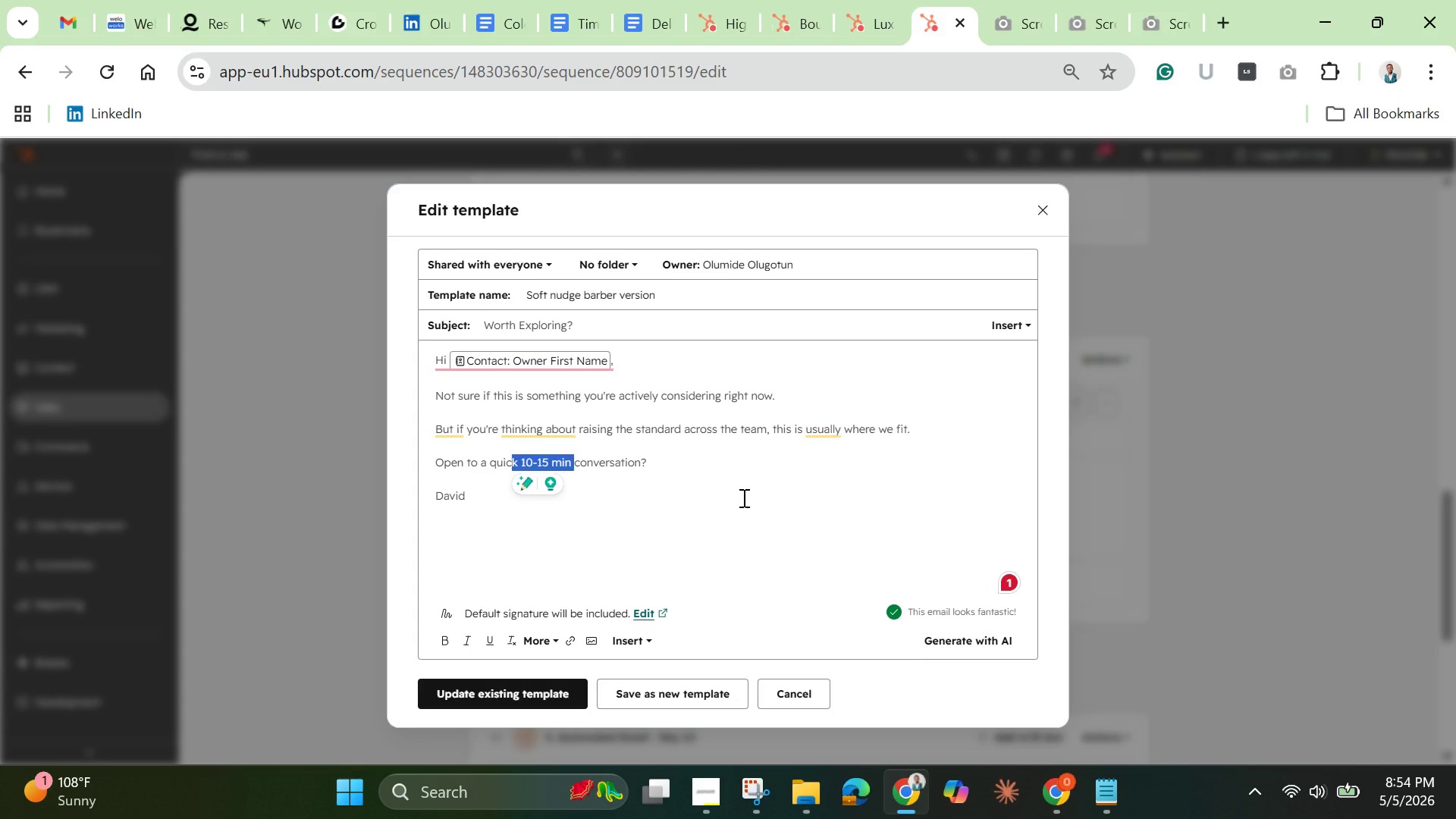 
key(Backspace)
 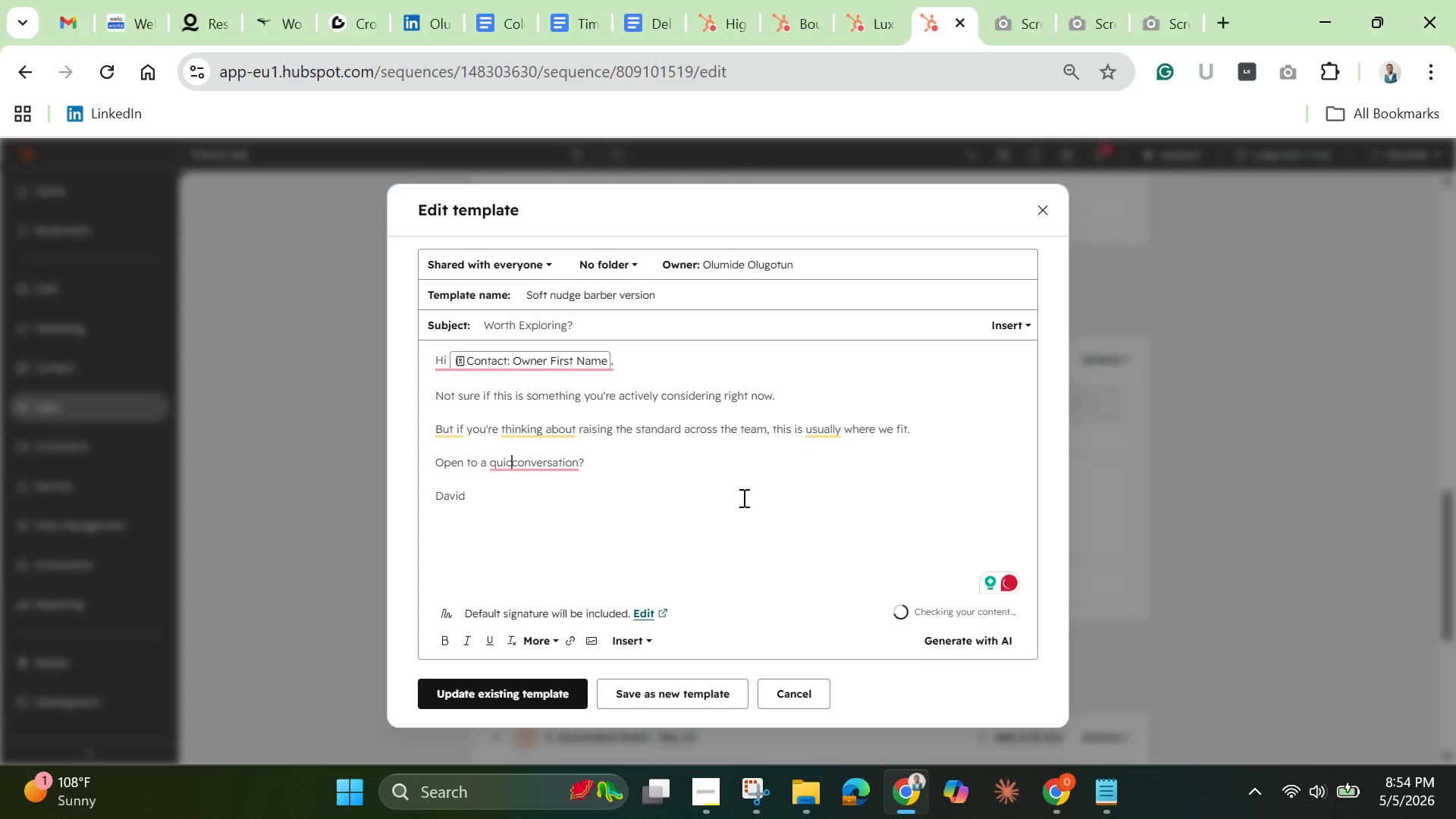 
key(K)
 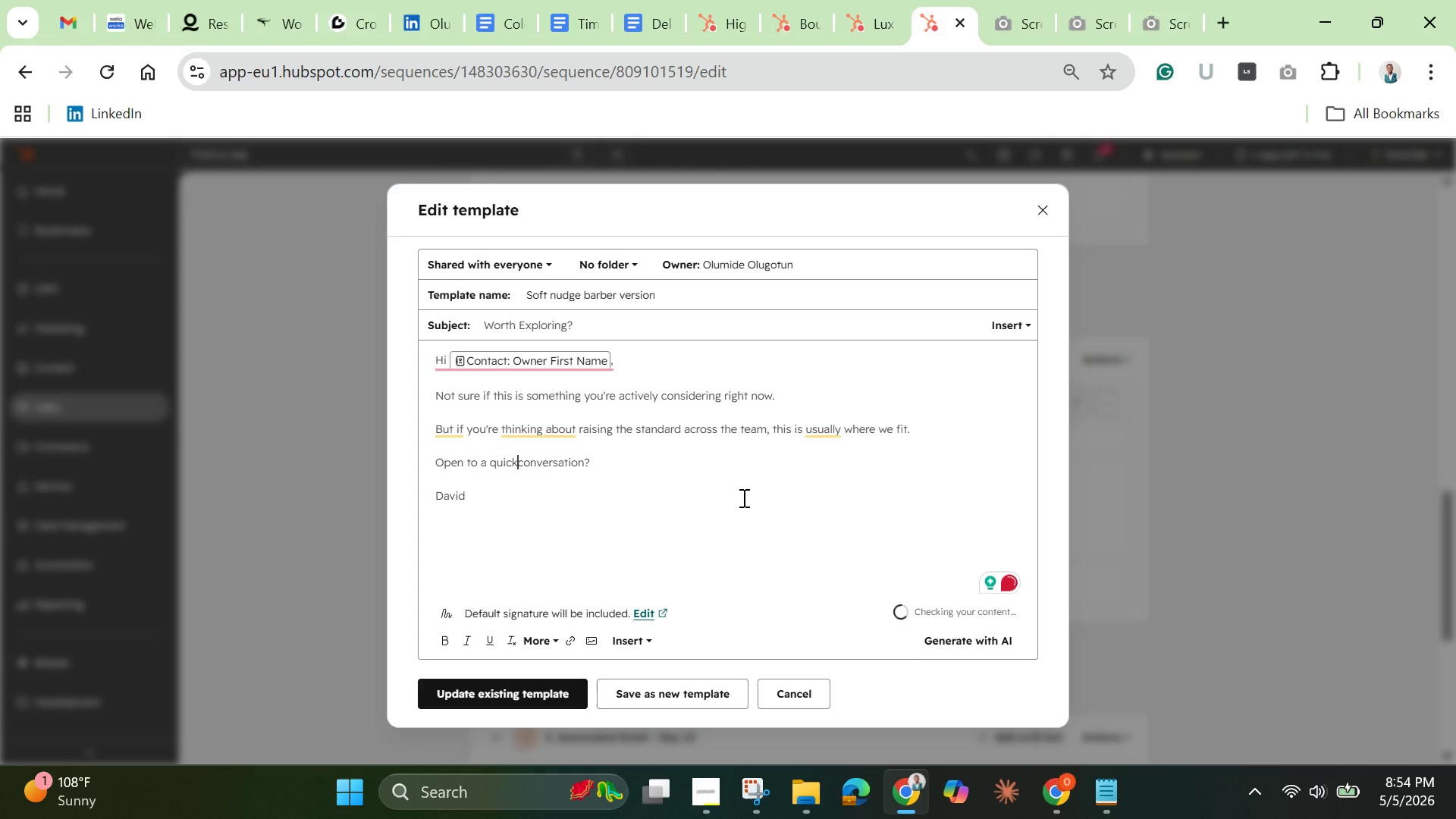 
key(Space)
 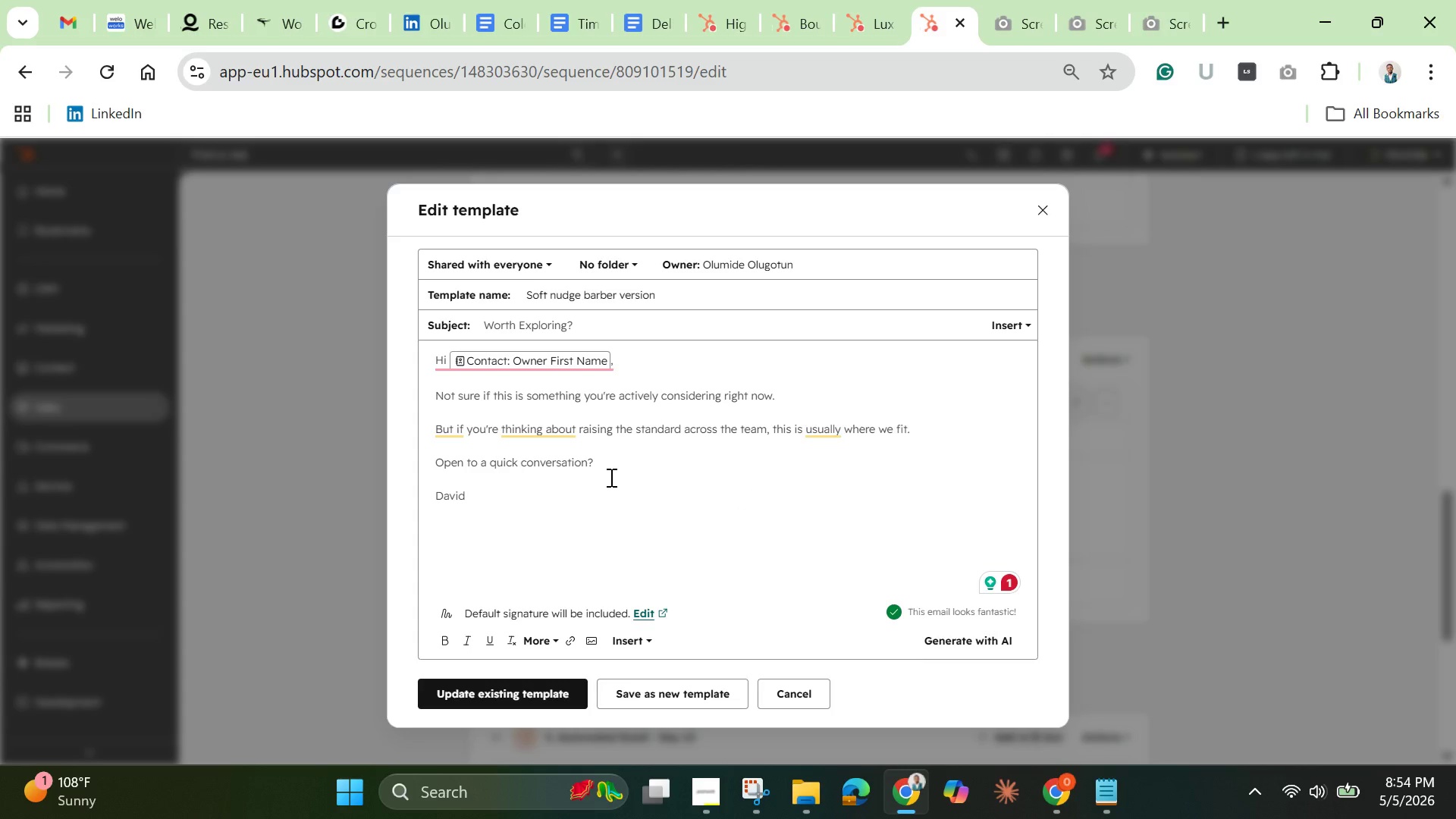 
wait(6.16)
 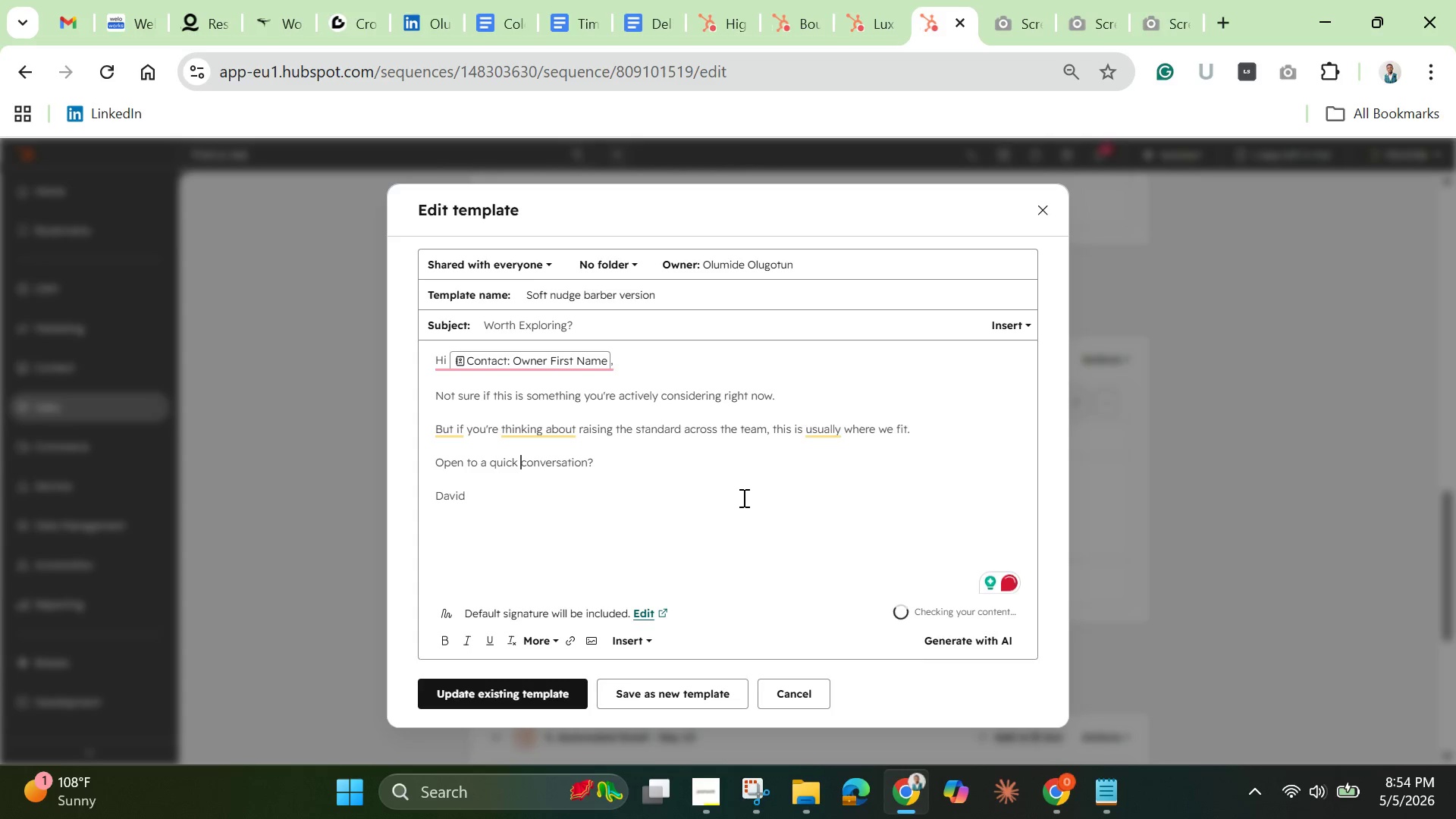 
left_click([596, 496])
 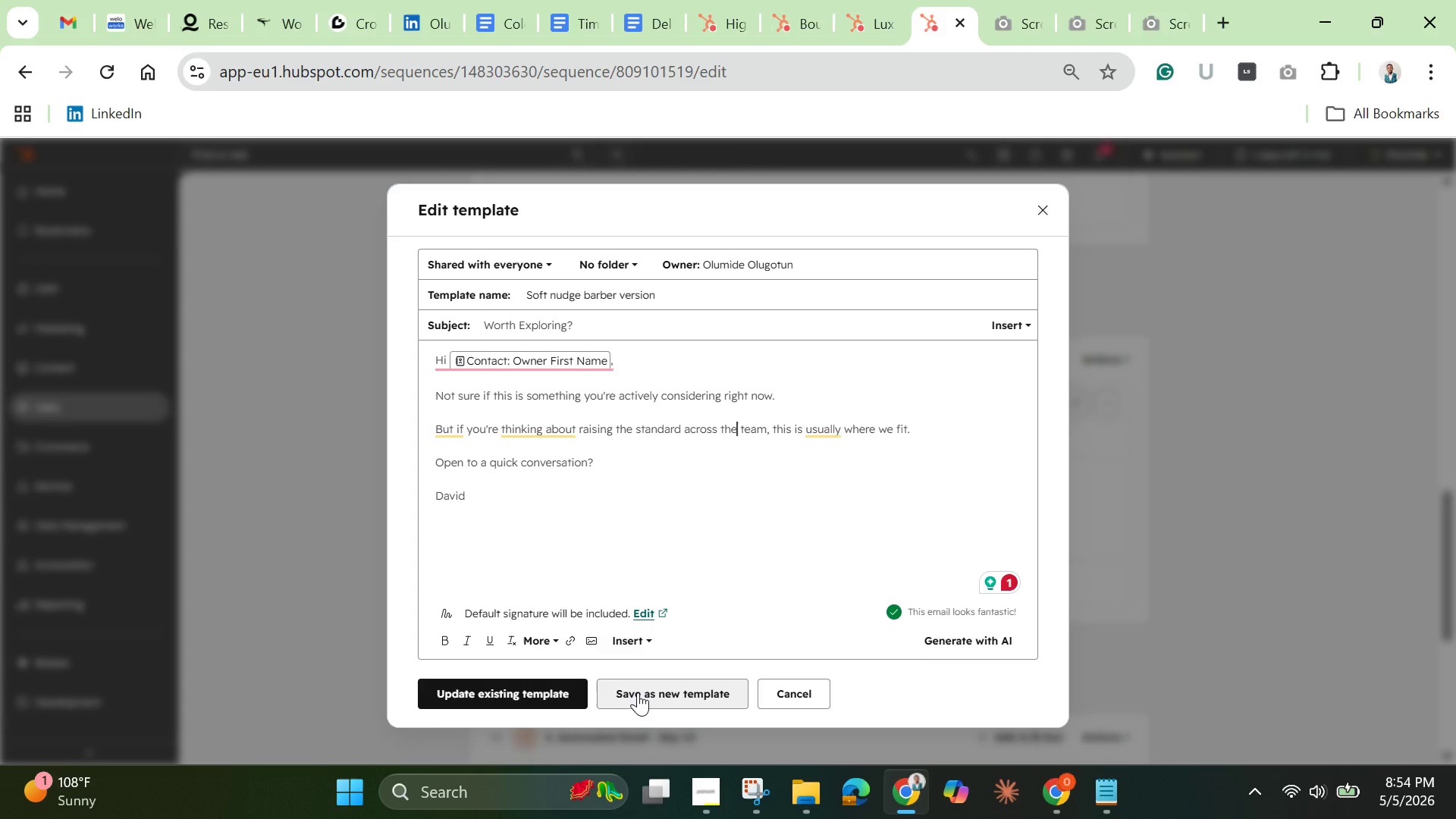 
wait(6.56)
 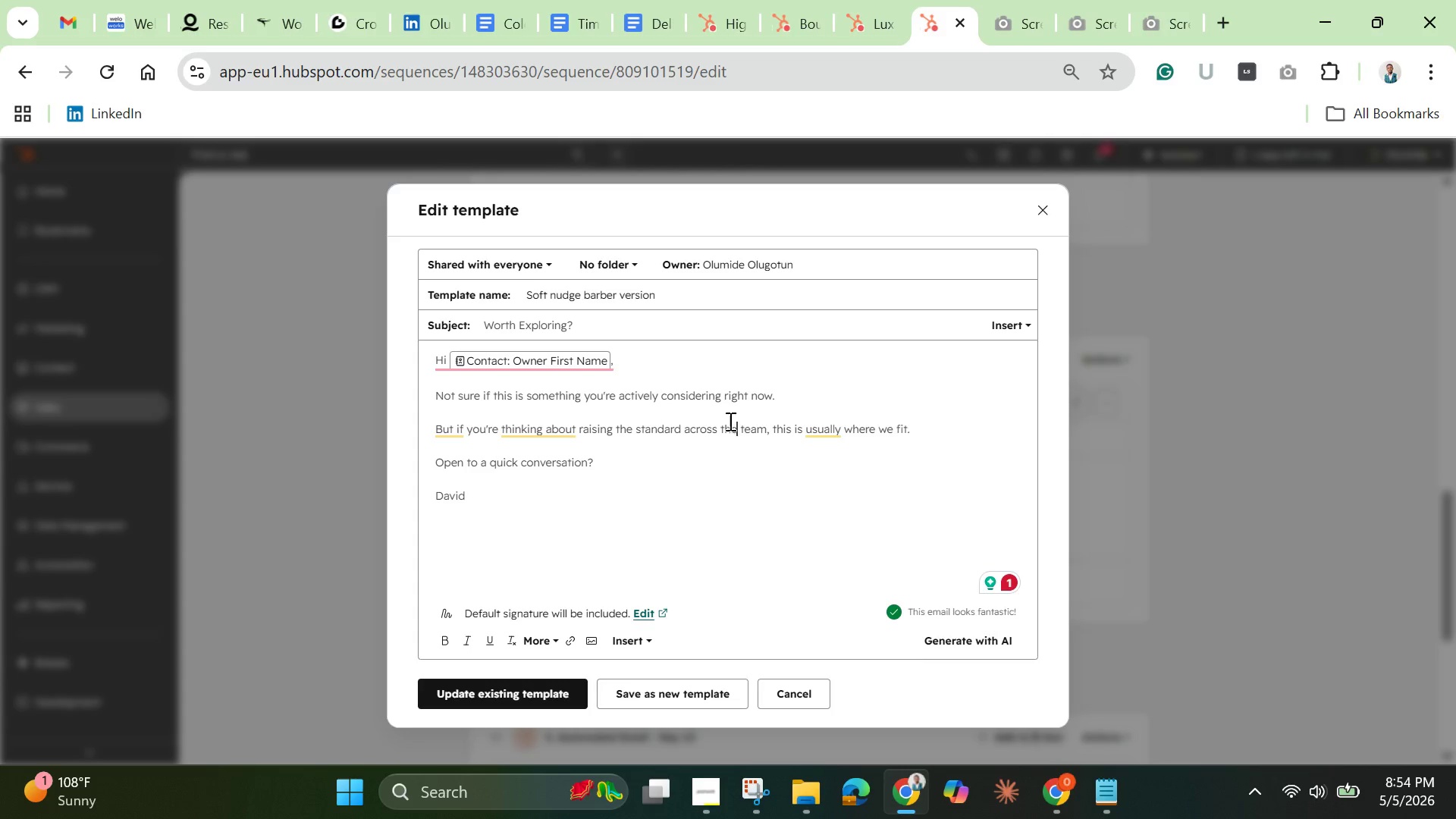 
left_click([639, 692])
 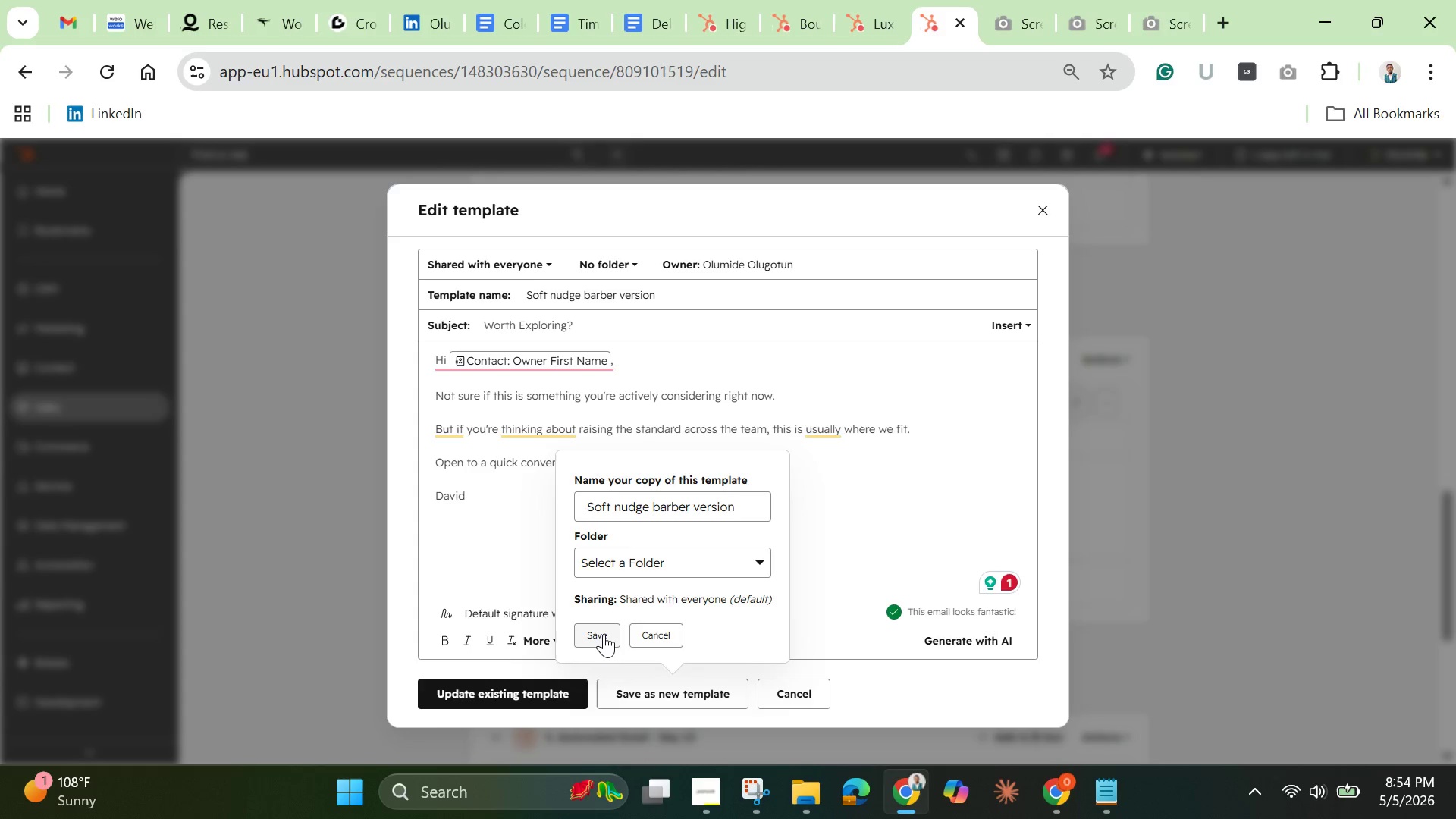 
left_click([604, 634])
 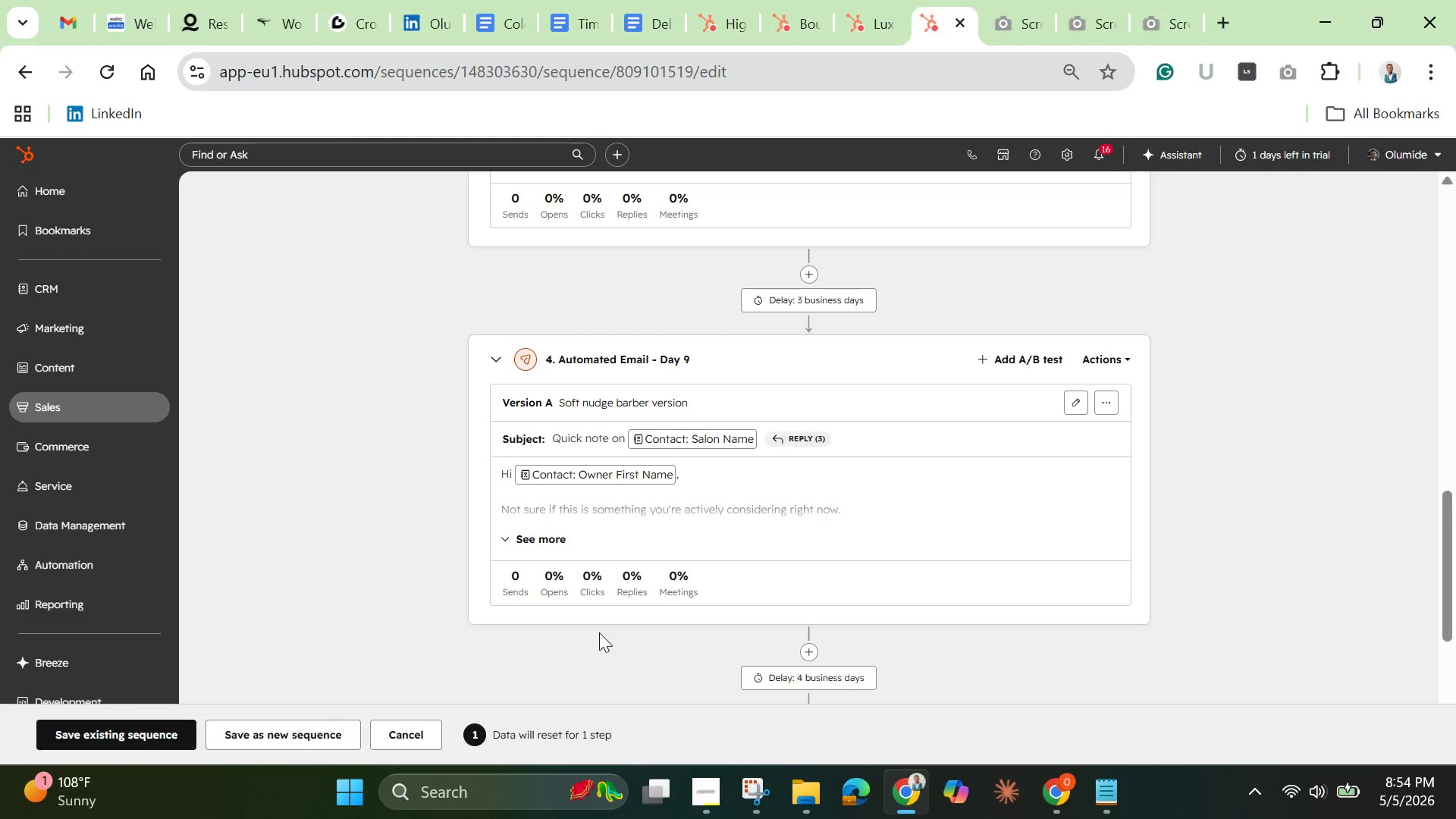 
wait(7.73)
 